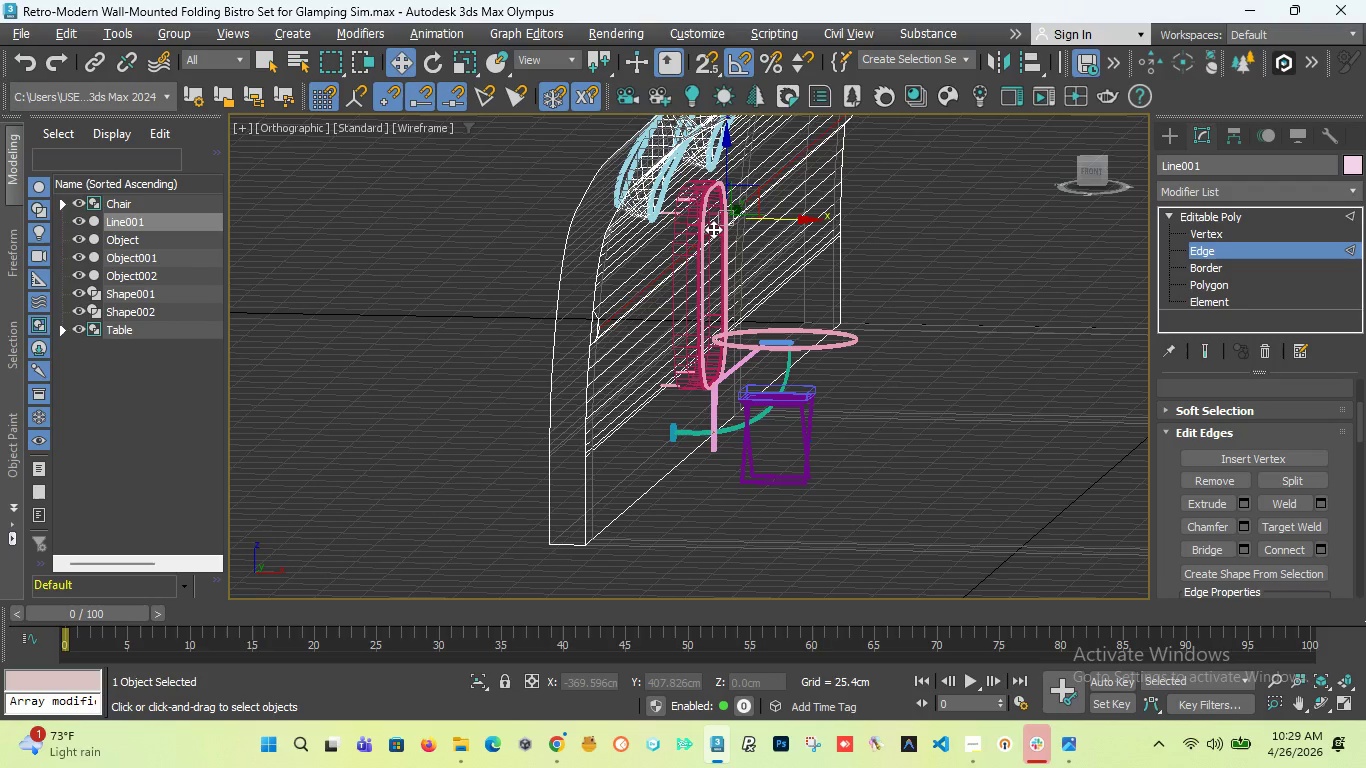 
wait(82.4)
 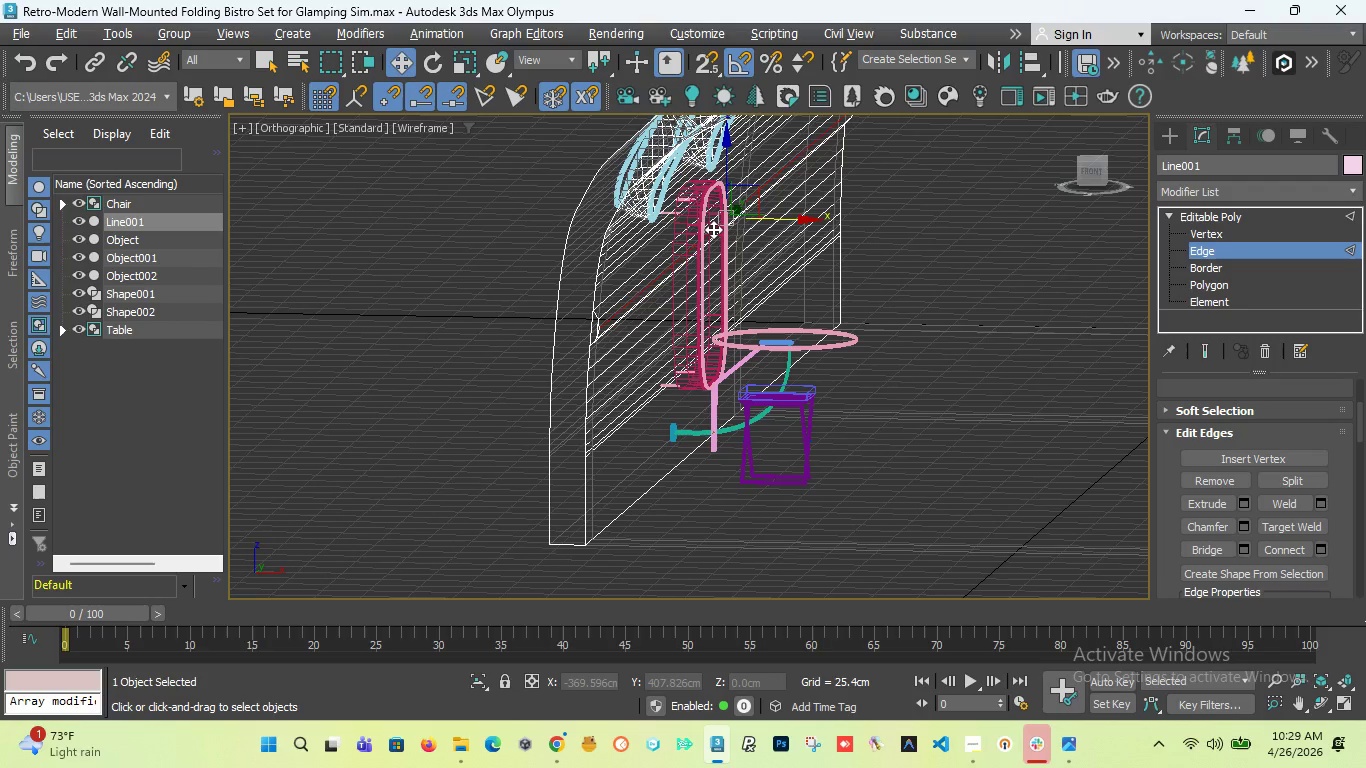 
scroll: coordinate [531, 473], scroll_direction: down, amount: 2.0
 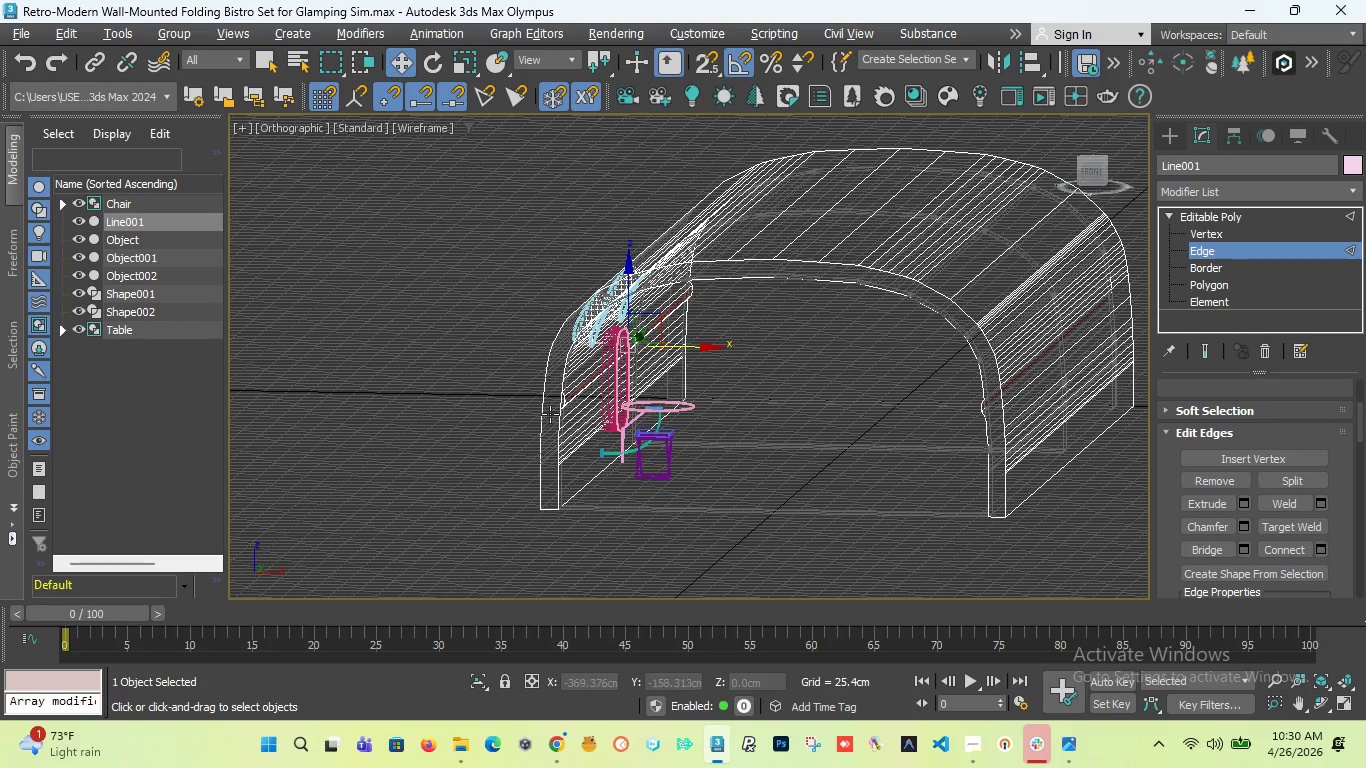 
key(T)
 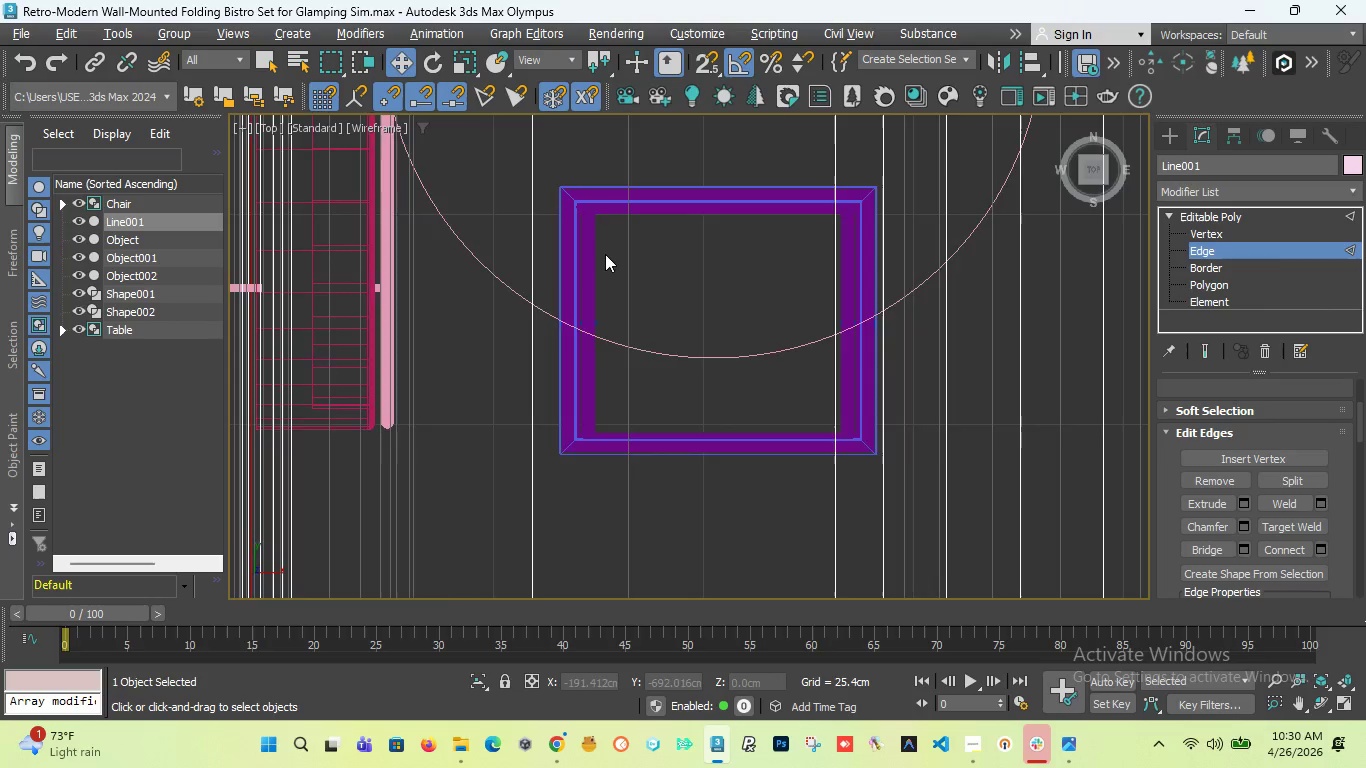 
scroll: coordinate [583, 175], scroll_direction: down, amount: 12.0
 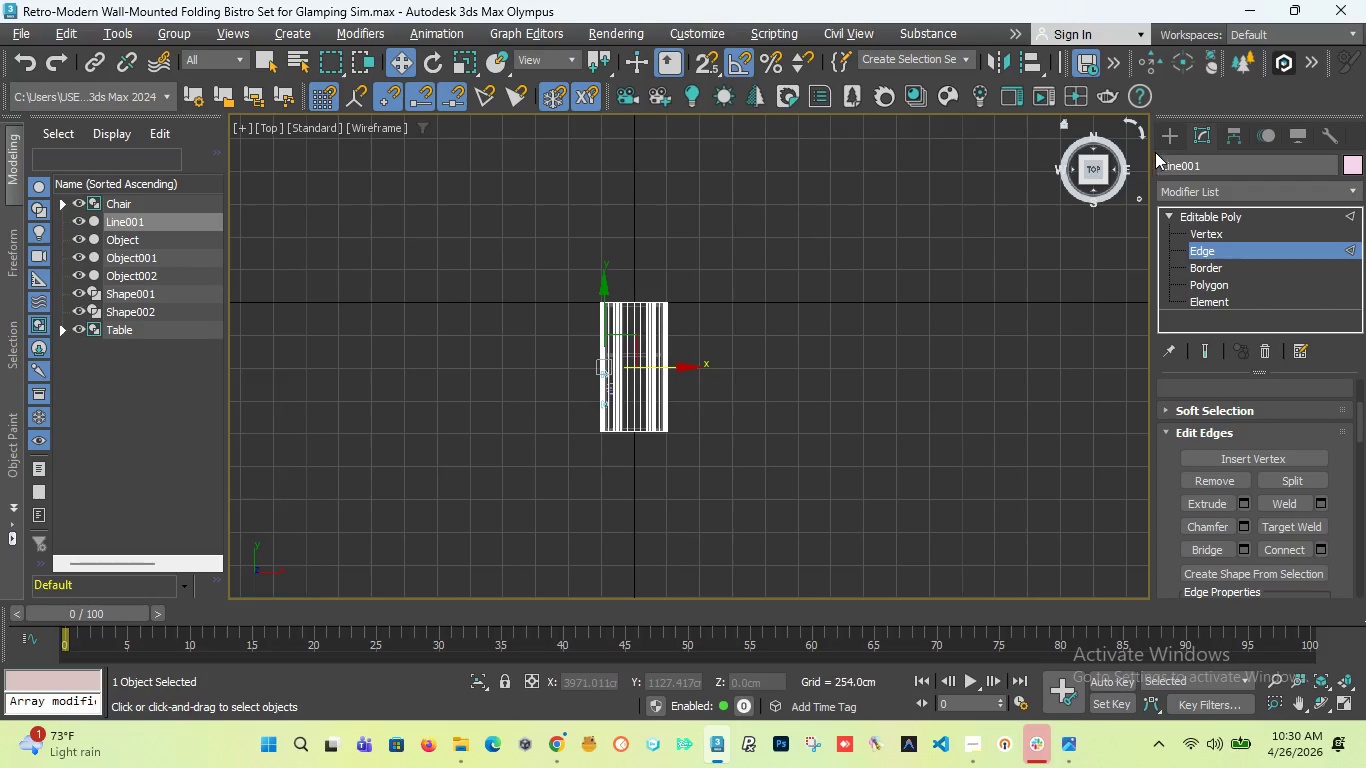 
left_click([1177, 132])
 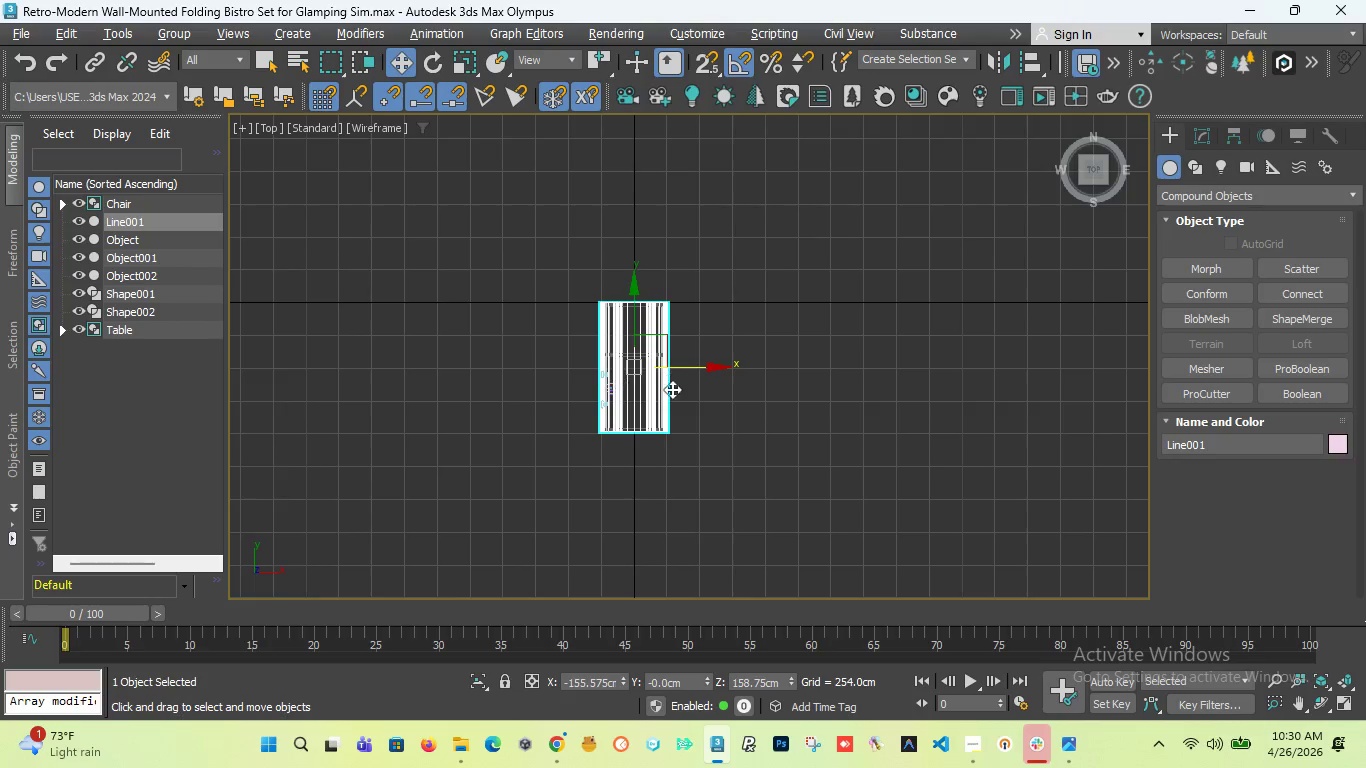 
left_click_drag(start_coordinate=[1085, 170], to_coordinate=[1035, 119])
 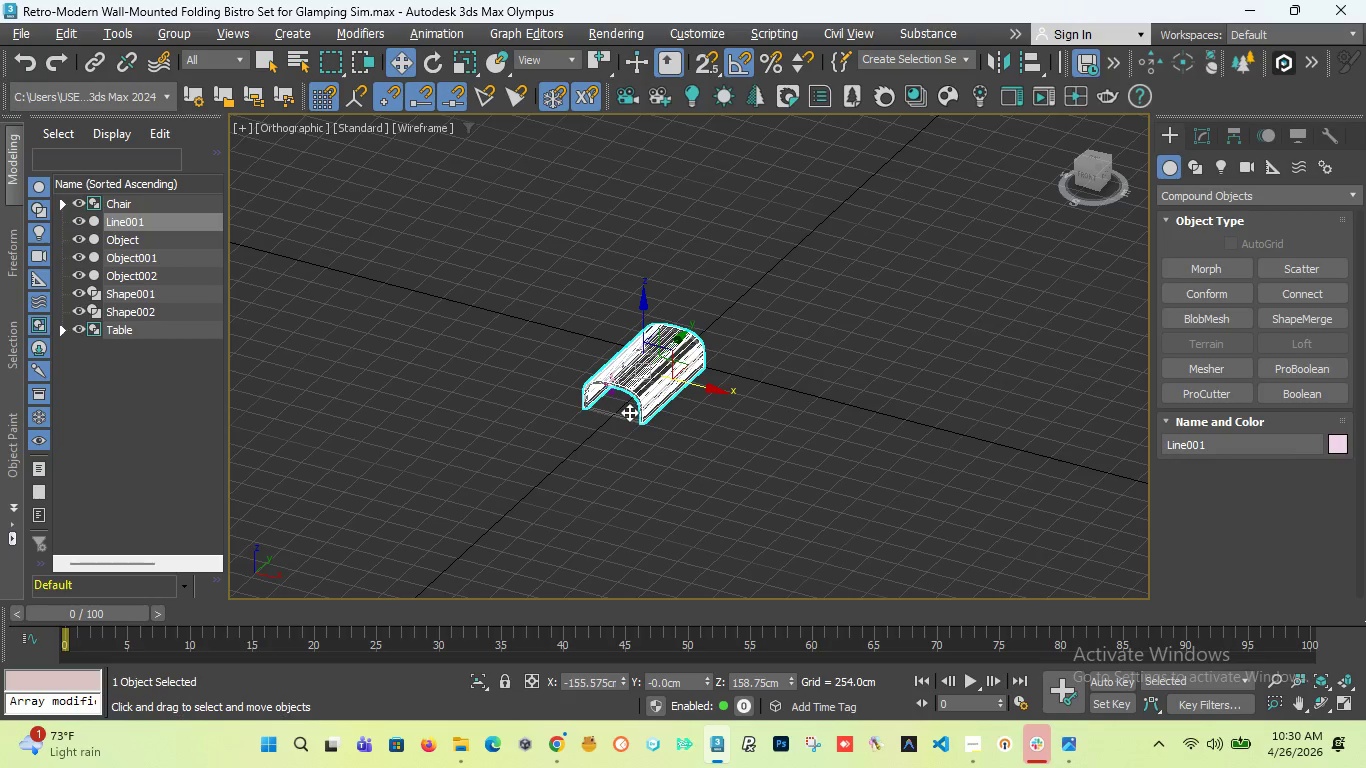 
scroll: coordinate [561, 394], scroll_direction: up, amount: 6.0
 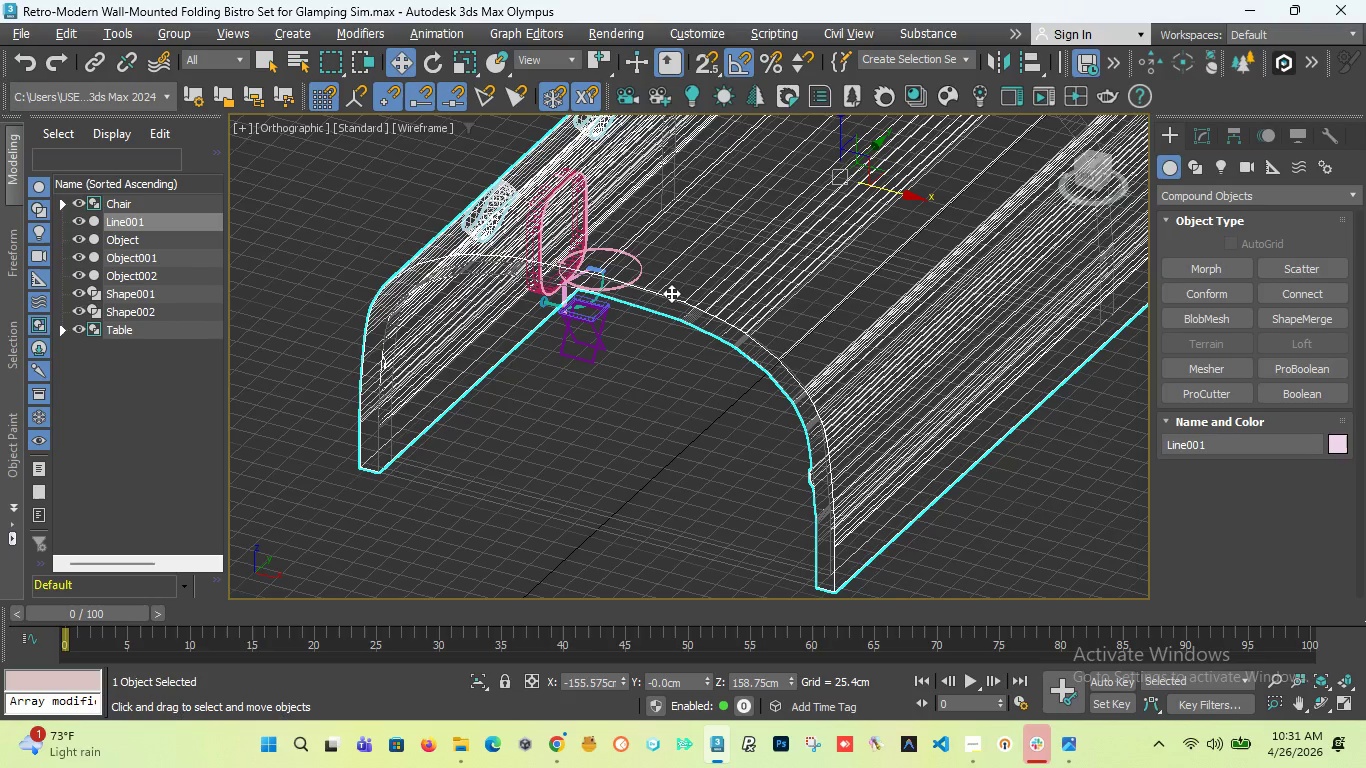 
wait(88.57)
 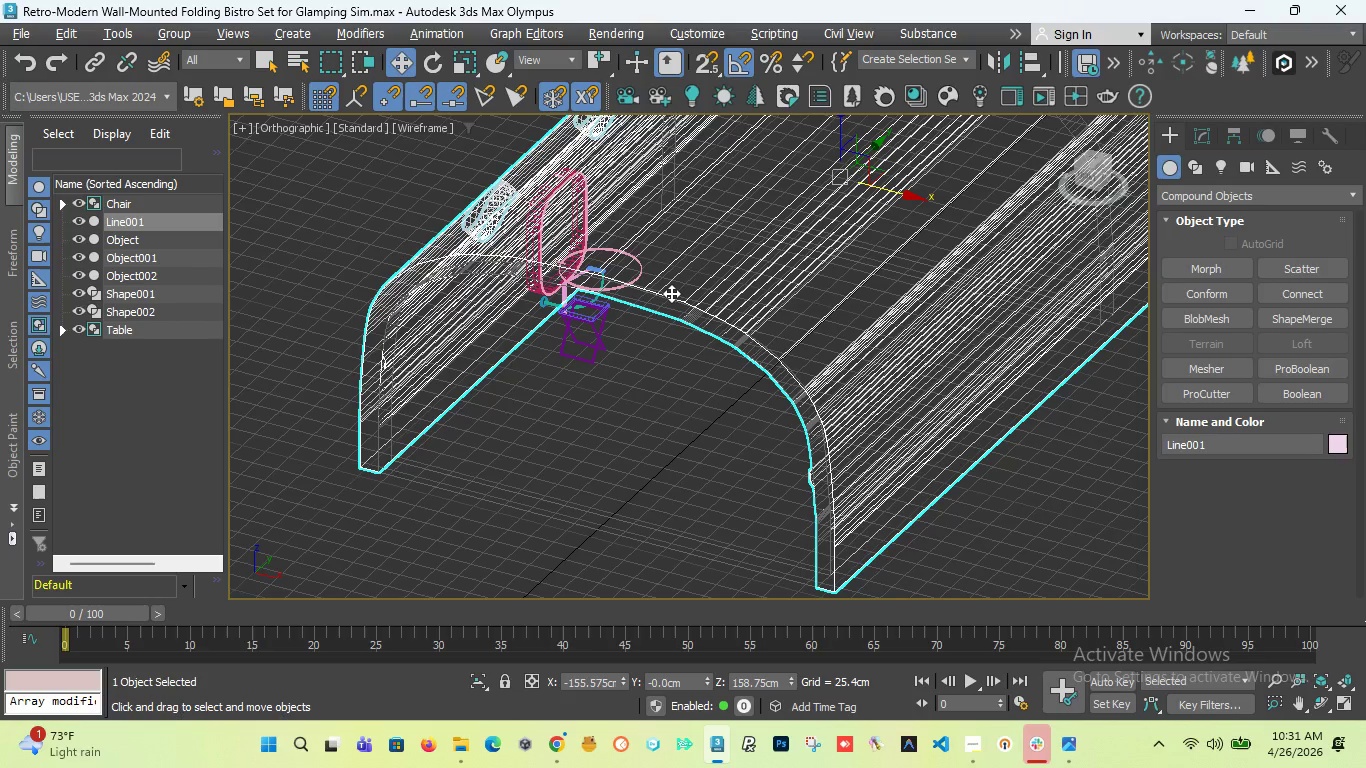 
scroll: coordinate [547, 364], scroll_direction: up, amount: 4.0
 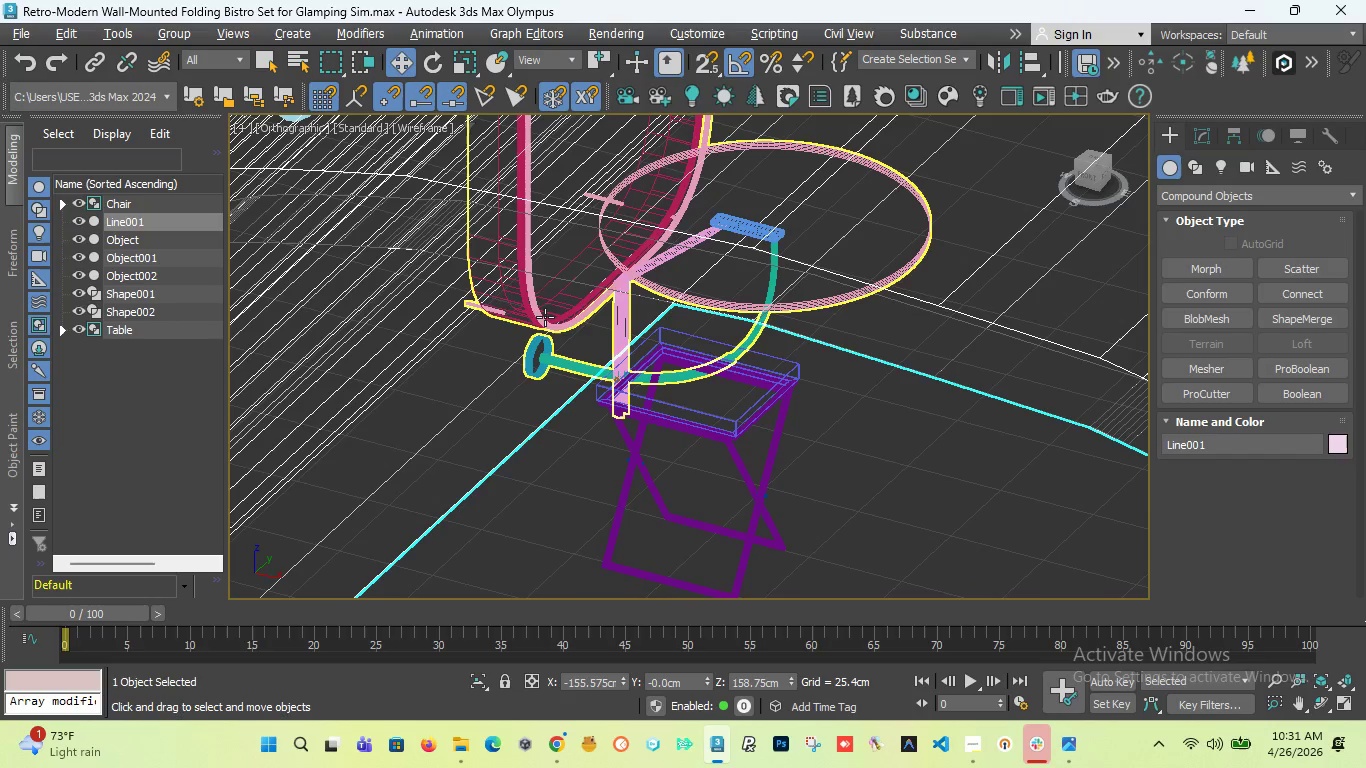 
left_click([545, 313])
 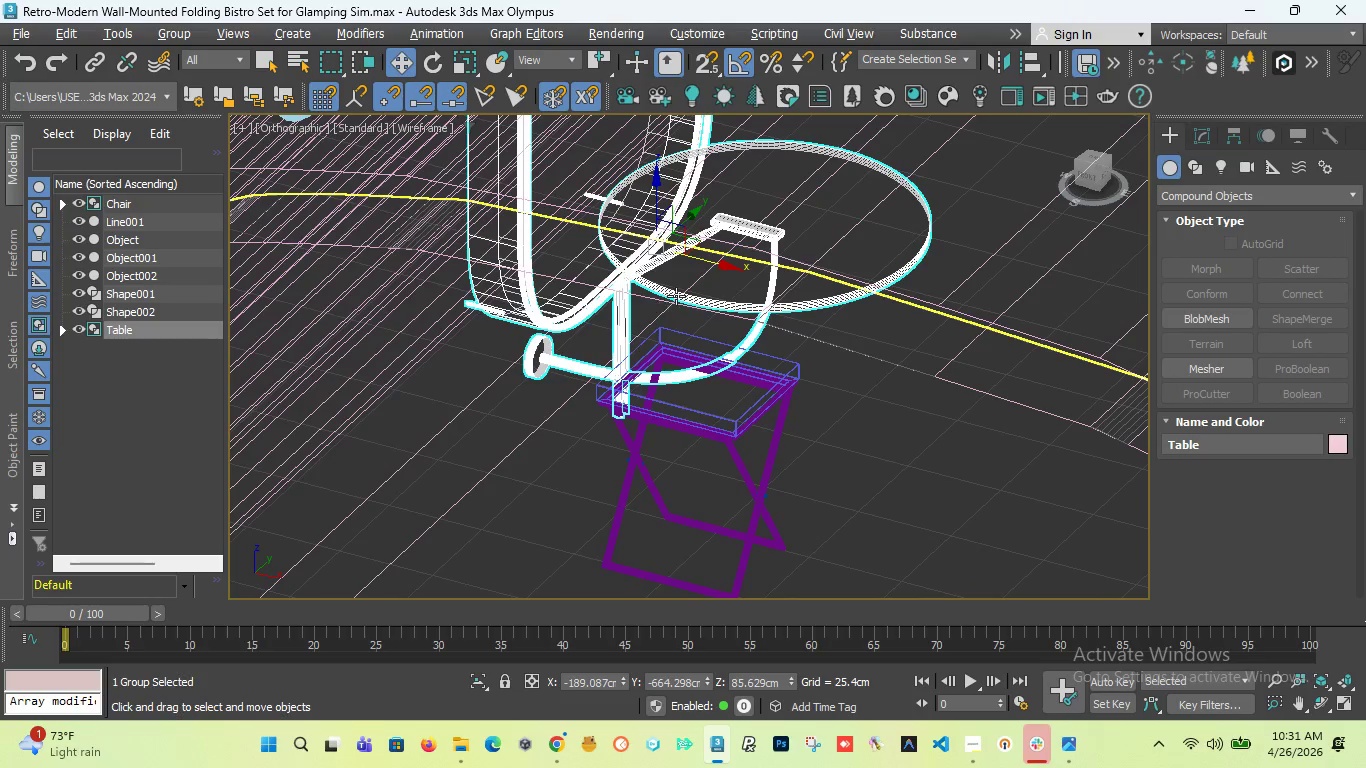 
scroll: coordinate [677, 296], scroll_direction: down, amount: 4.0
 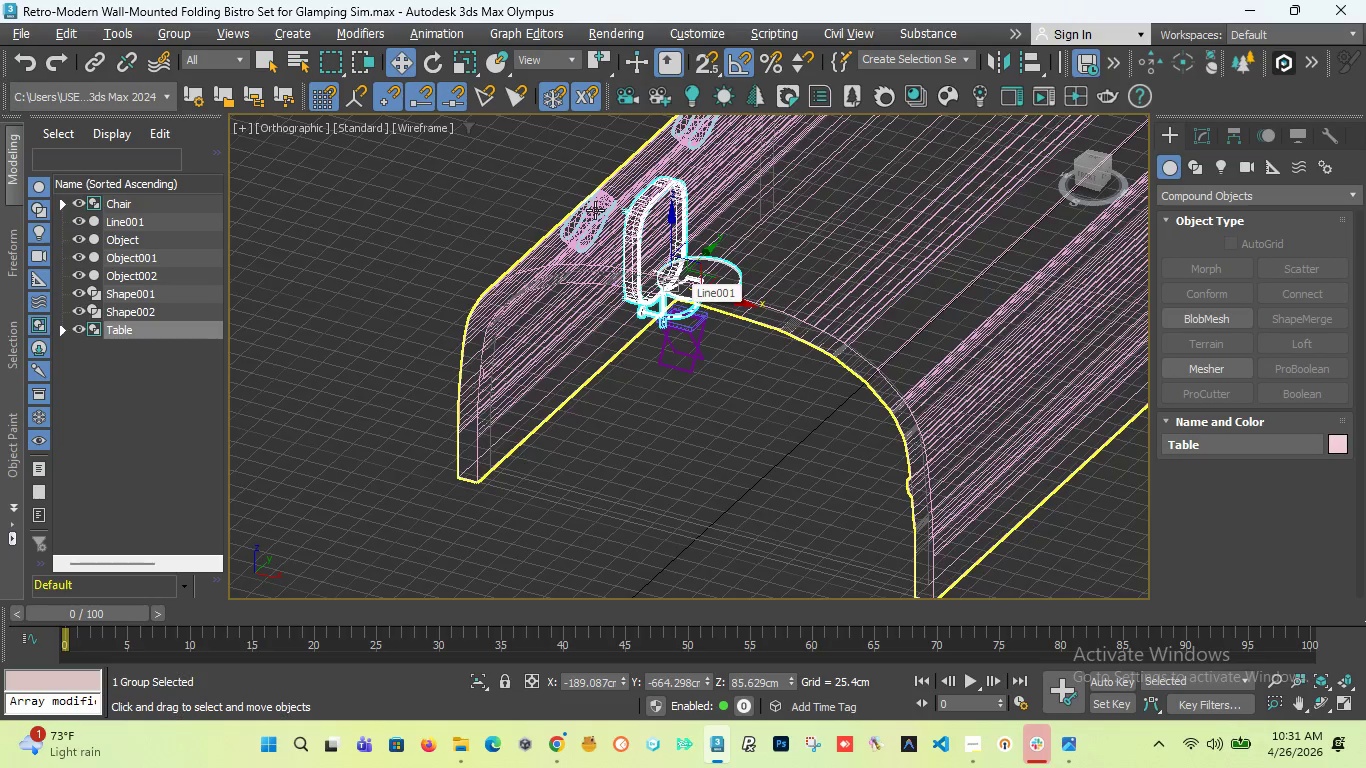 
scroll: coordinate [595, 210], scroll_direction: up, amount: 3.0
 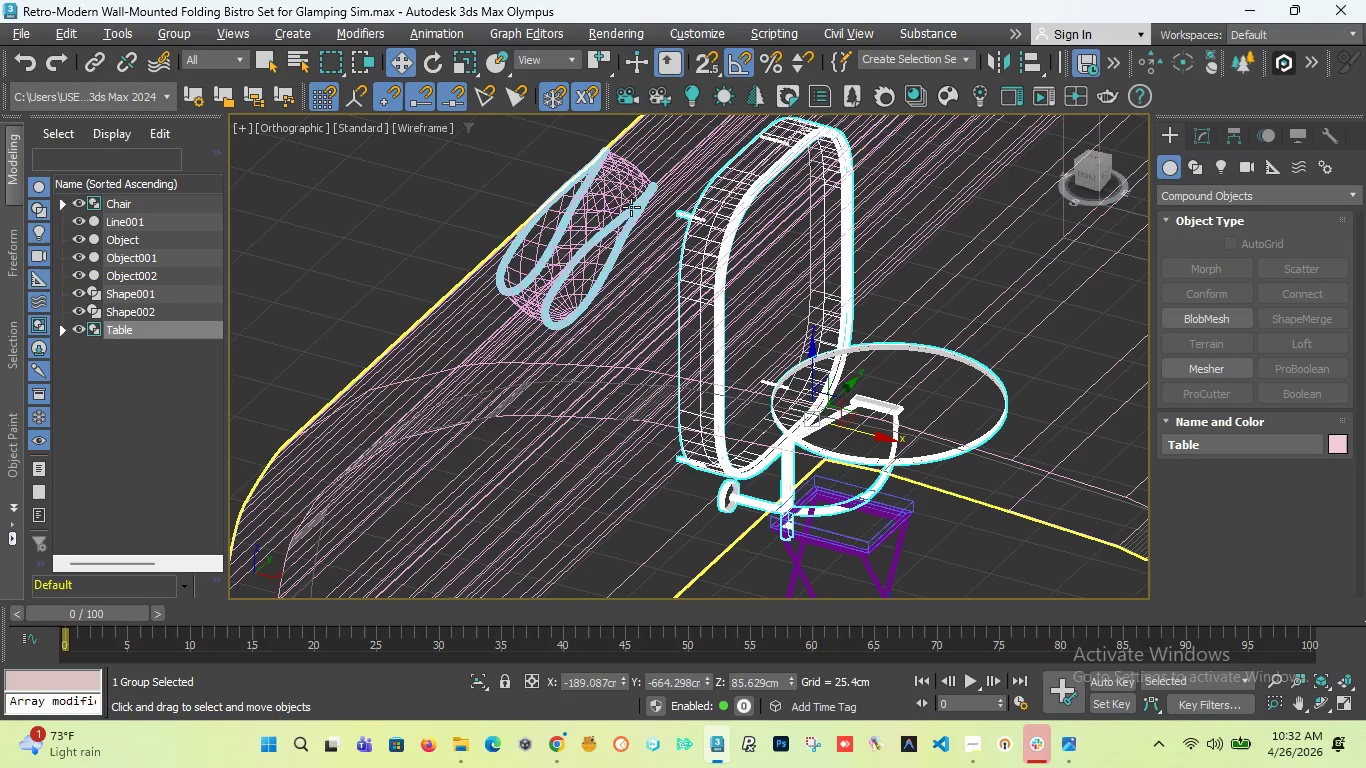 
wait(46.95)
 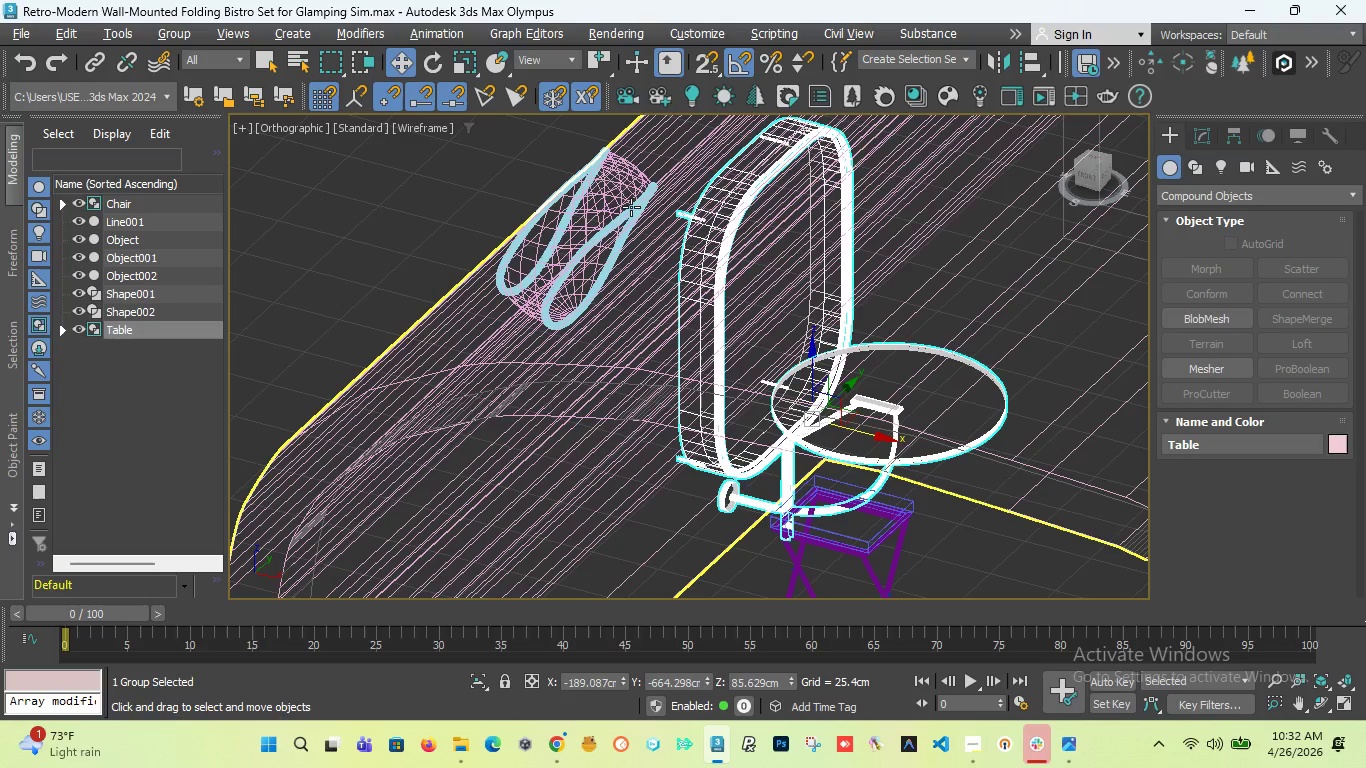 
scroll: coordinate [562, 234], scroll_direction: down, amount: 2.0
 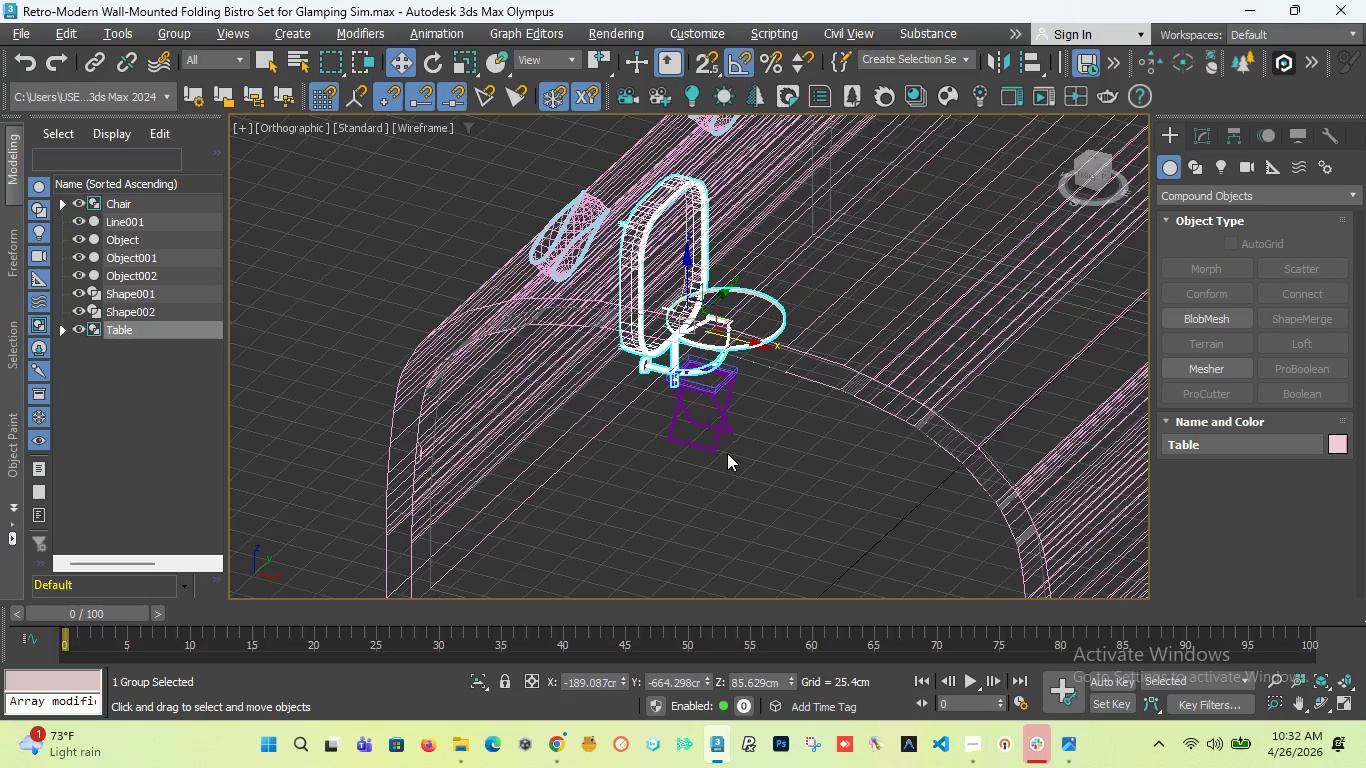 
scroll: coordinate [721, 396], scroll_direction: up, amount: 6.0
 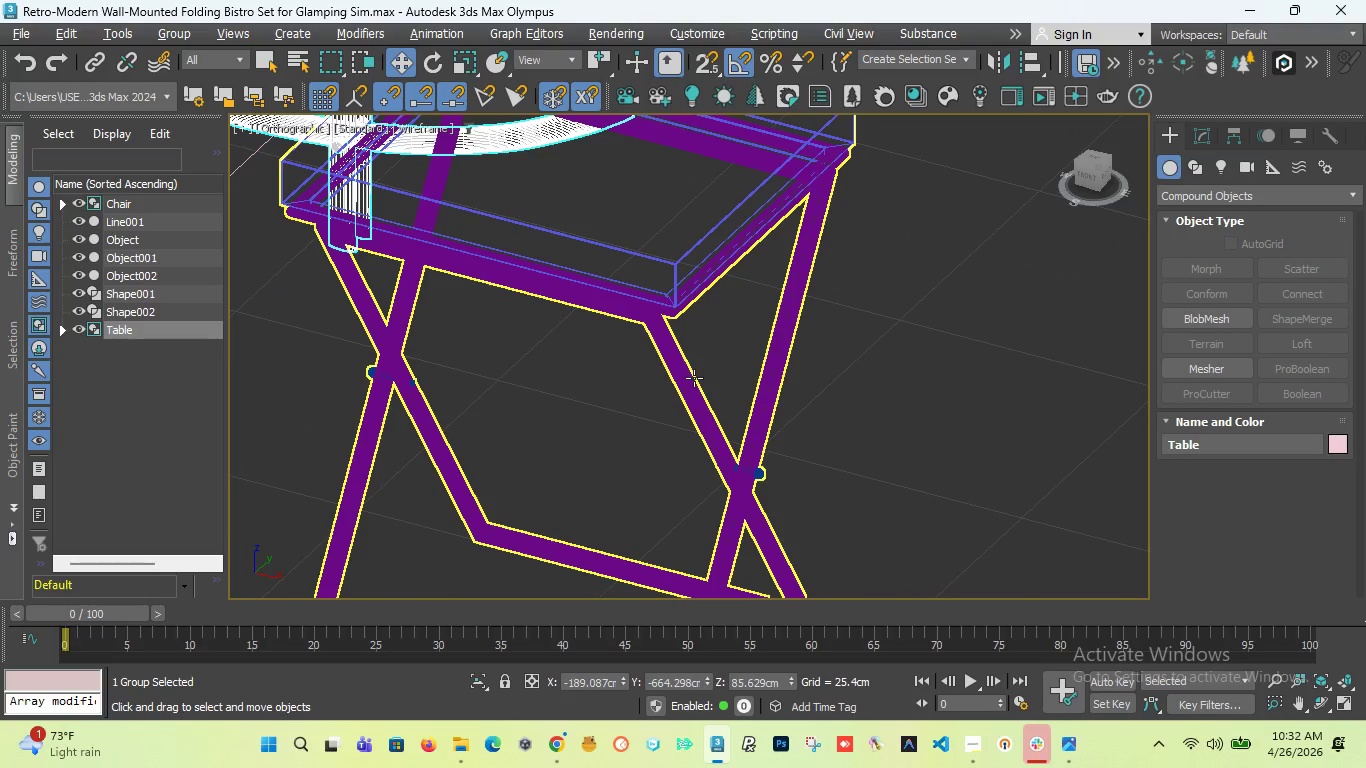 
scroll: coordinate [694, 378], scroll_direction: down, amount: 3.0
 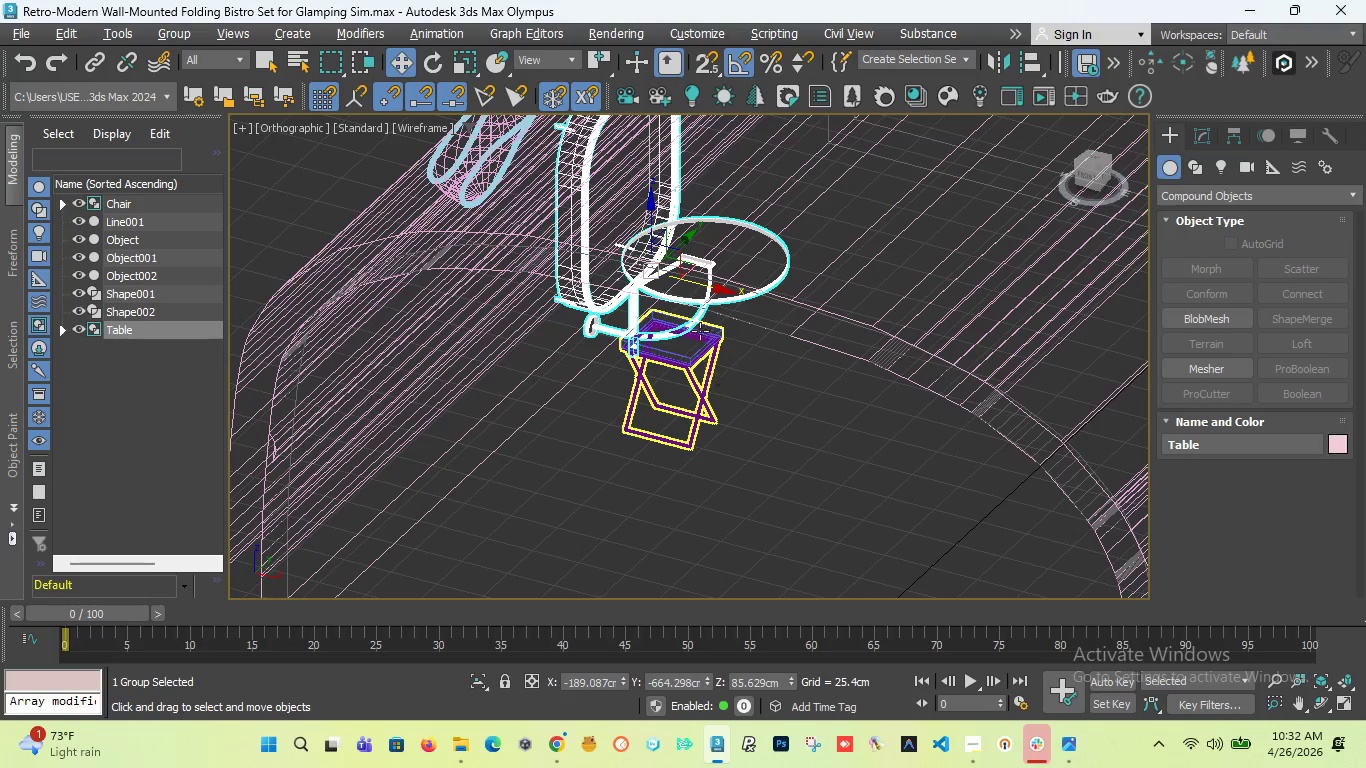 
scroll: coordinate [660, 269], scroll_direction: up, amount: 3.0
 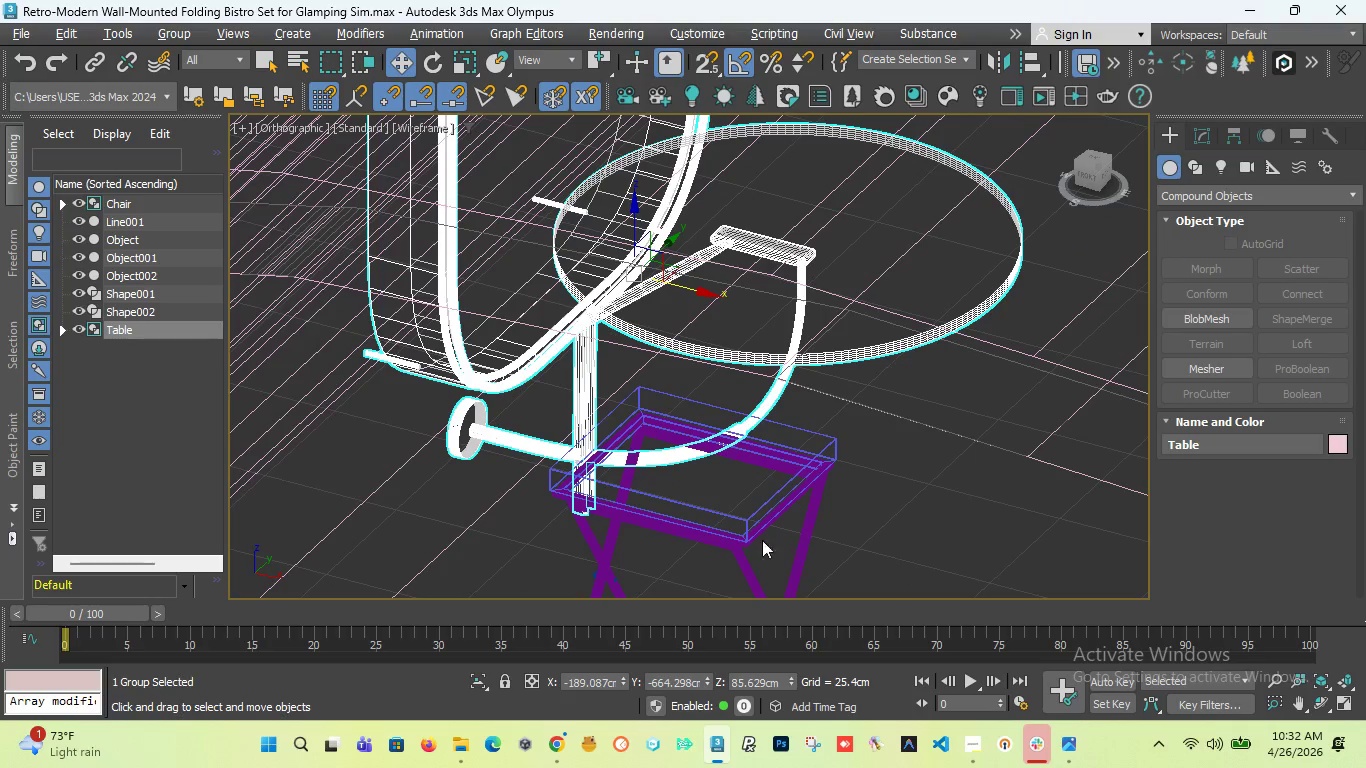 
left_click([753, 534])
 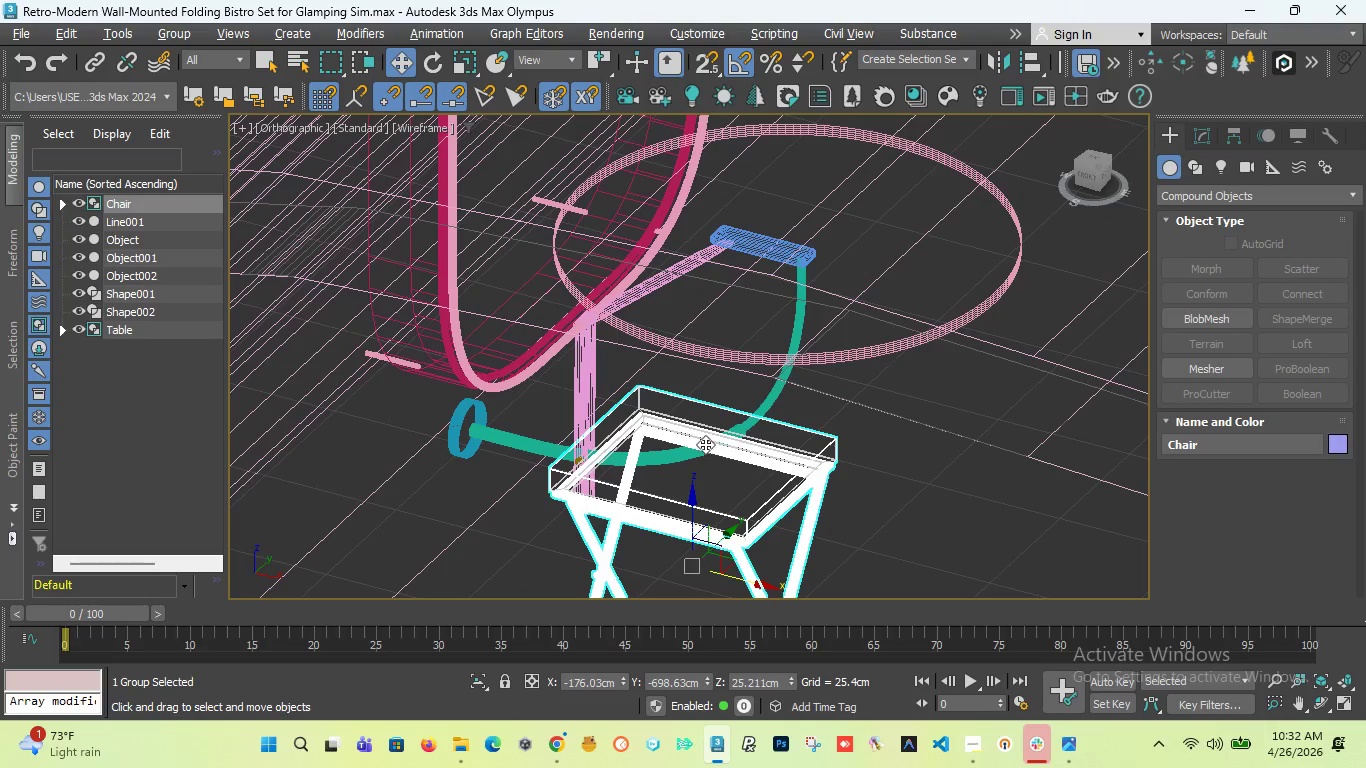 
scroll: coordinate [705, 443], scroll_direction: down, amount: 4.0
 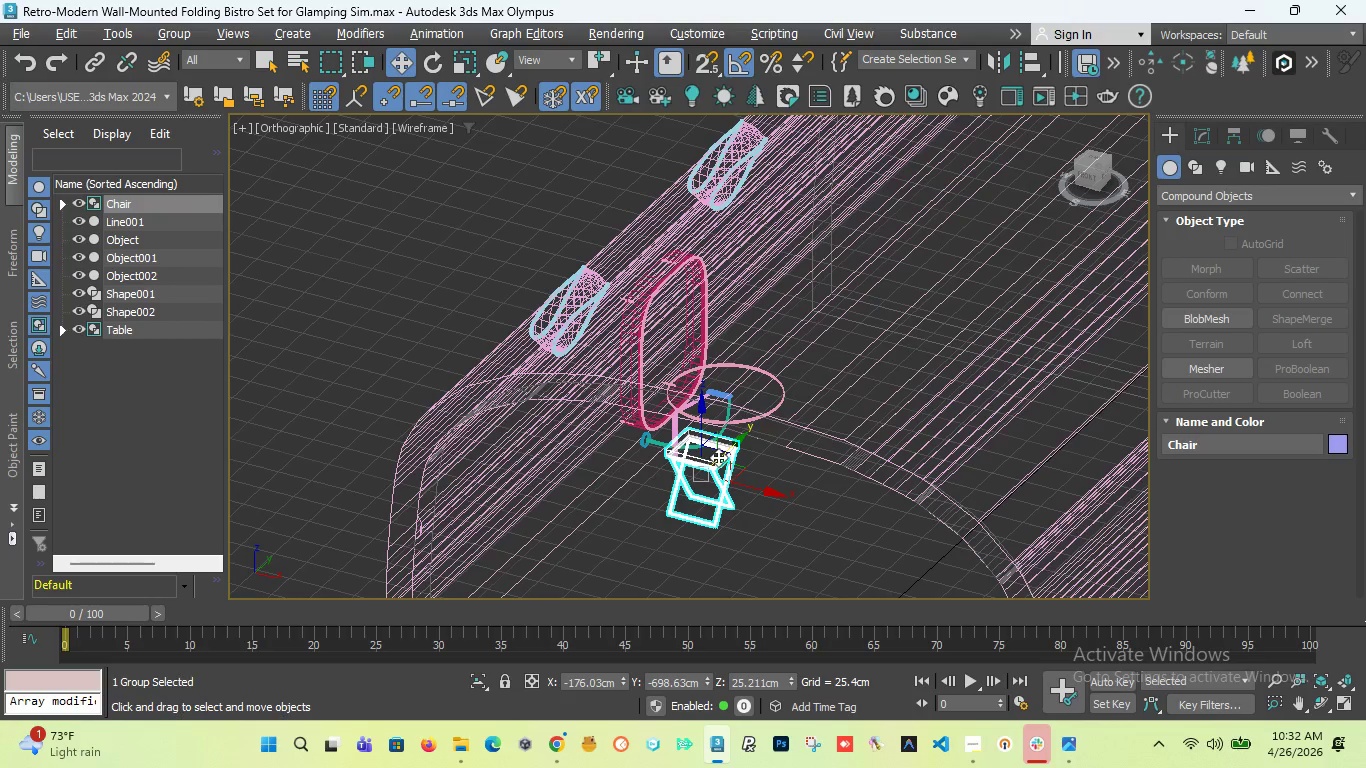 
key(T)
 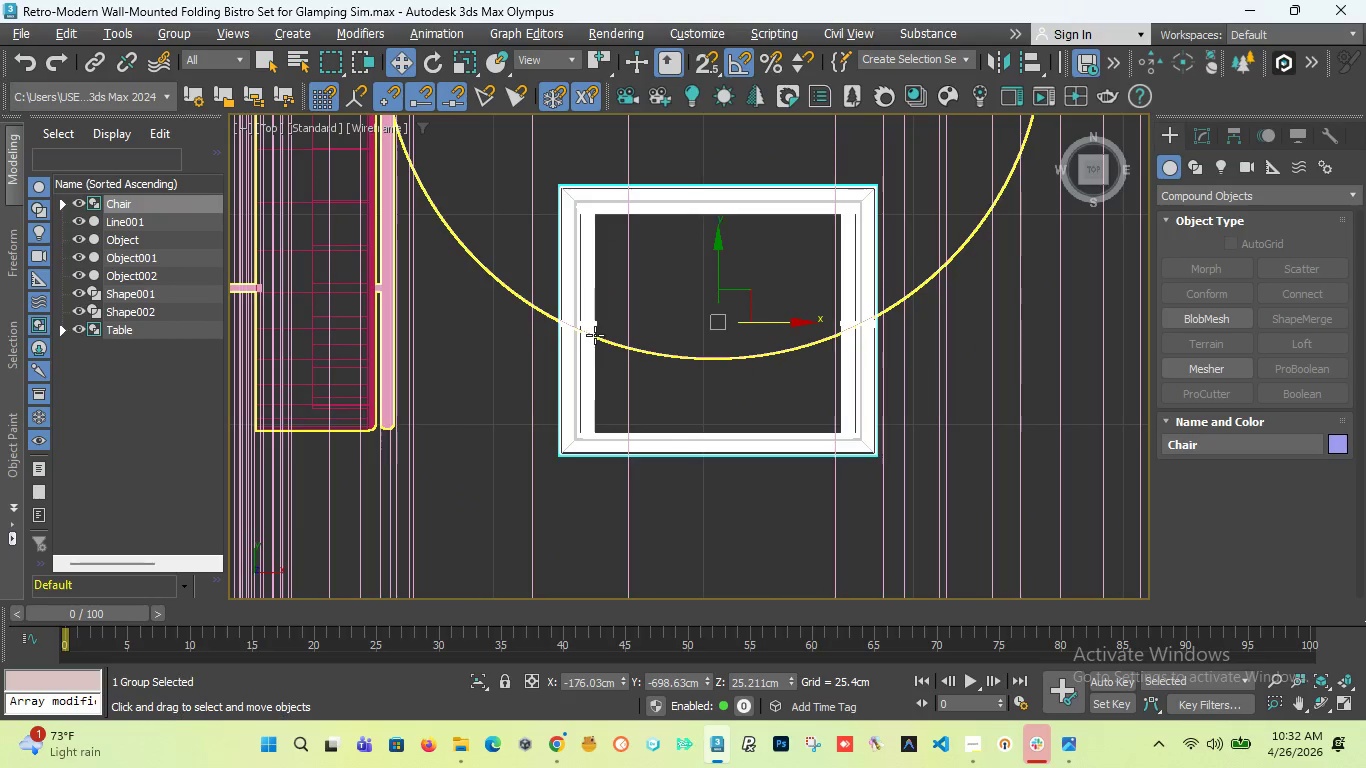 
scroll: coordinate [595, 335], scroll_direction: down, amount: 2.0
 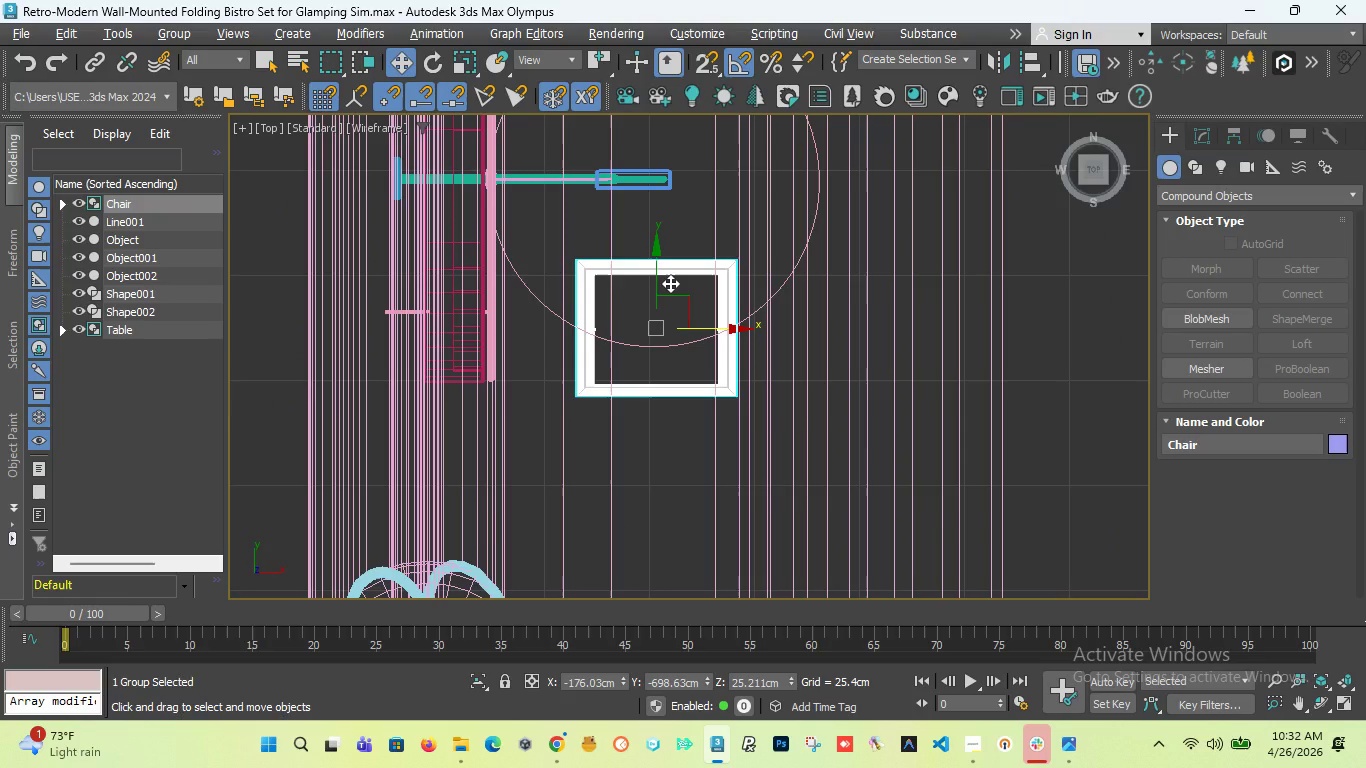 
wait(7.04)
 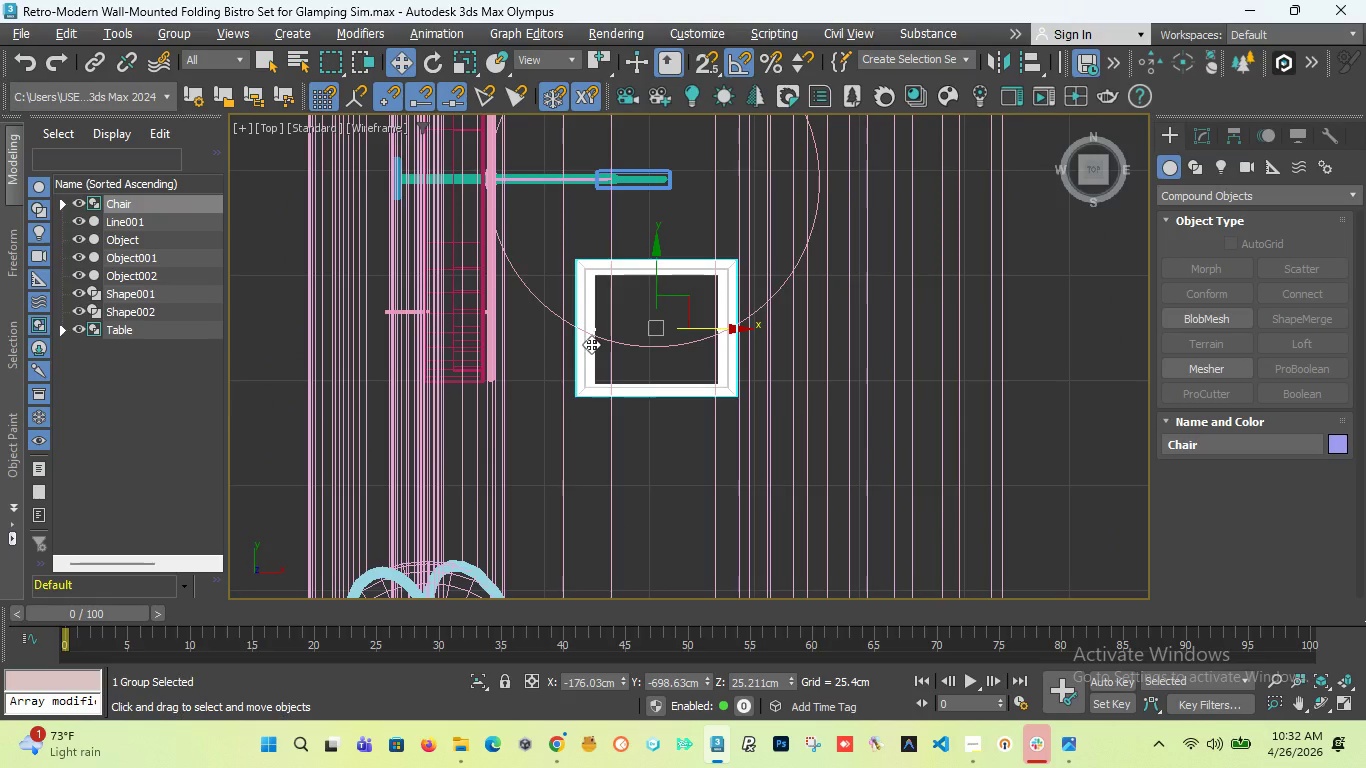 
left_click_drag(start_coordinate=[661, 290], to_coordinate=[657, 320])
 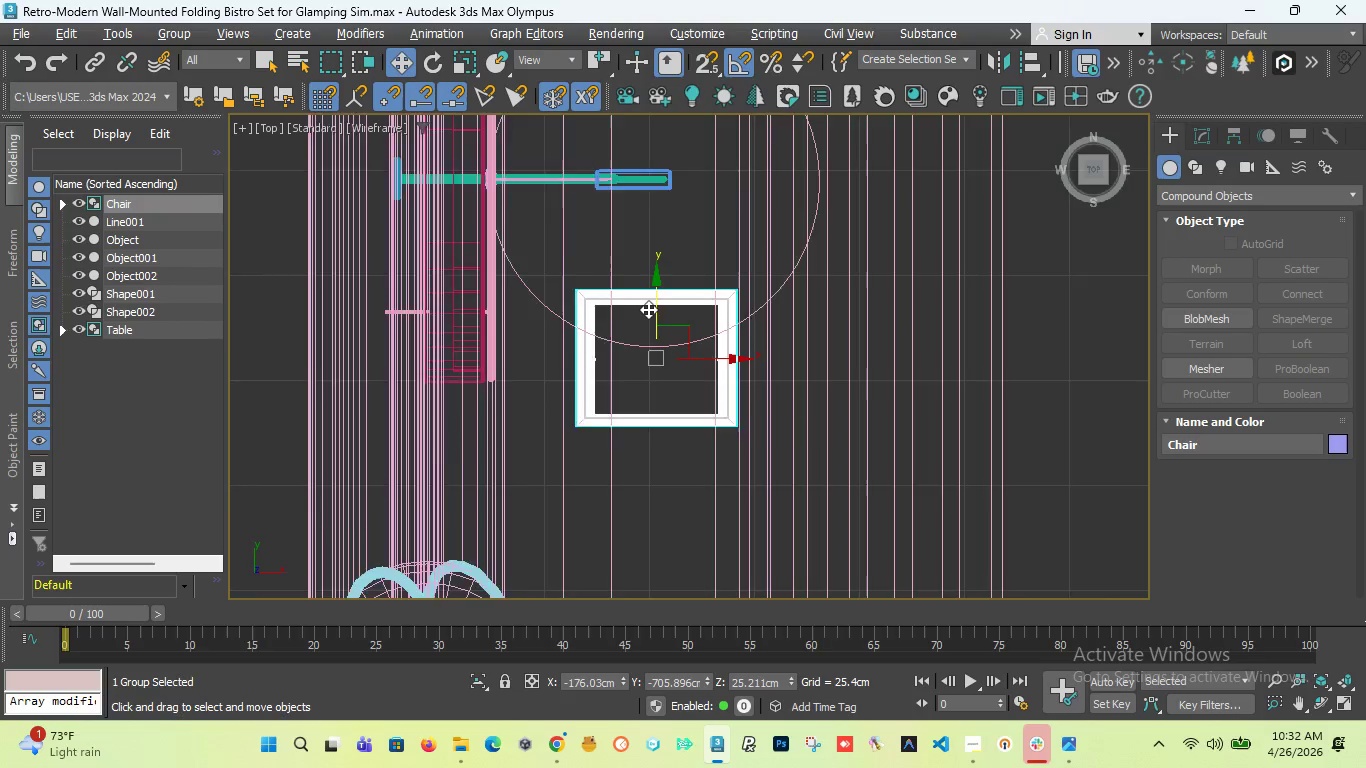 
scroll: coordinate [648, 309], scroll_direction: down, amount: 3.0
 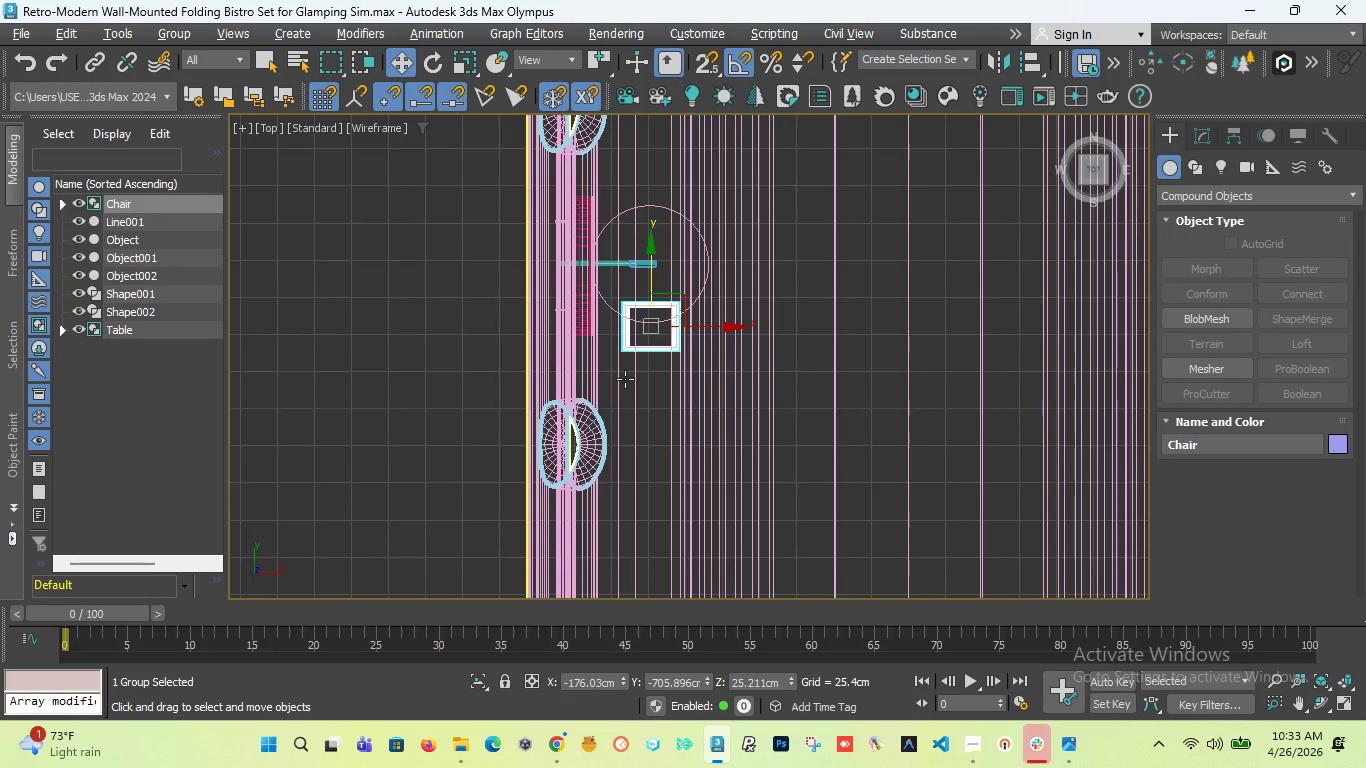 
wait(12.29)
 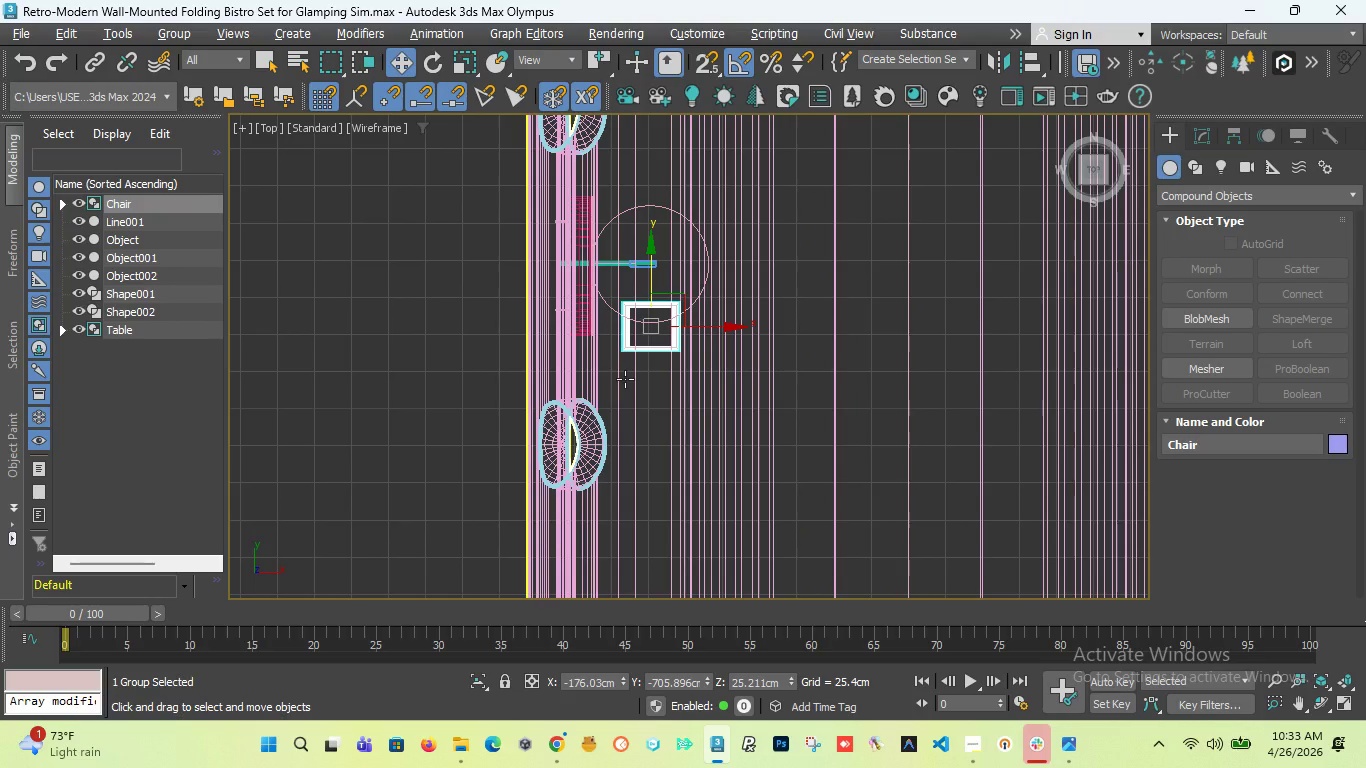 
left_click_drag(start_coordinate=[1090, 177], to_coordinate=[1068, 591])
 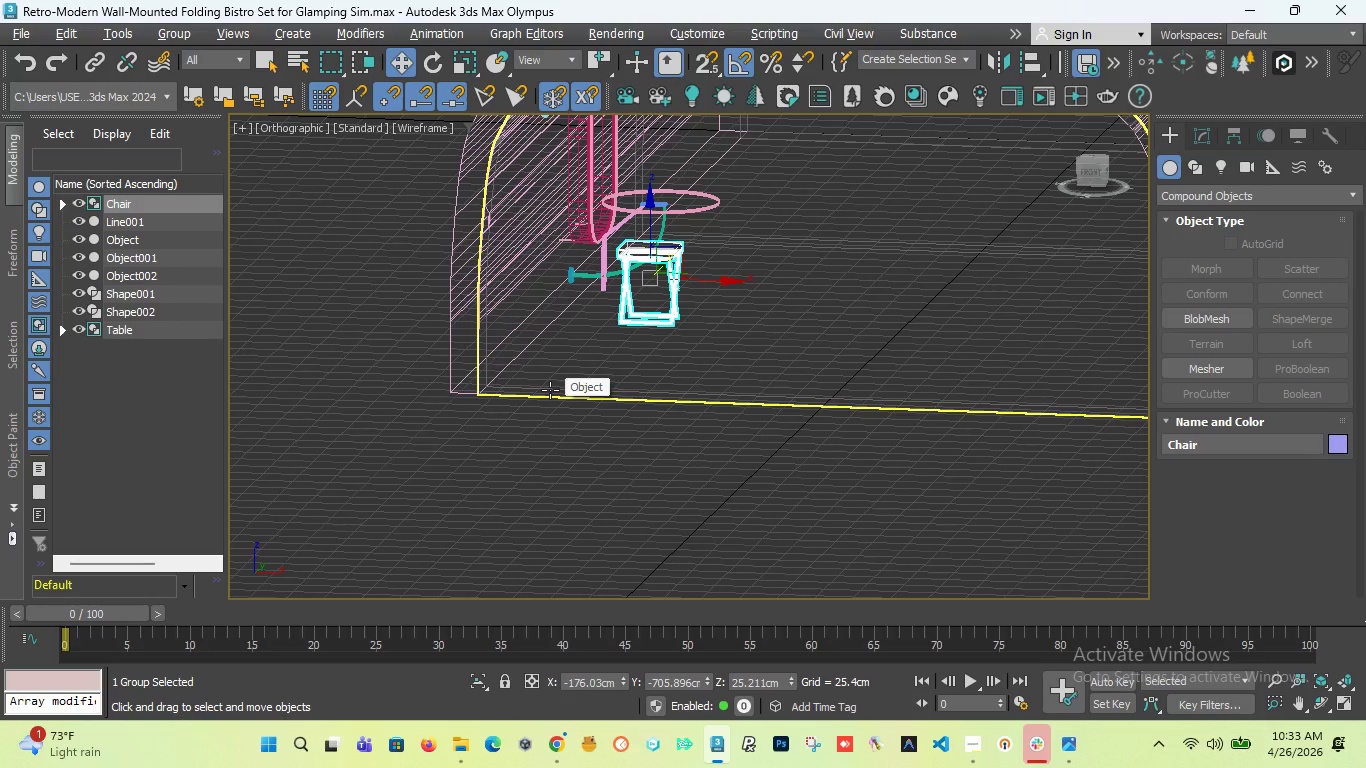 
scroll: coordinate [553, 388], scroll_direction: down, amount: 4.0
 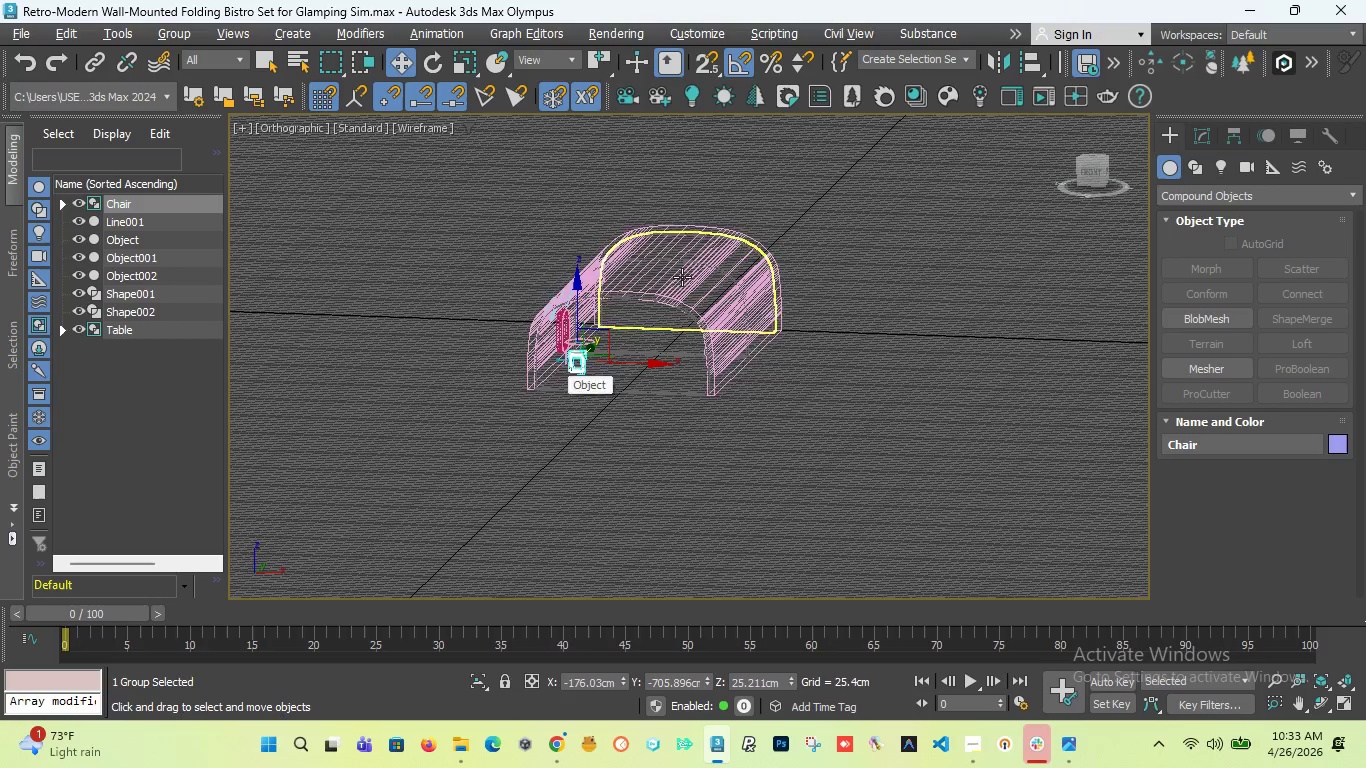 
scroll: coordinate [690, 273], scroll_direction: up, amount: 3.0
 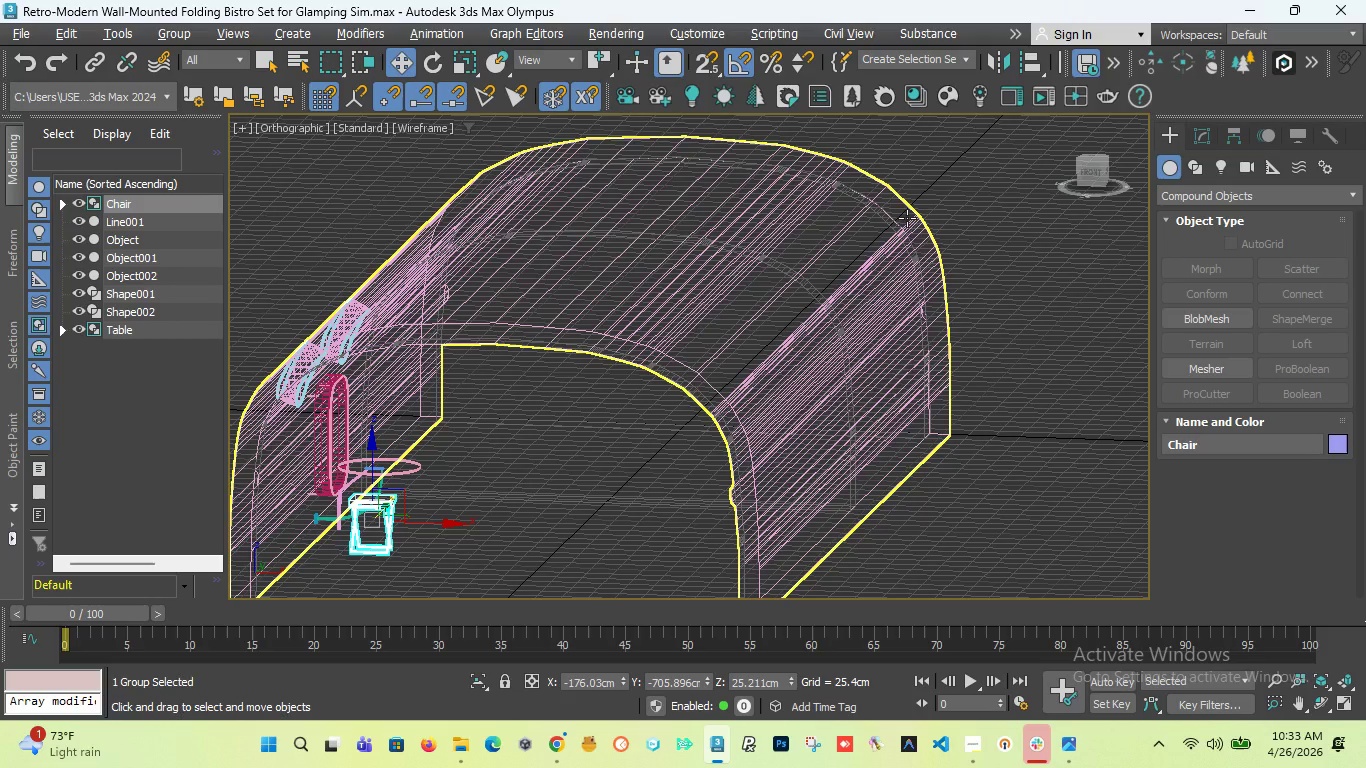 
wait(7.72)
 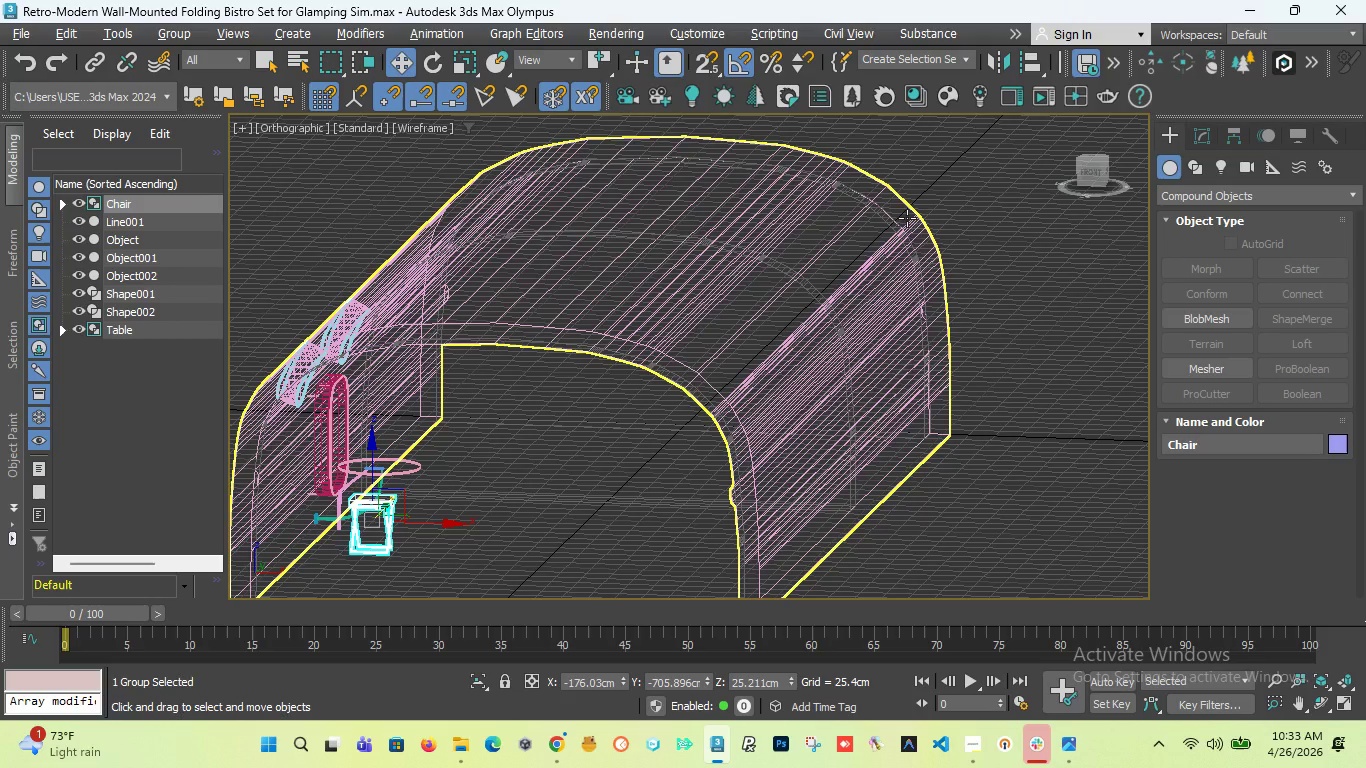 
left_click_drag(start_coordinate=[1095, 176], to_coordinate=[855, 177])
 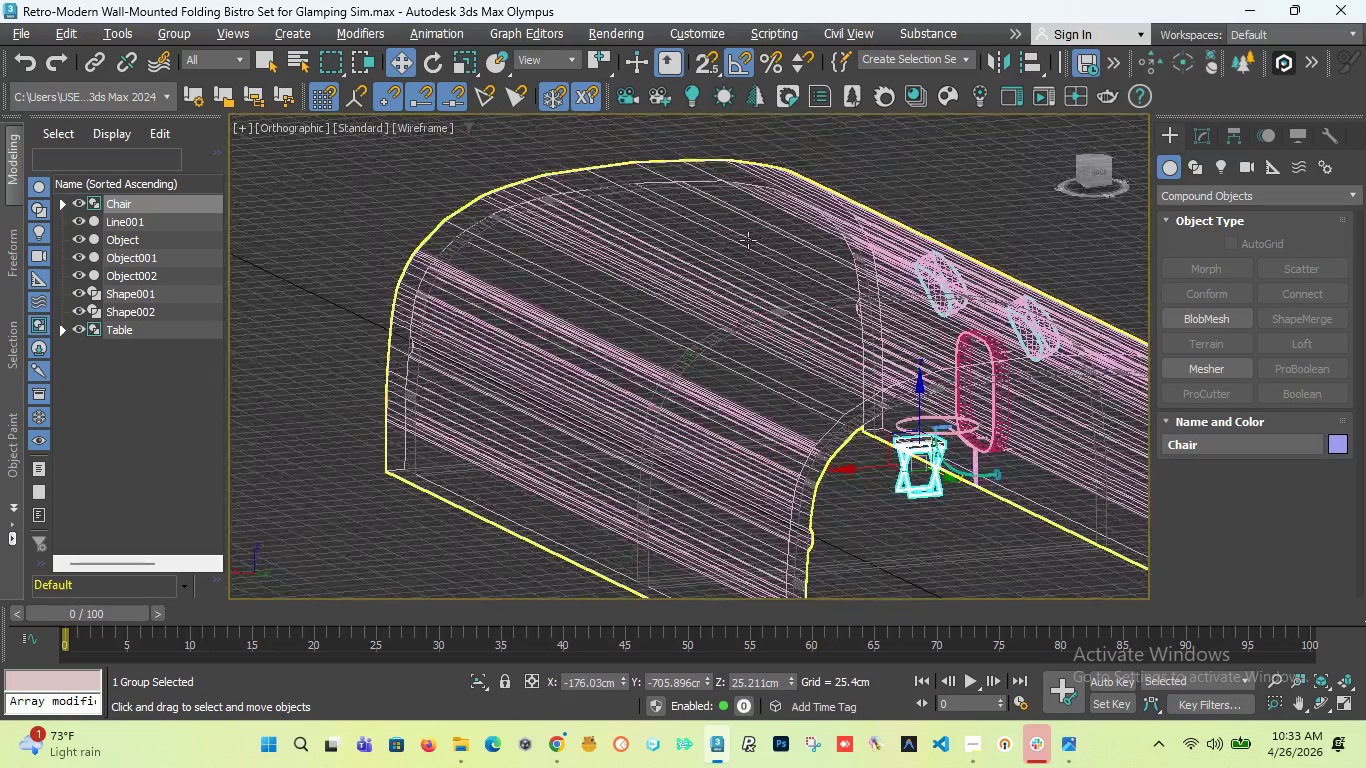 
scroll: coordinate [830, 322], scroll_direction: down, amount: 2.0
 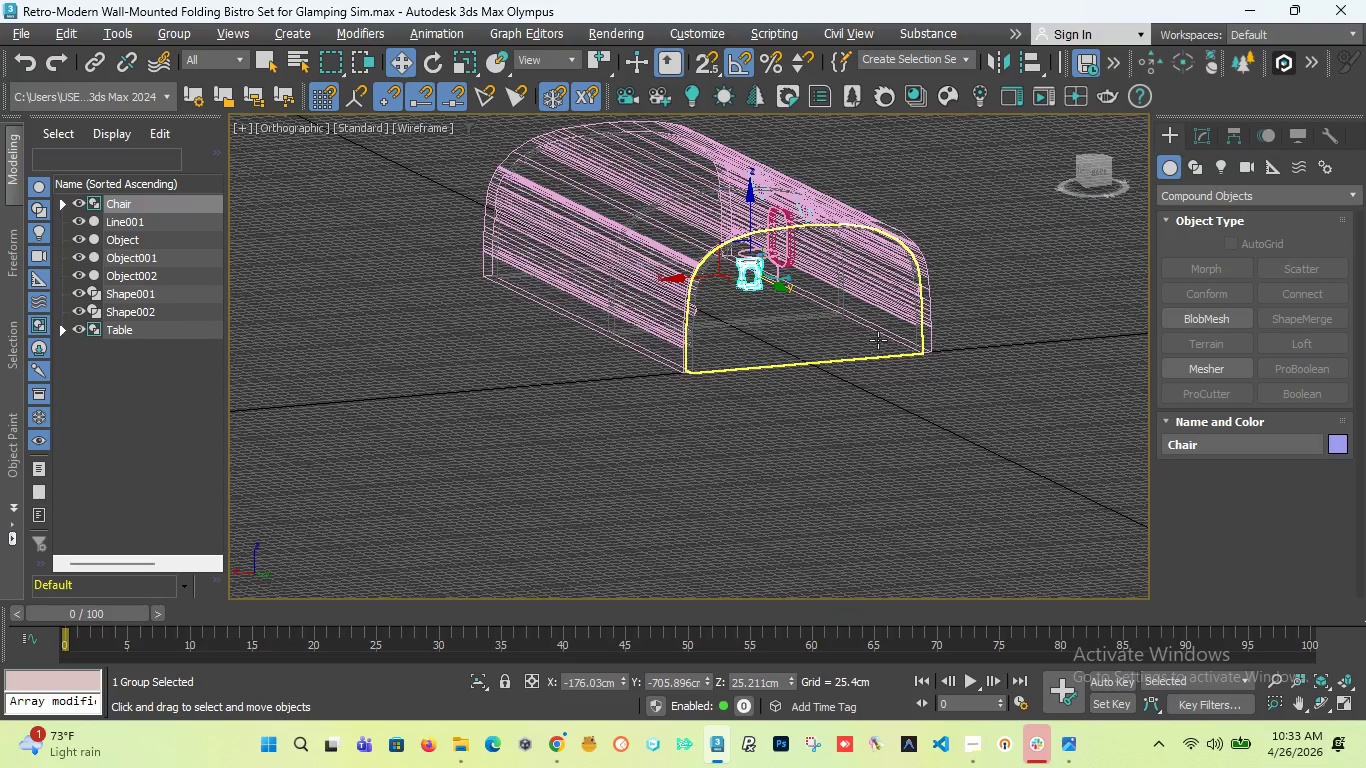 
left_click([879, 340])
 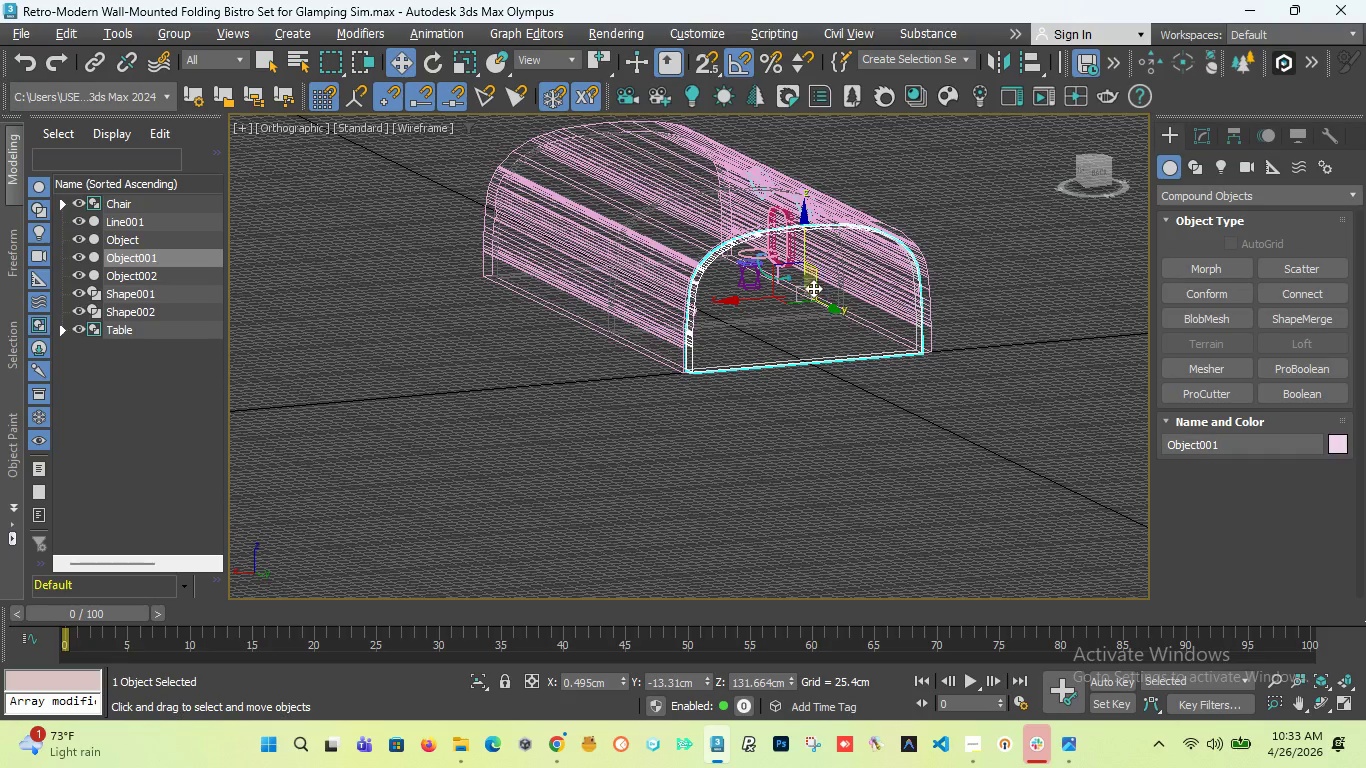 
scroll: coordinate [792, 293], scroll_direction: up, amount: 4.0
 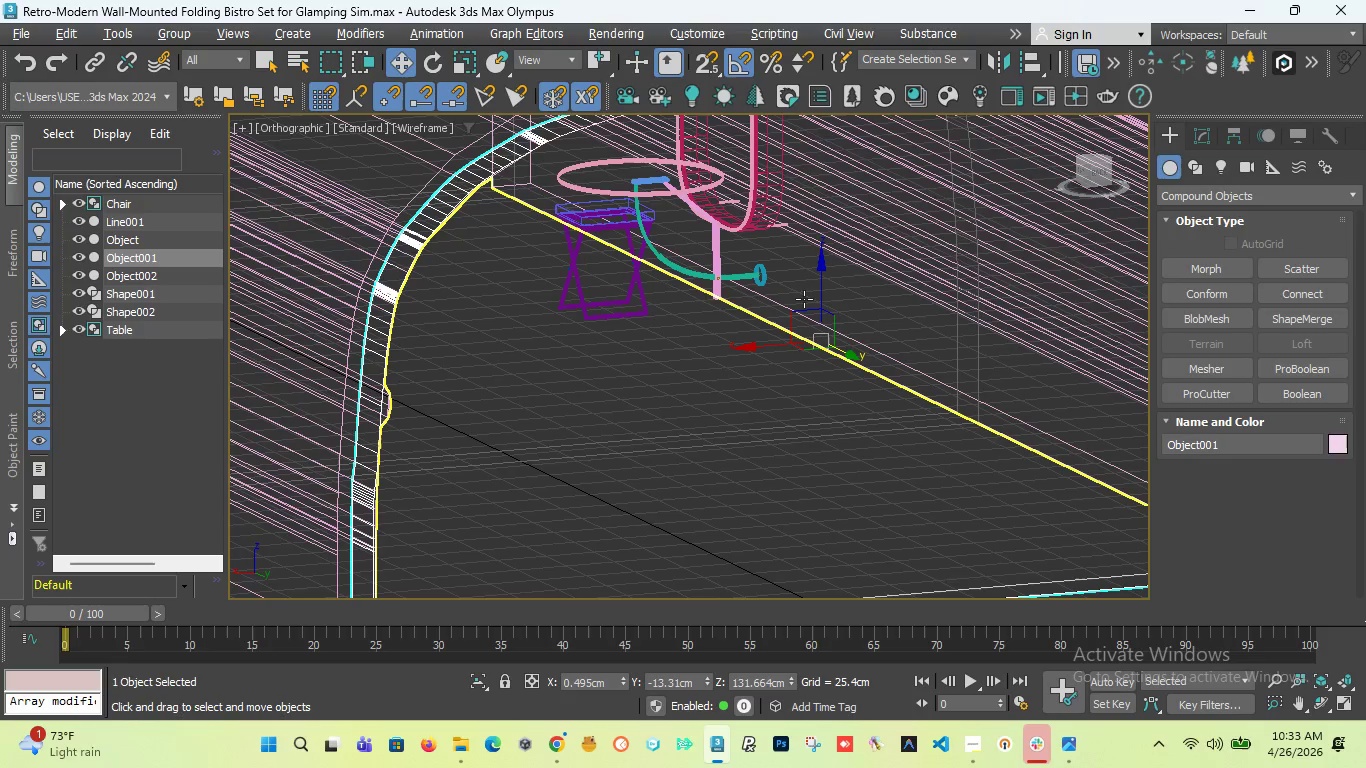 
scroll: coordinate [804, 299], scroll_direction: down, amount: 2.0
 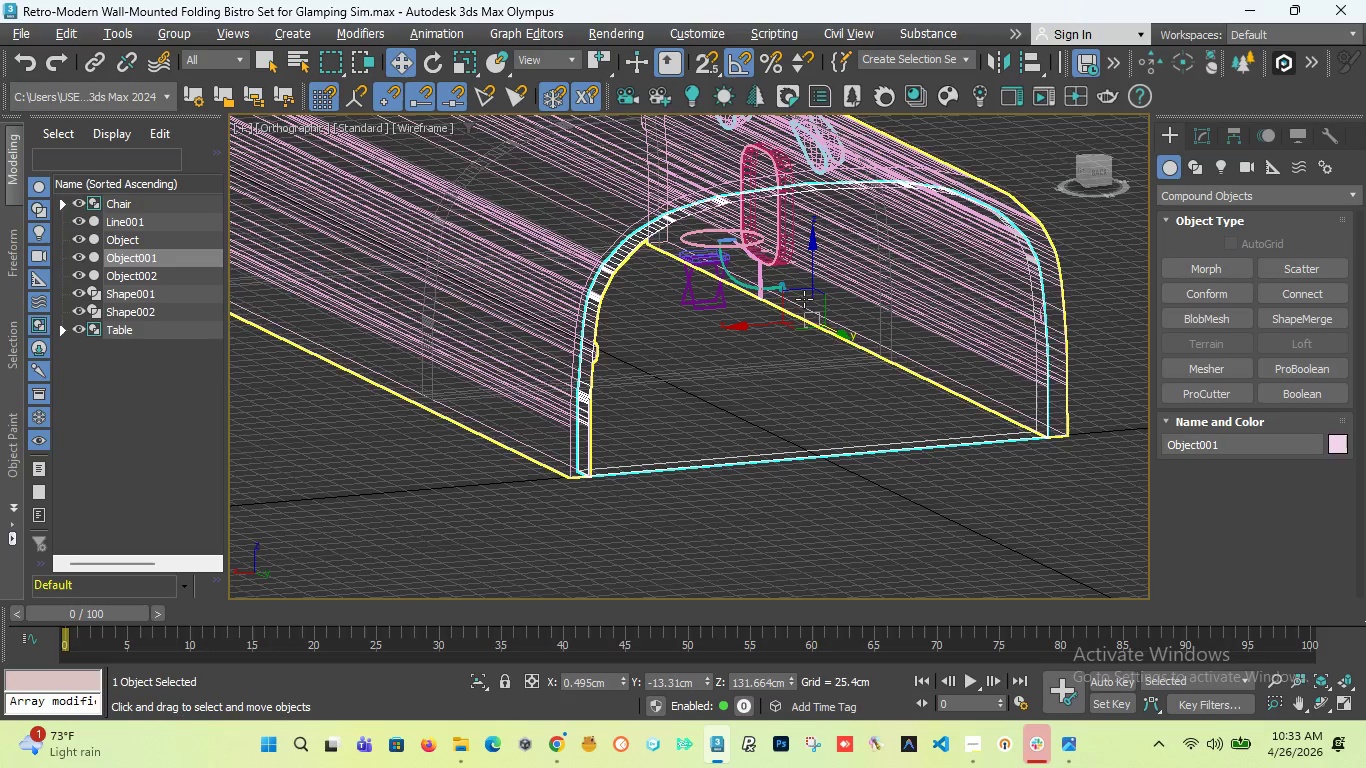 
left_click([1103, 170])
 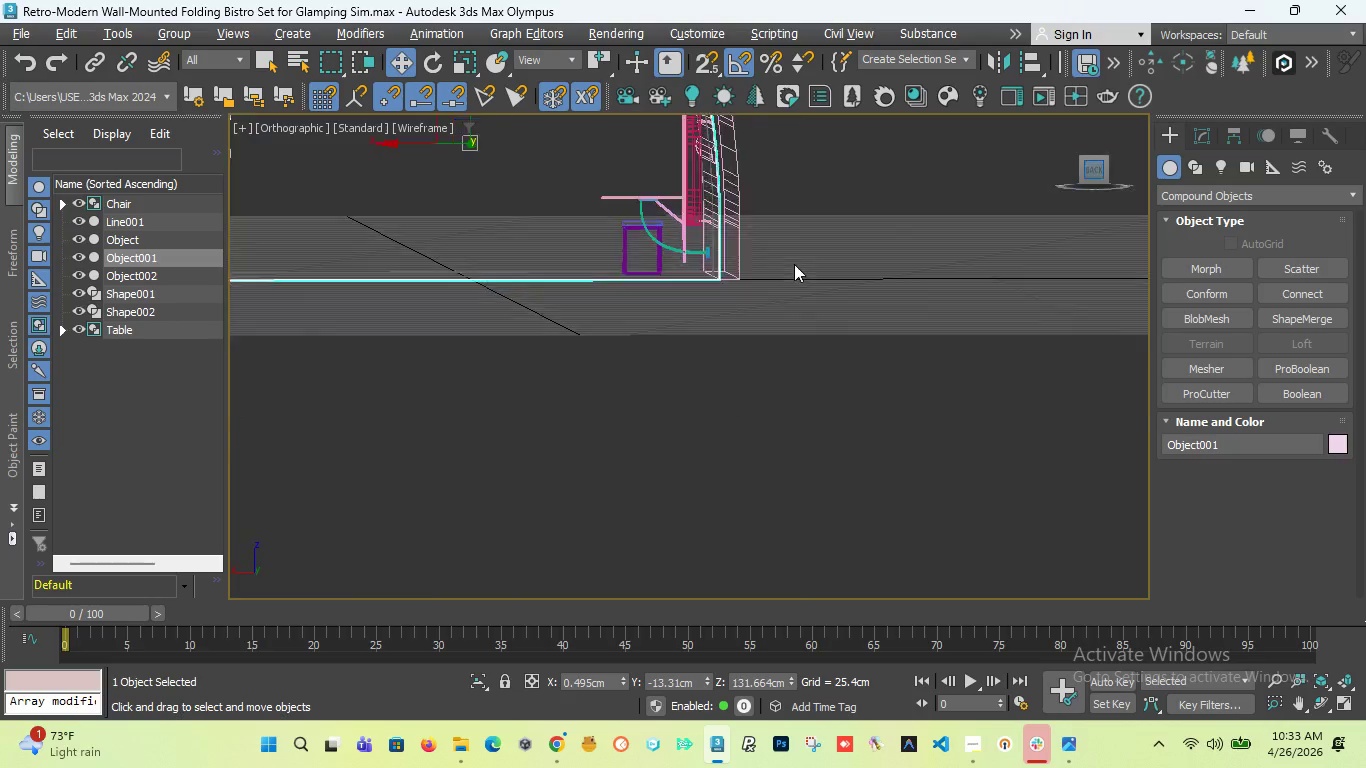 
scroll: coordinate [752, 237], scroll_direction: none, amount: 0.0
 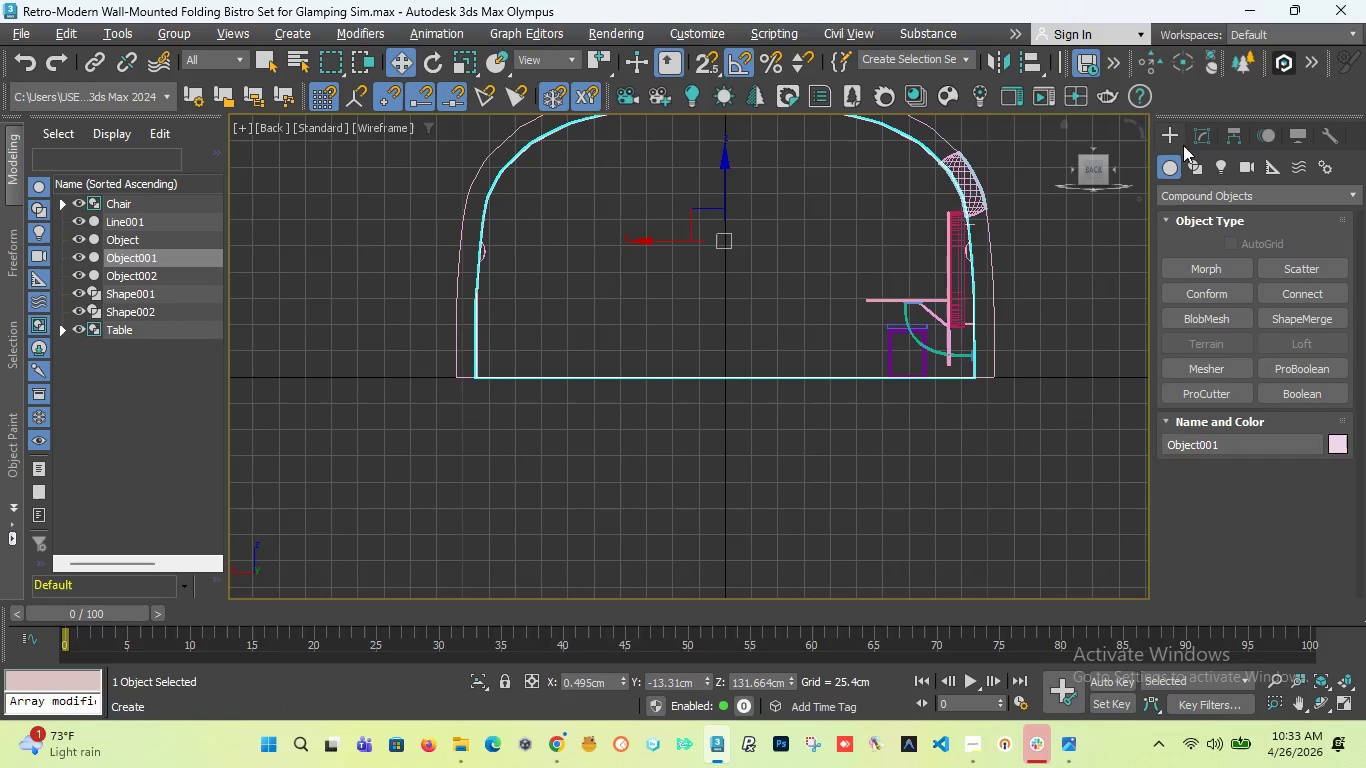 
left_click([1202, 193])
 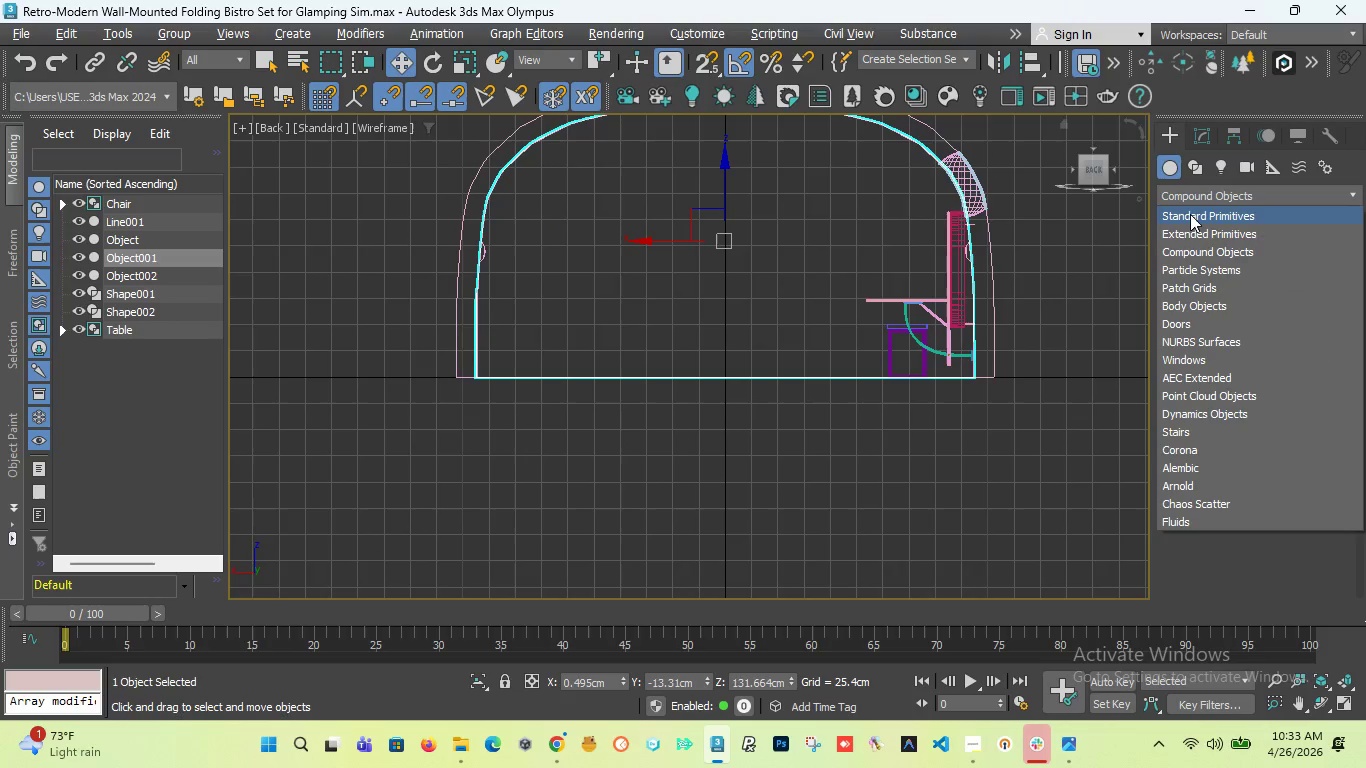 
left_click([1190, 216])
 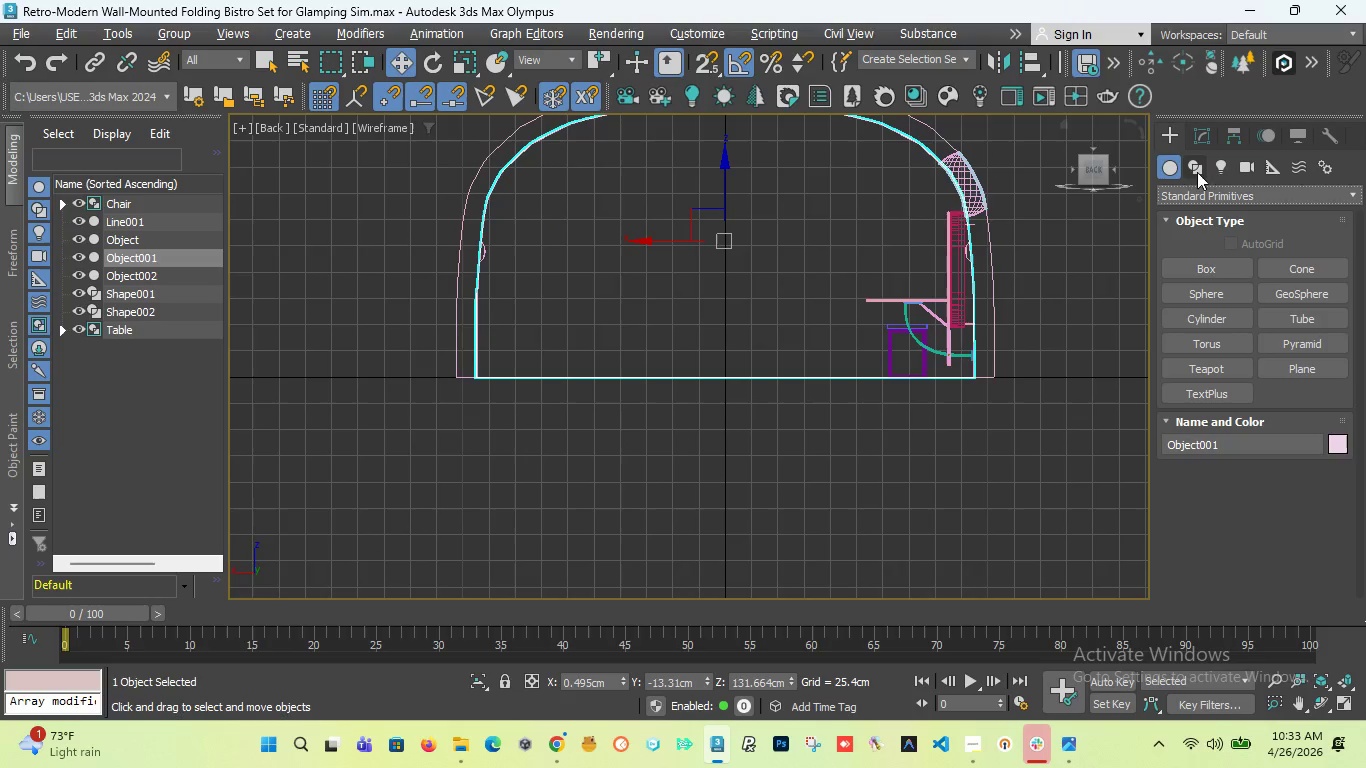 
wait(5.67)
 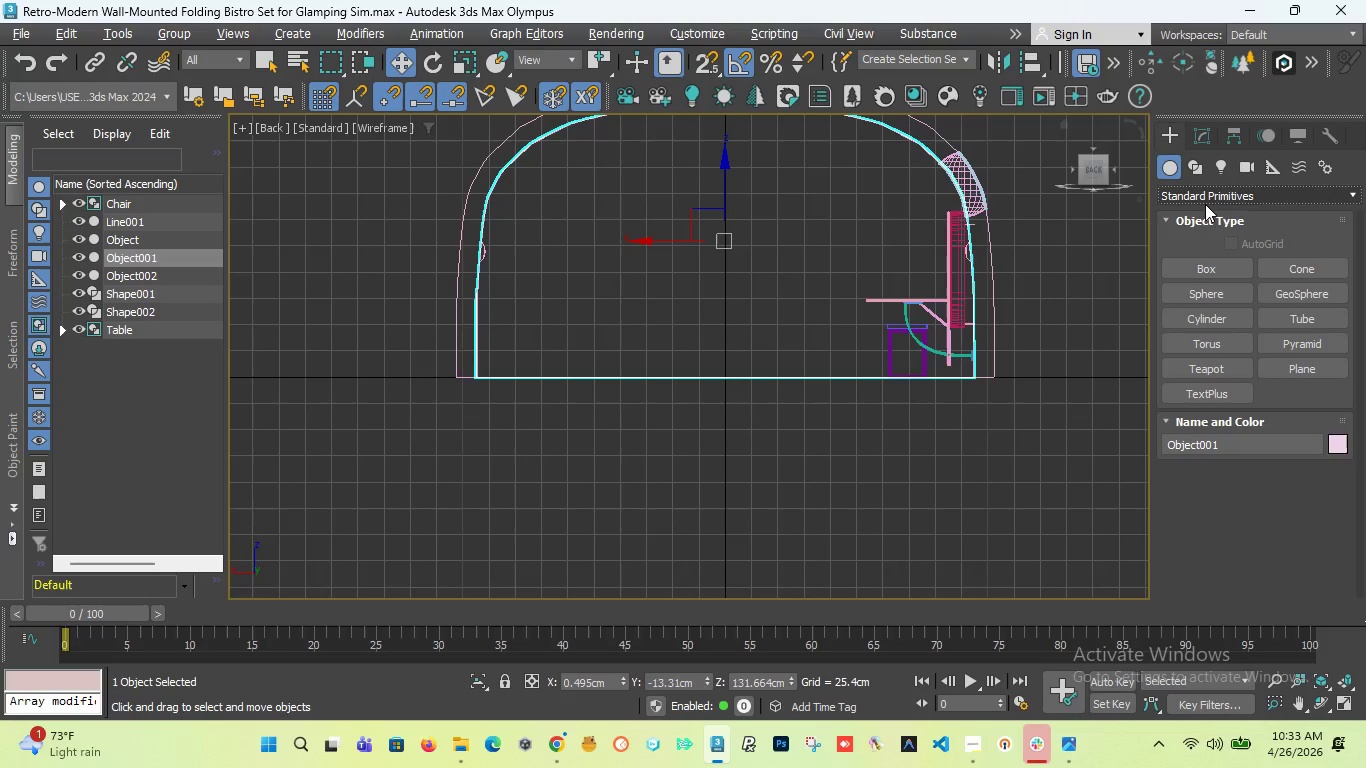 
left_click([1197, 203])
 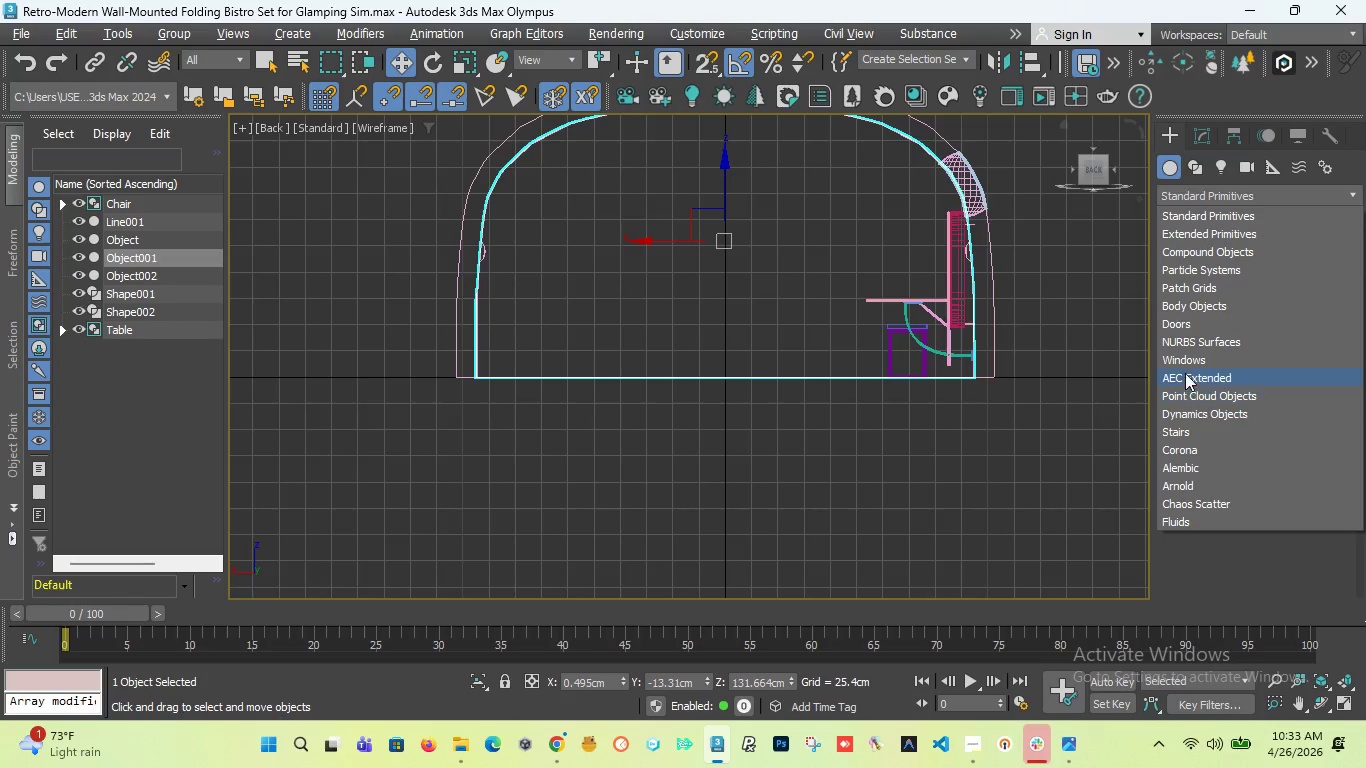 
left_click([1178, 354])
 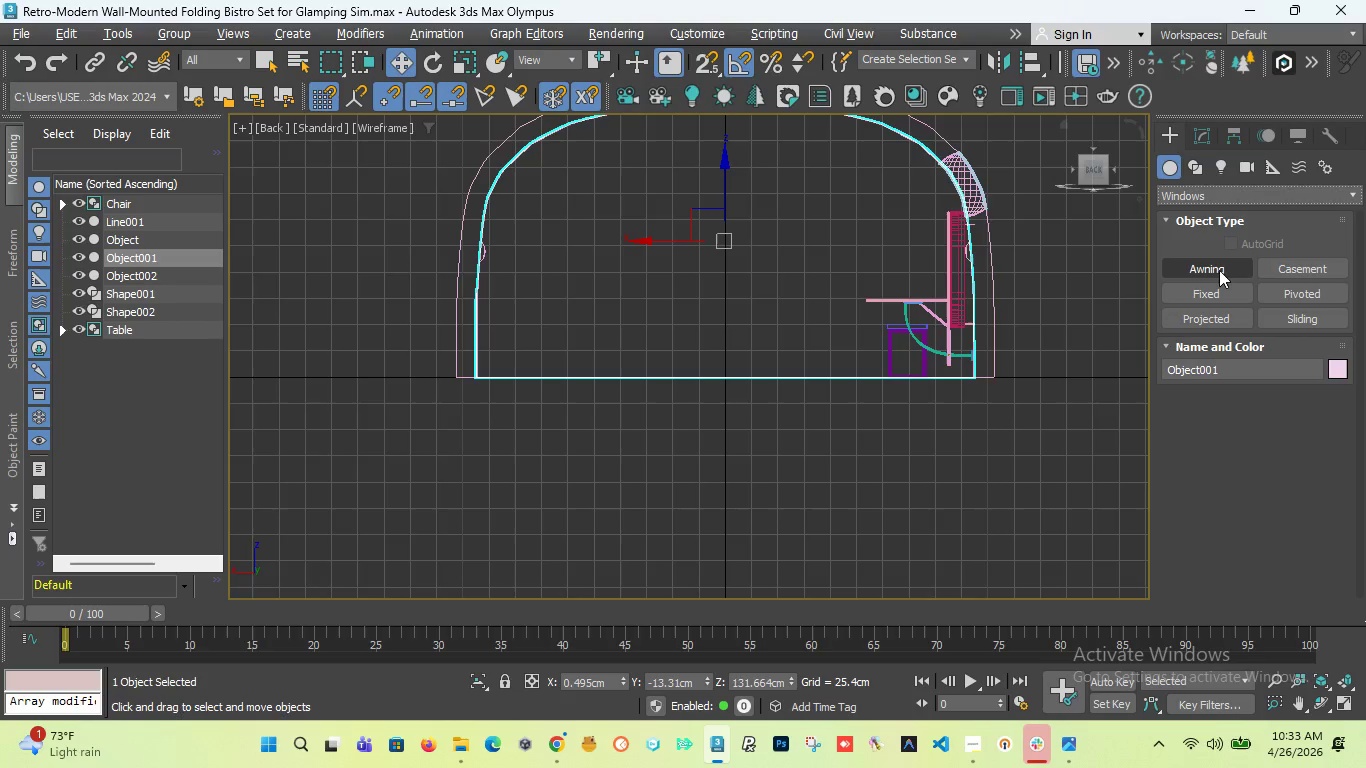 
left_click([1219, 269])
 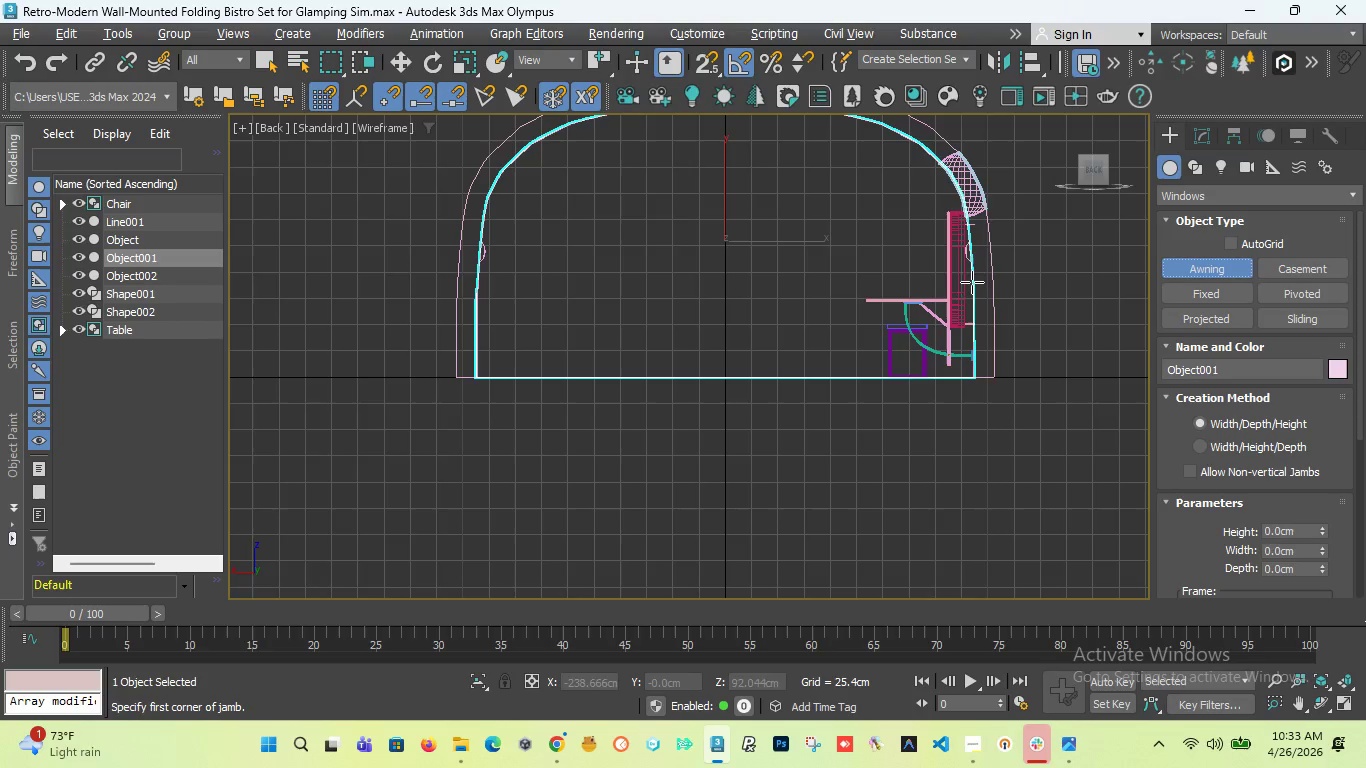 
left_click_drag(start_coordinate=[685, 186], to_coordinate=[687, 306])
 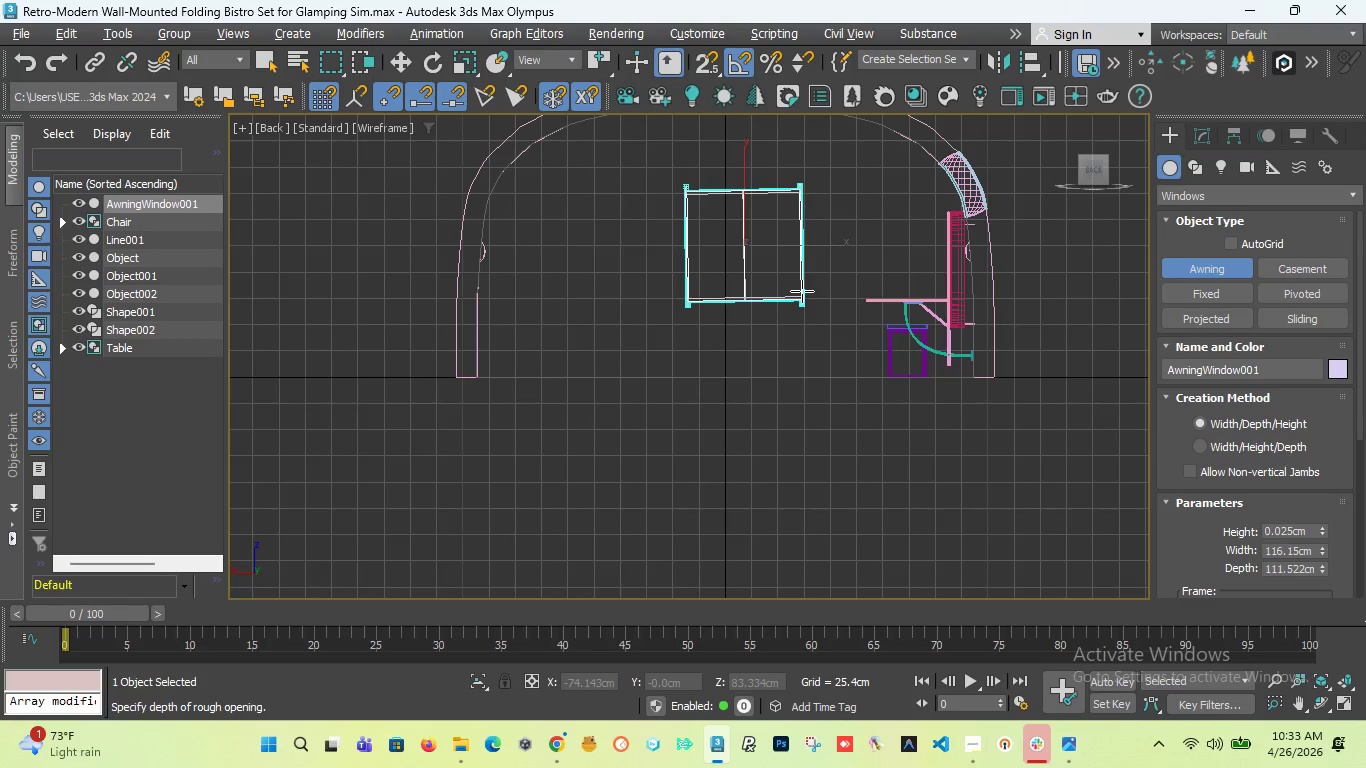 
key(Control+ControlLeft)
 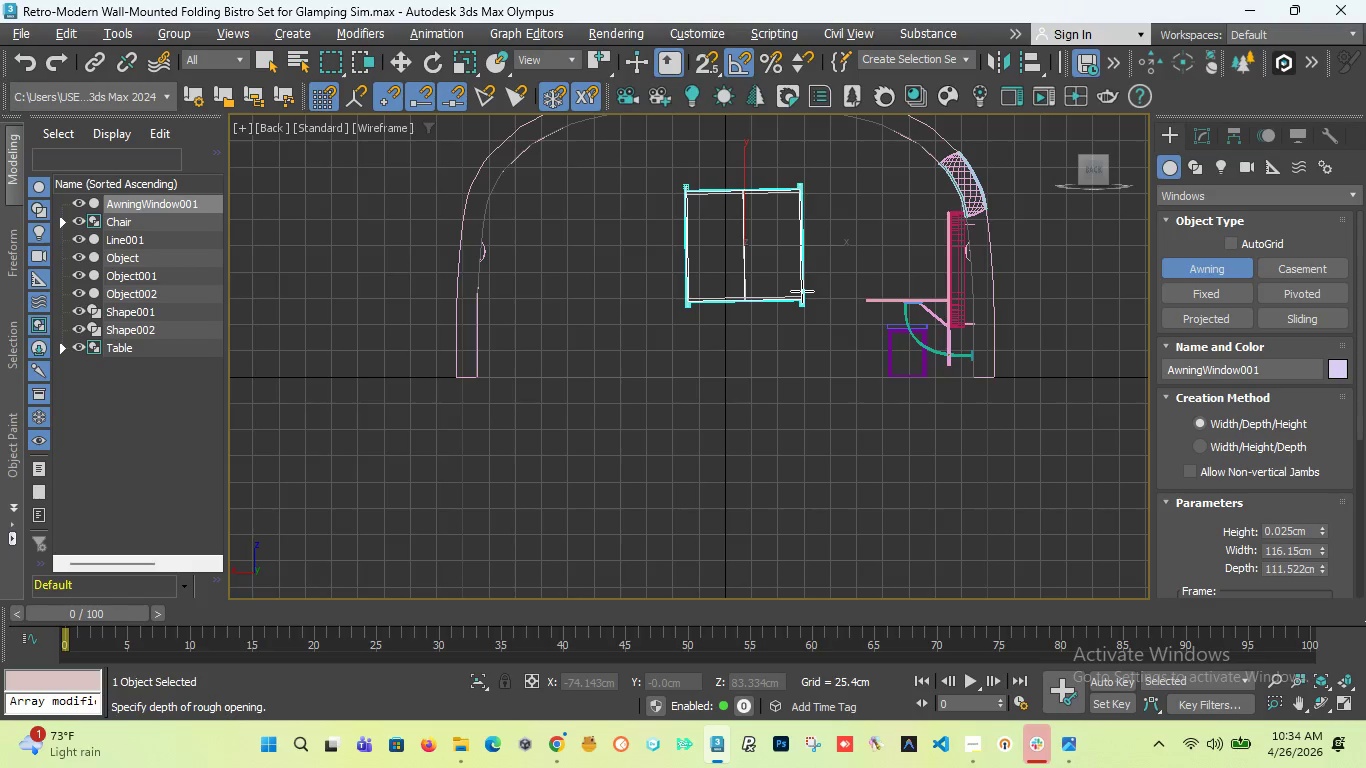 
left_click([802, 291])
 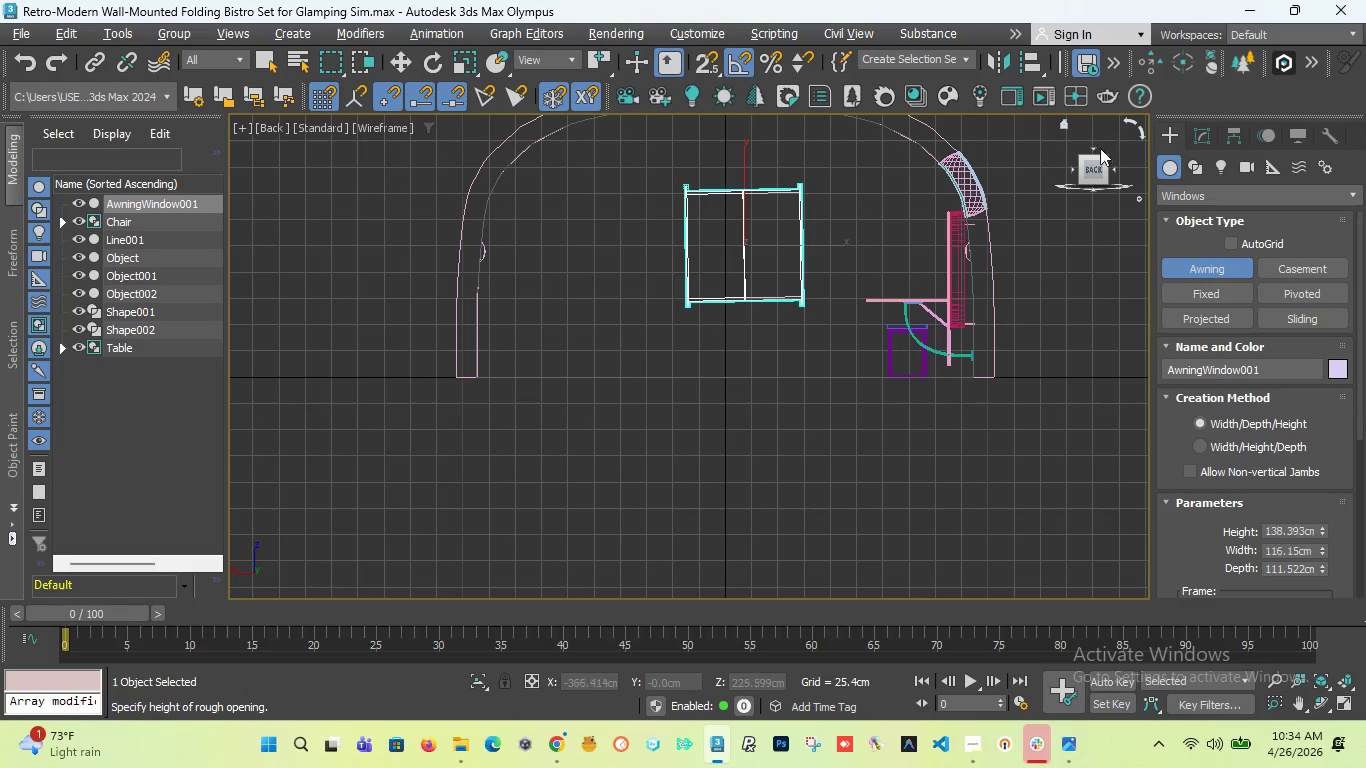 
left_click_drag(start_coordinate=[1093, 163], to_coordinate=[1139, 178])
 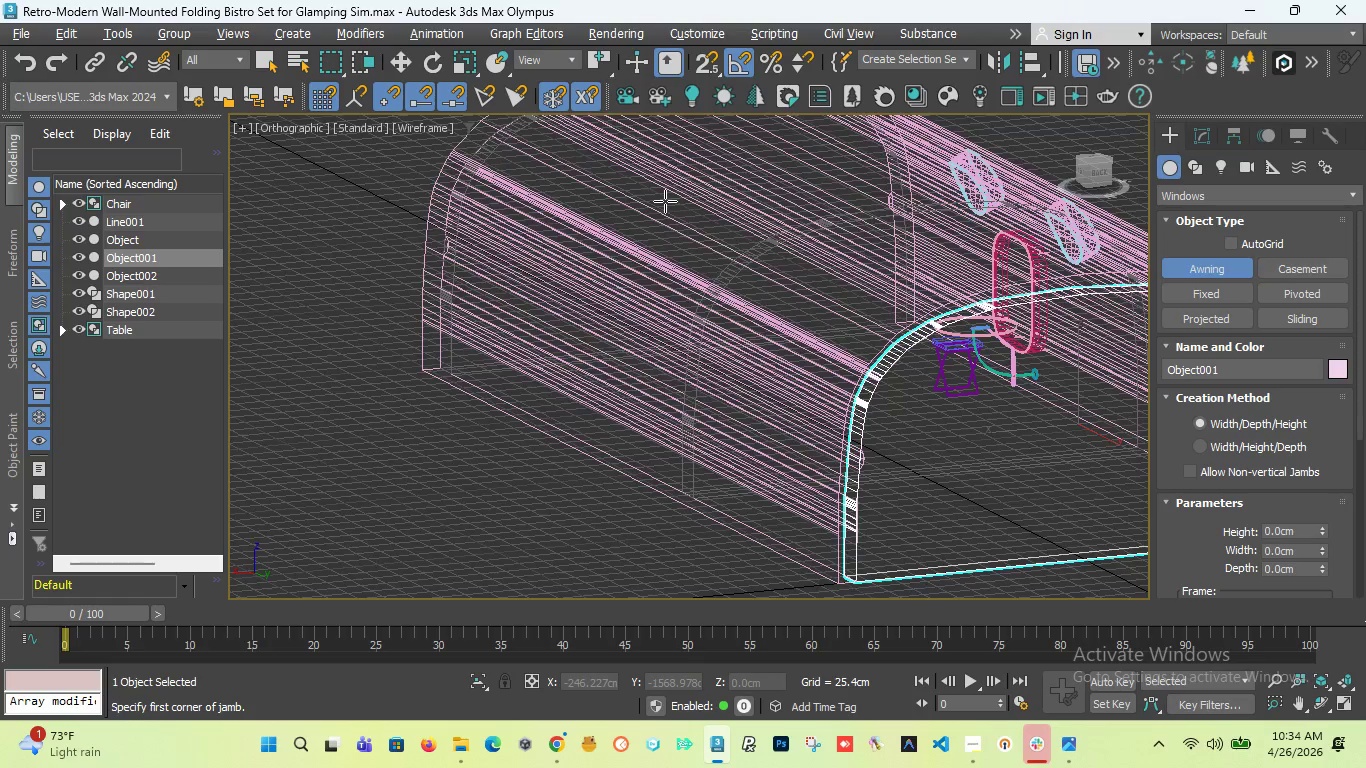 
scroll: coordinate [738, 257], scroll_direction: down, amount: 1.0
 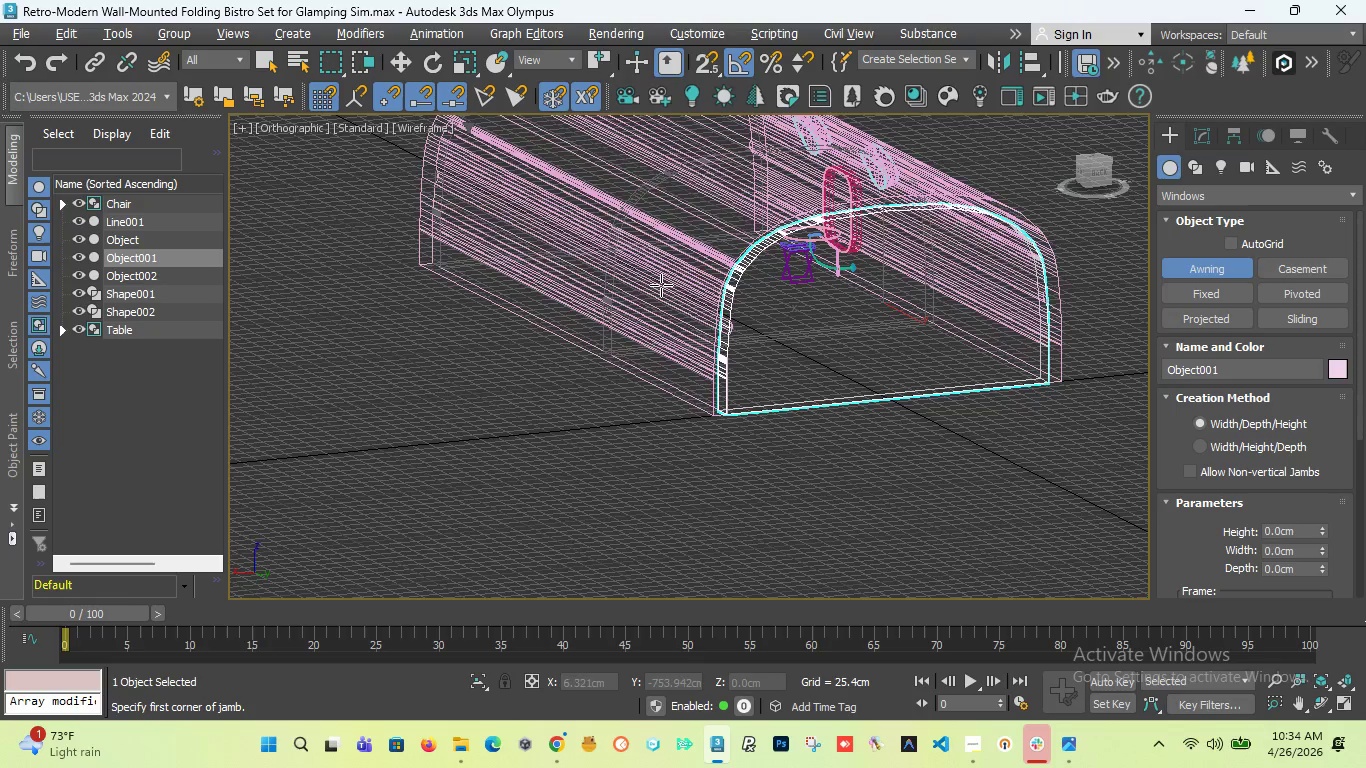 
scroll: coordinate [728, 305], scroll_direction: up, amount: 2.0
 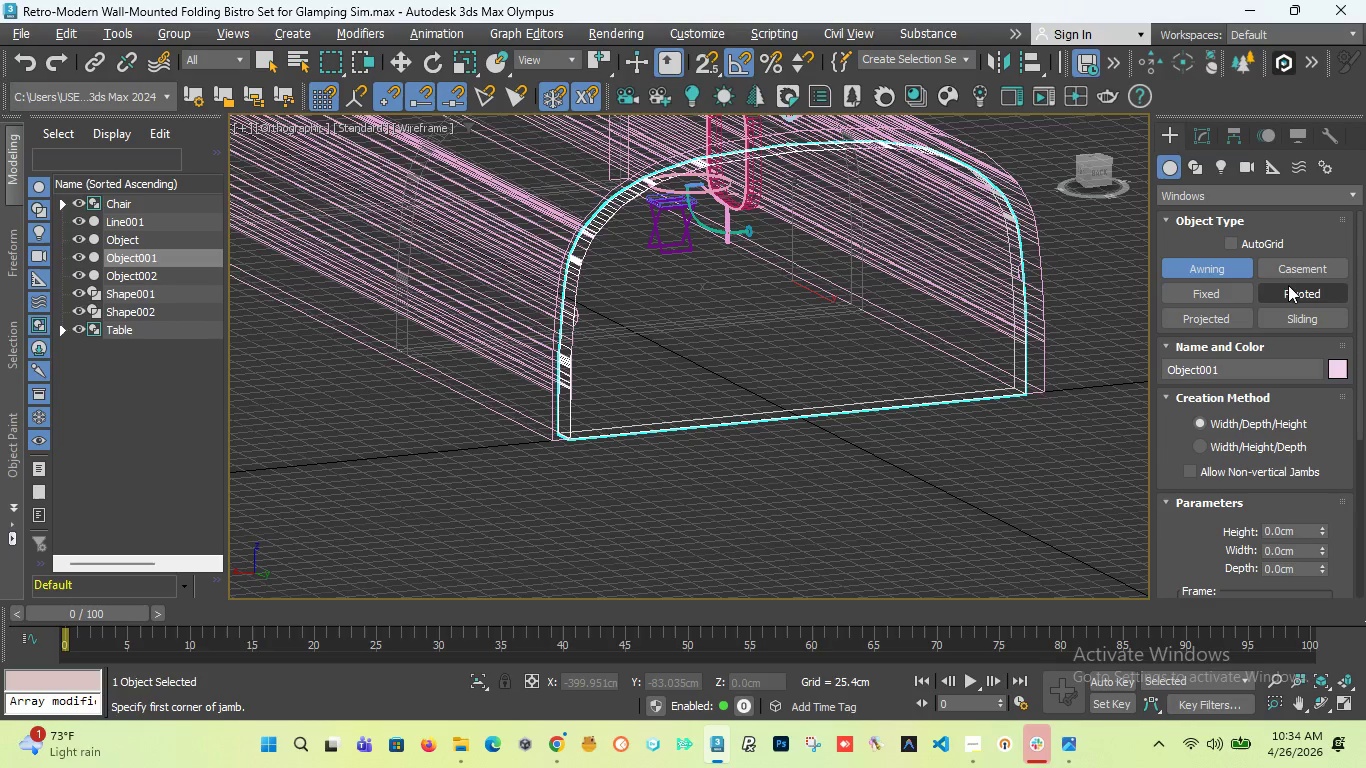 
scroll: coordinate [845, 413], scroll_direction: down, amount: 2.0
 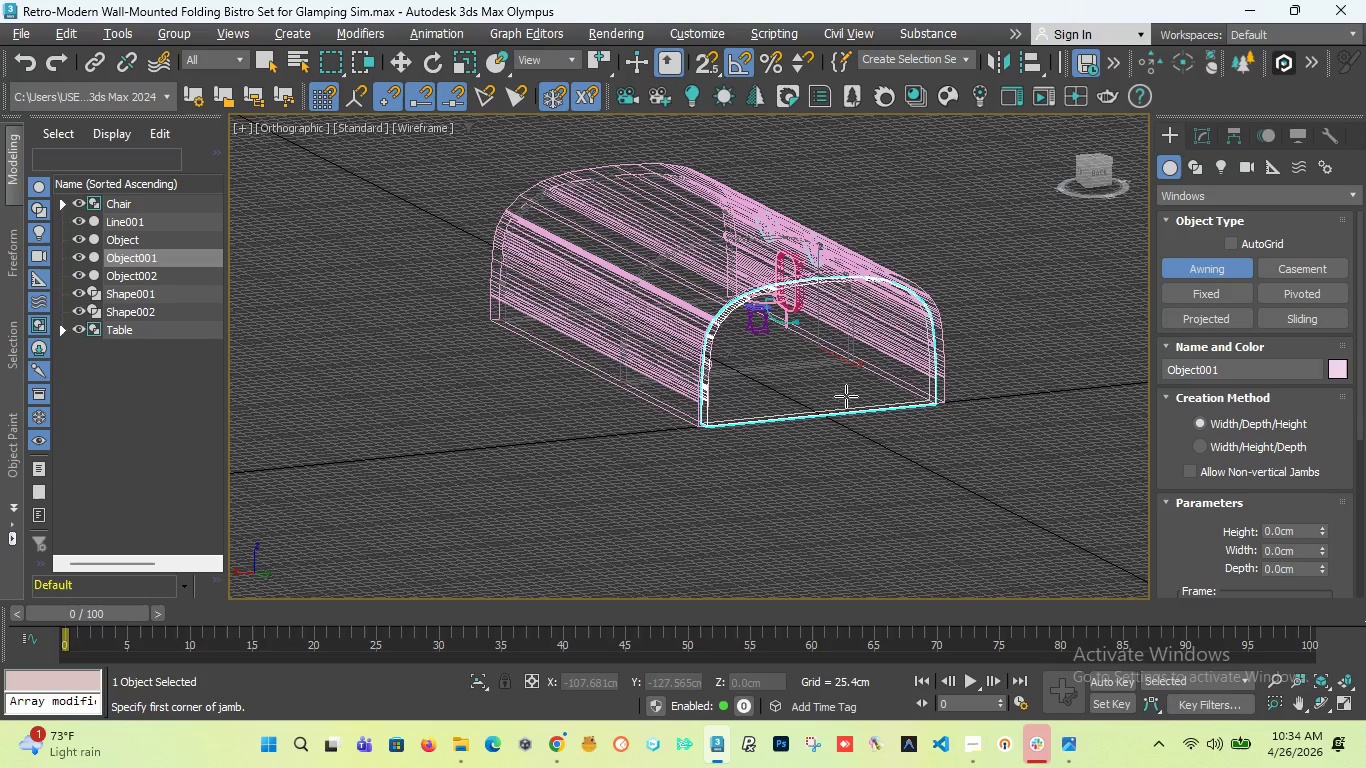 
key(T)
 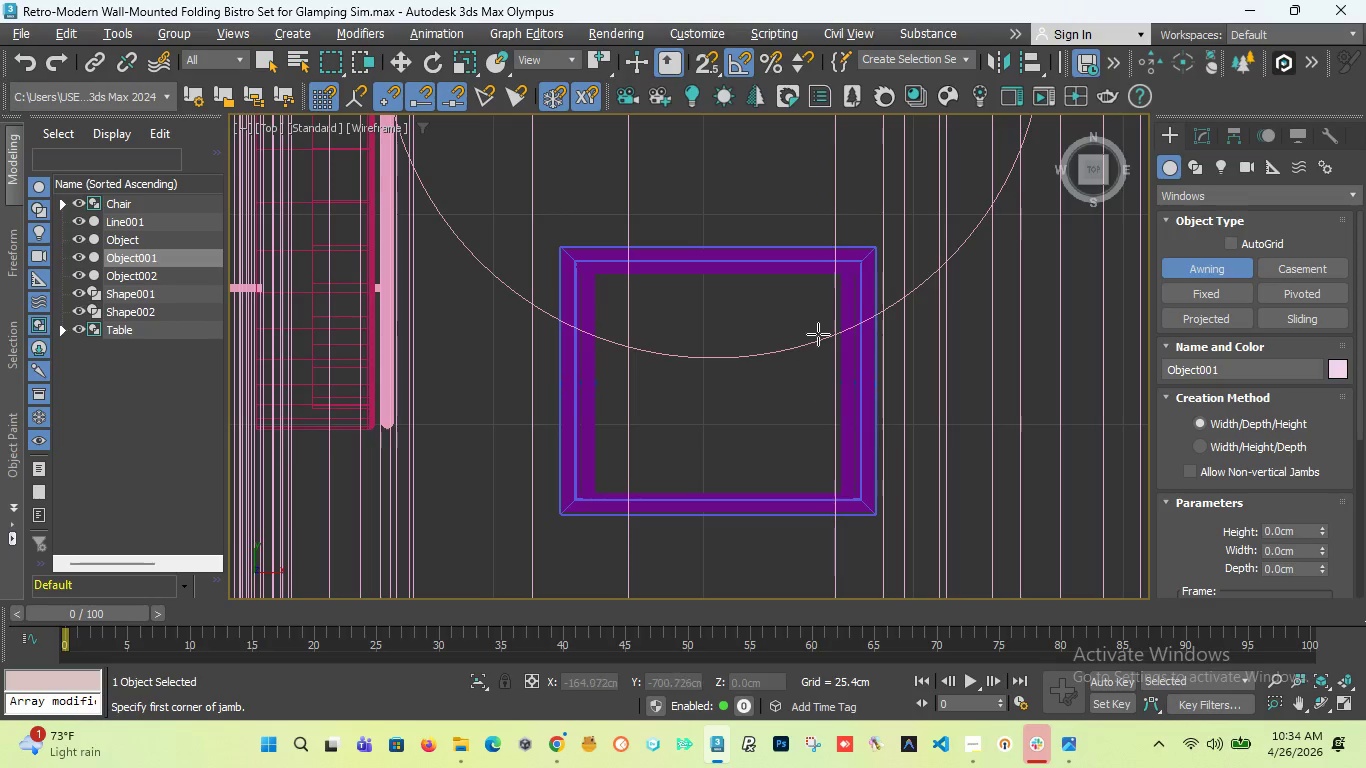 
scroll: coordinate [750, 332], scroll_direction: down, amount: 12.0
 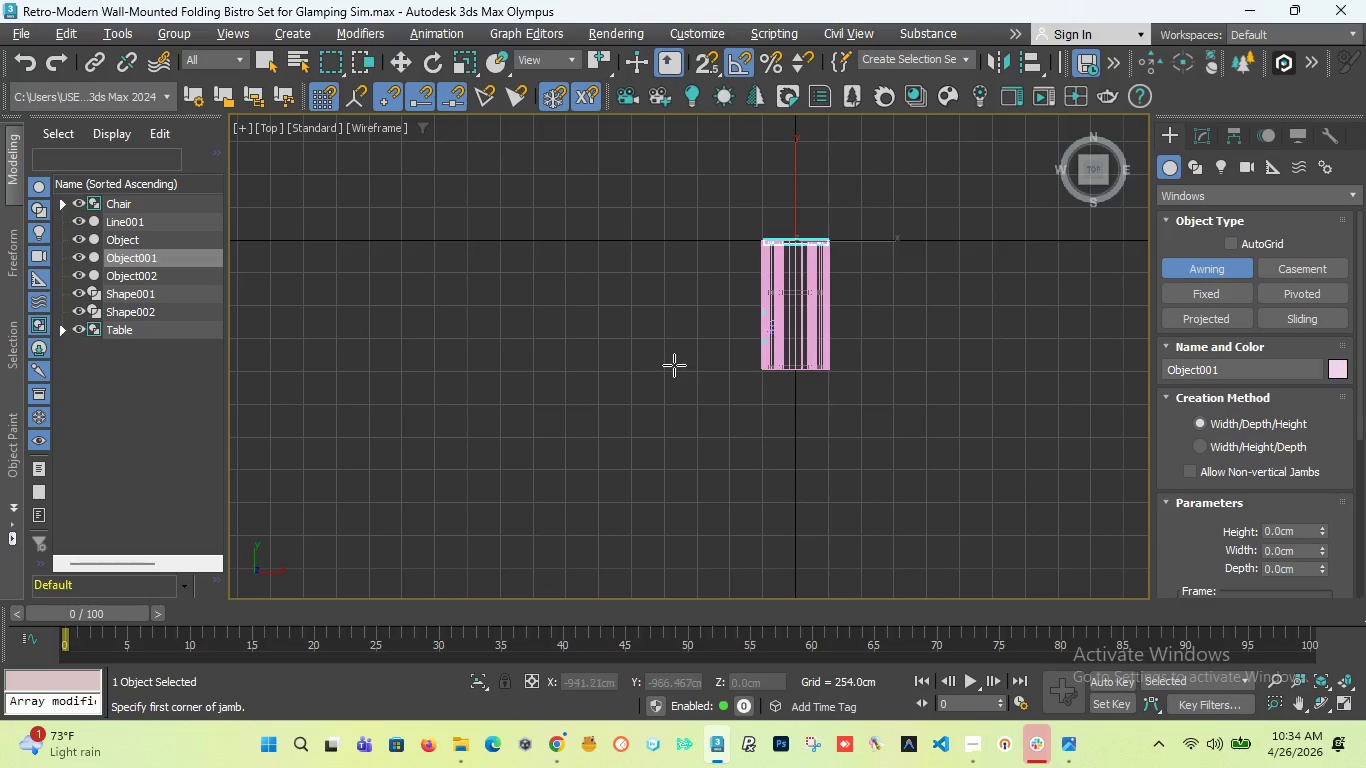 
wait(9.69)
 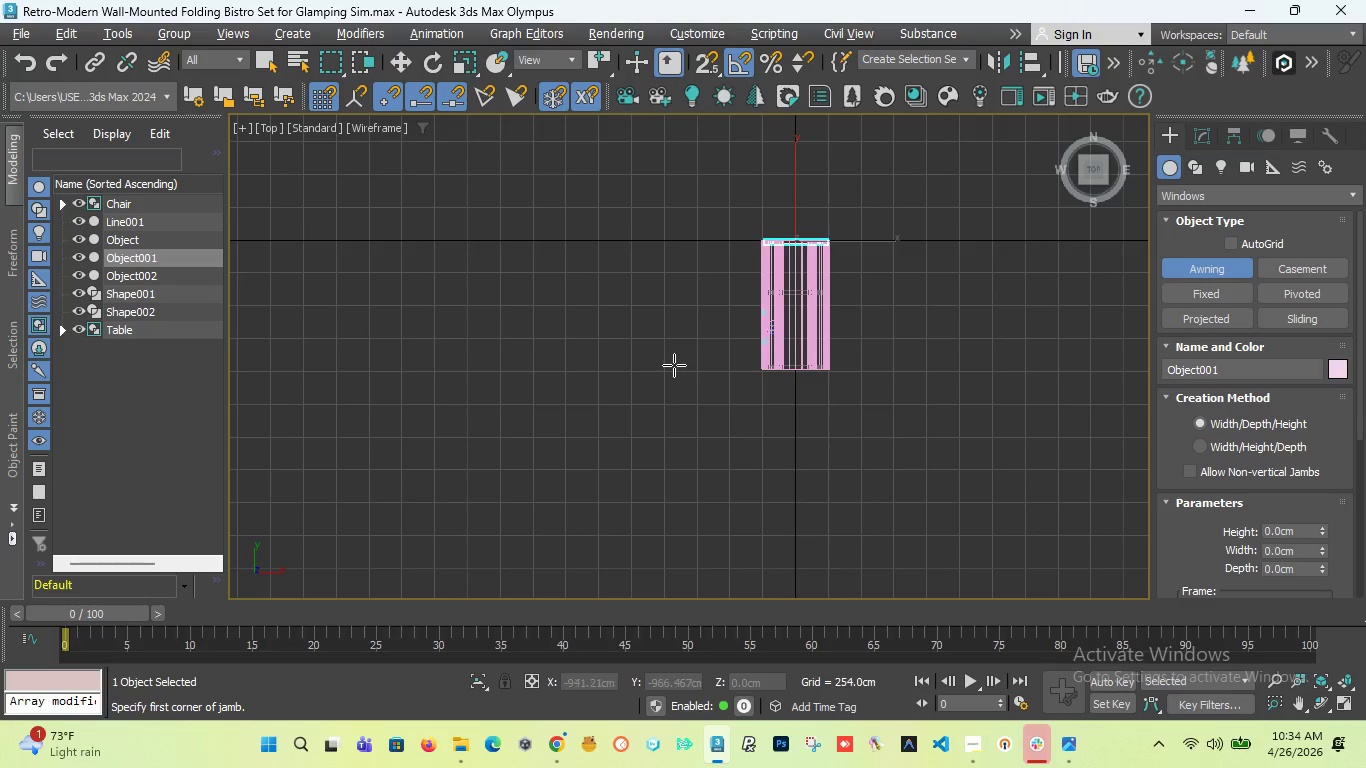 
left_click([706, 67])
 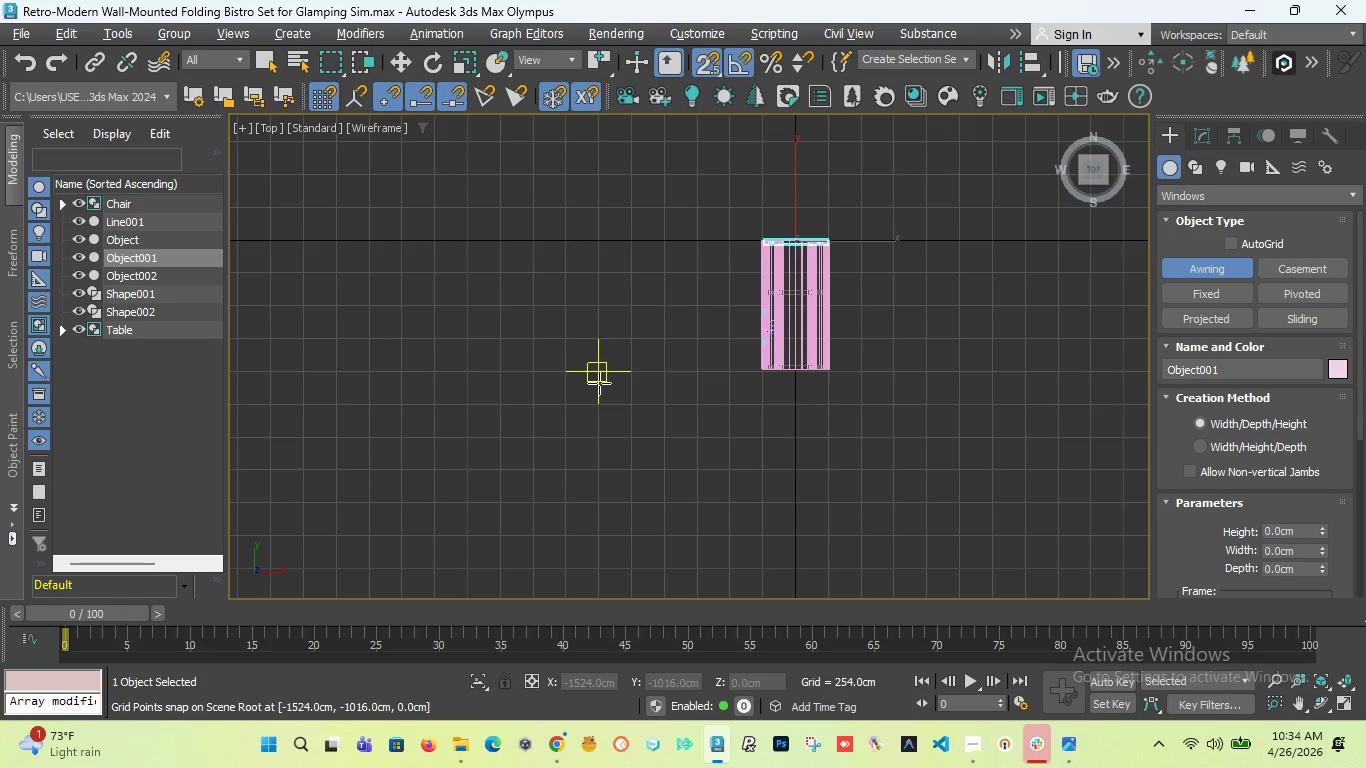 
left_click_drag(start_coordinate=[598, 380], to_coordinate=[591, 441])
 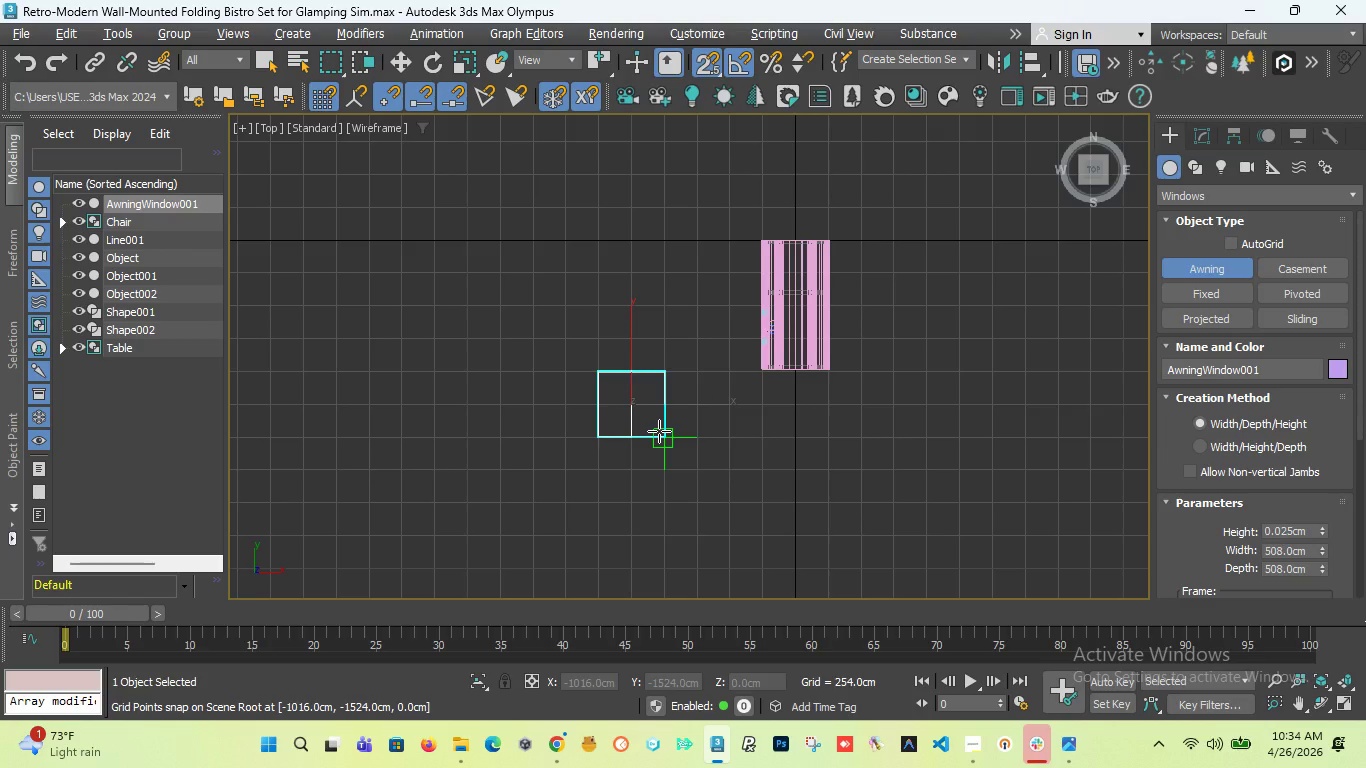 
left_click([659, 431])
 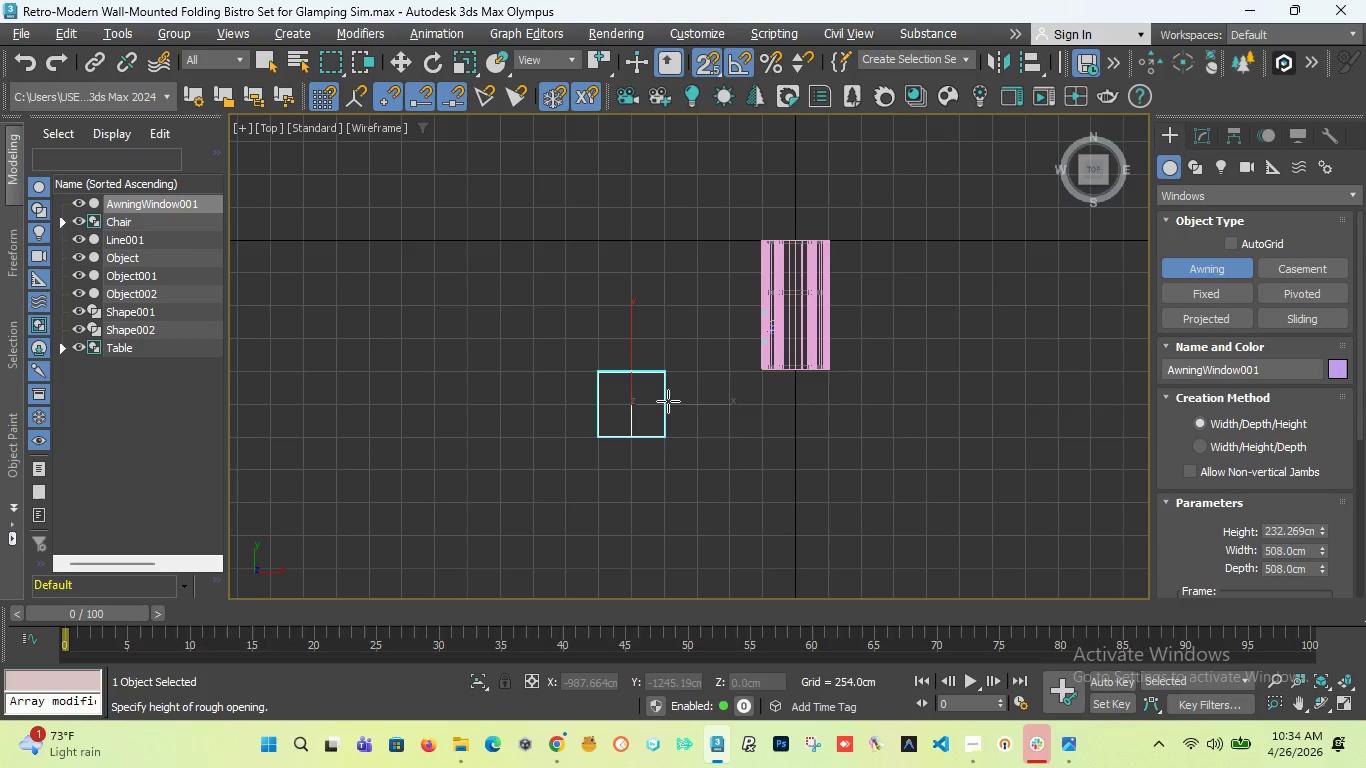 
left_click([668, 401])
 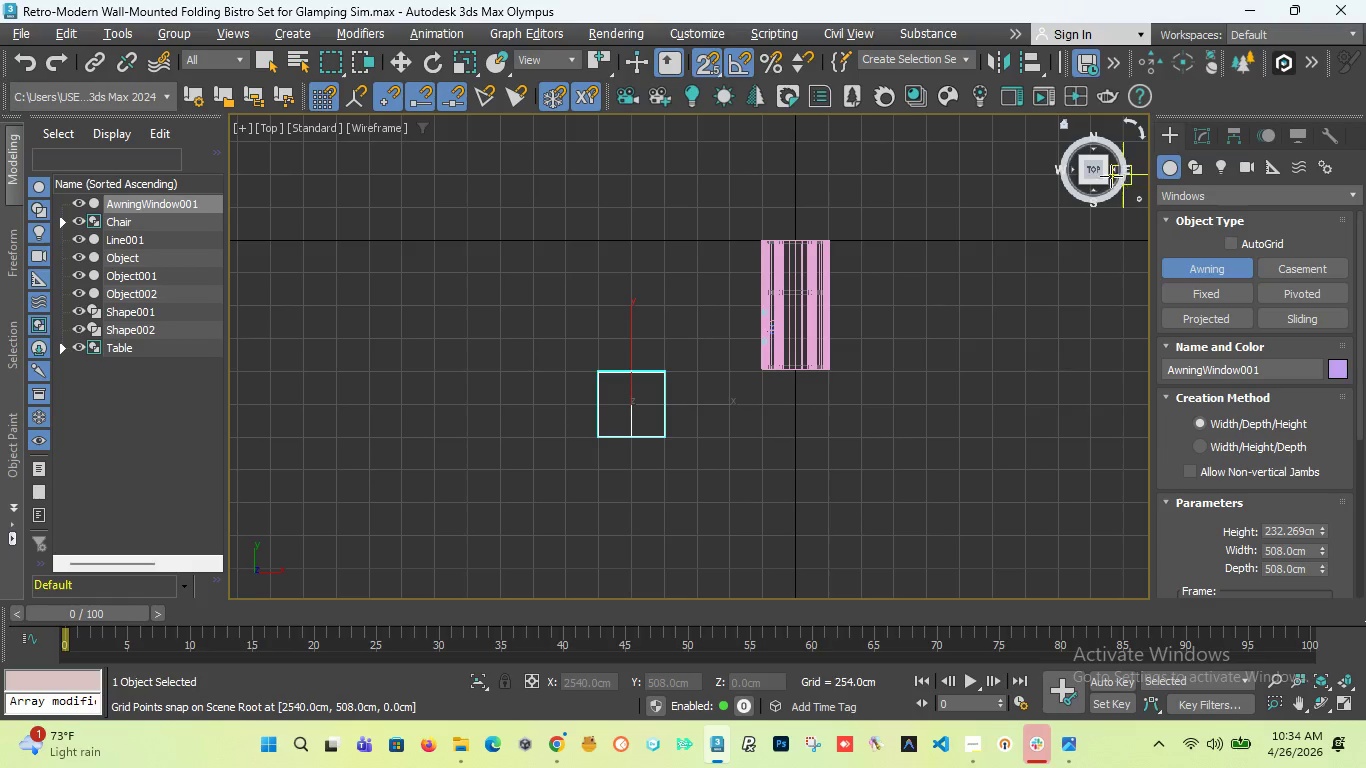 
left_click_drag(start_coordinate=[1098, 171], to_coordinate=[1115, 582])
 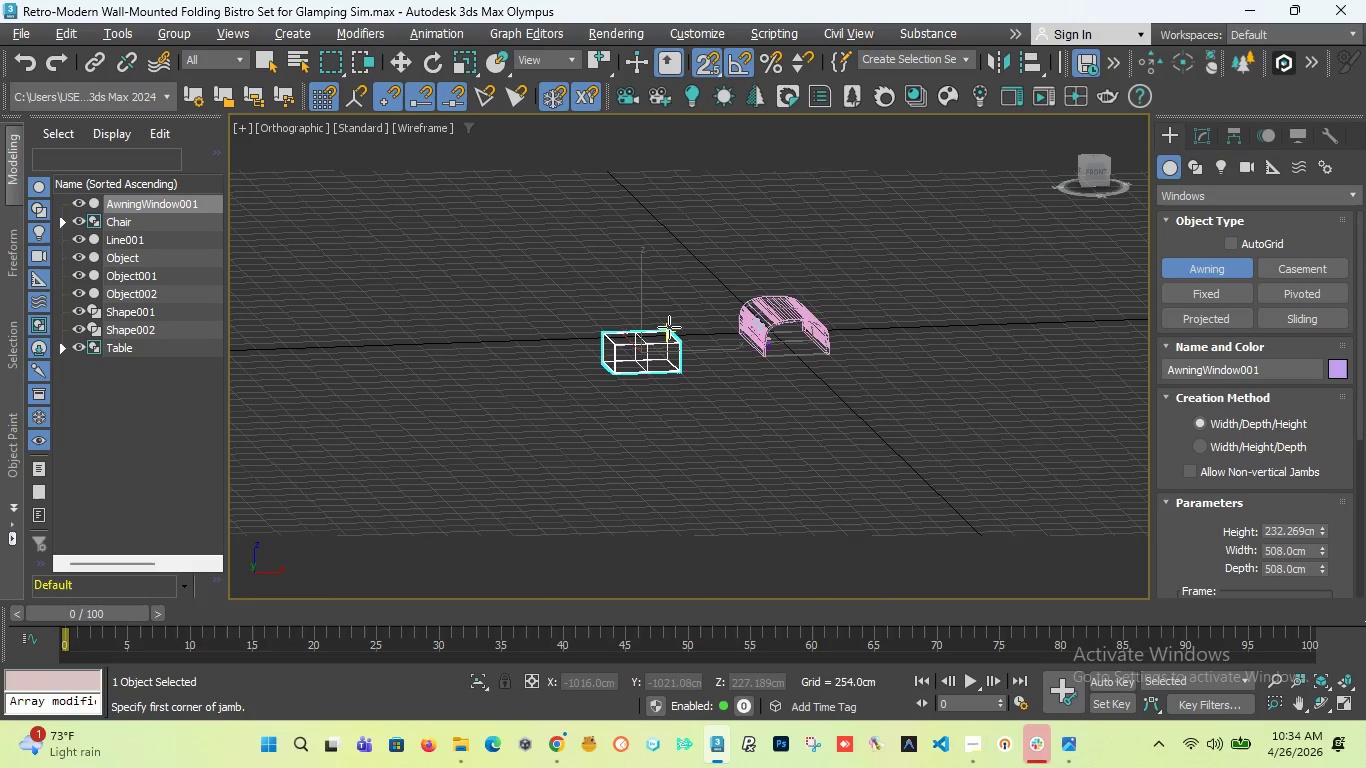 
scroll: coordinate [637, 353], scroll_direction: up, amount: 6.0
 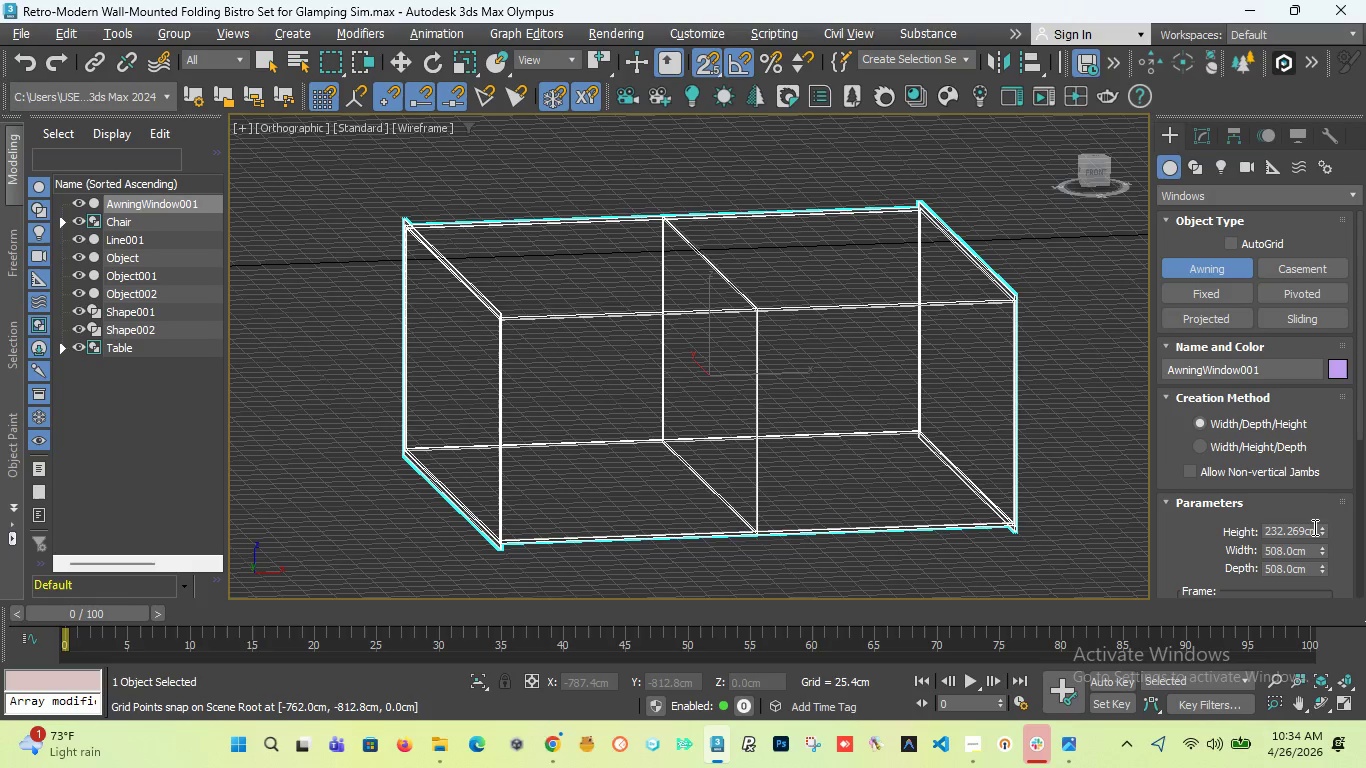 
left_click_drag(start_coordinate=[1323, 529], to_coordinate=[1328, 613])
 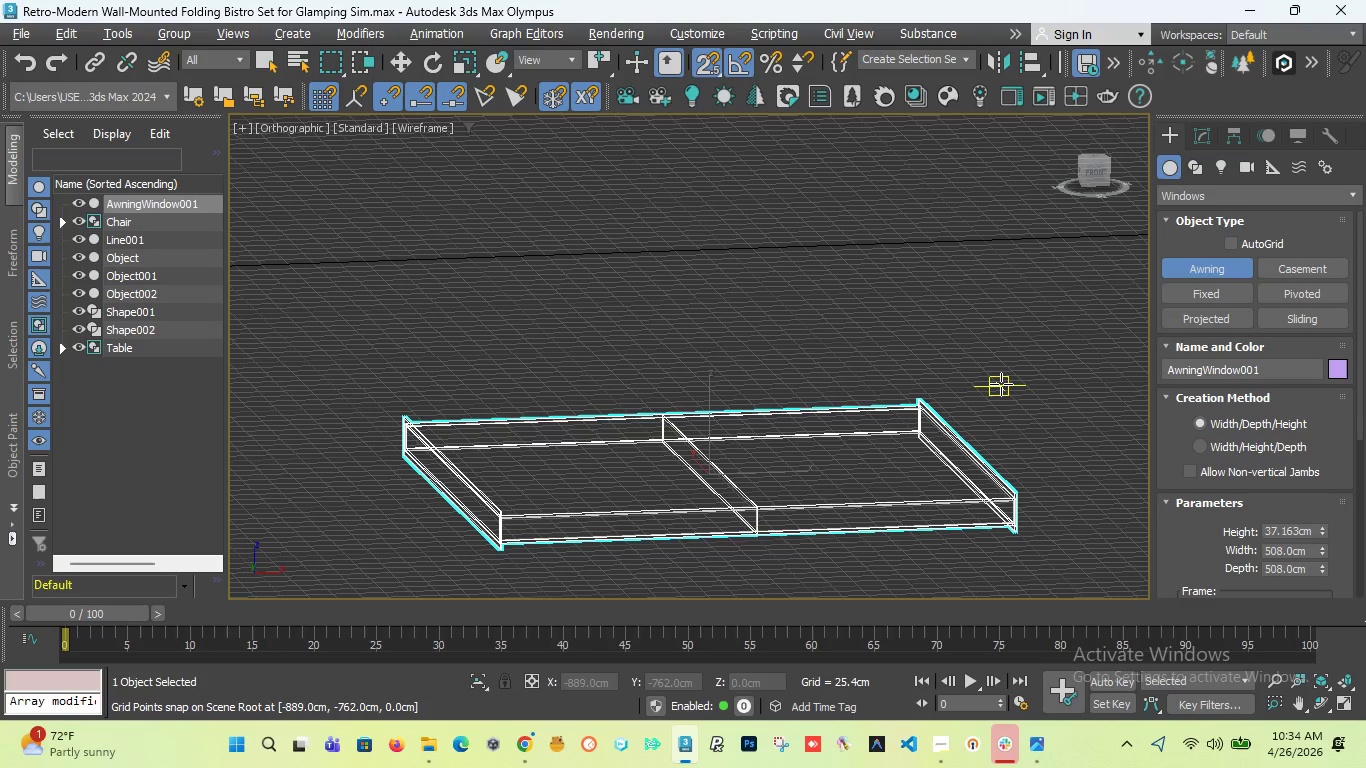 
key(F3)
 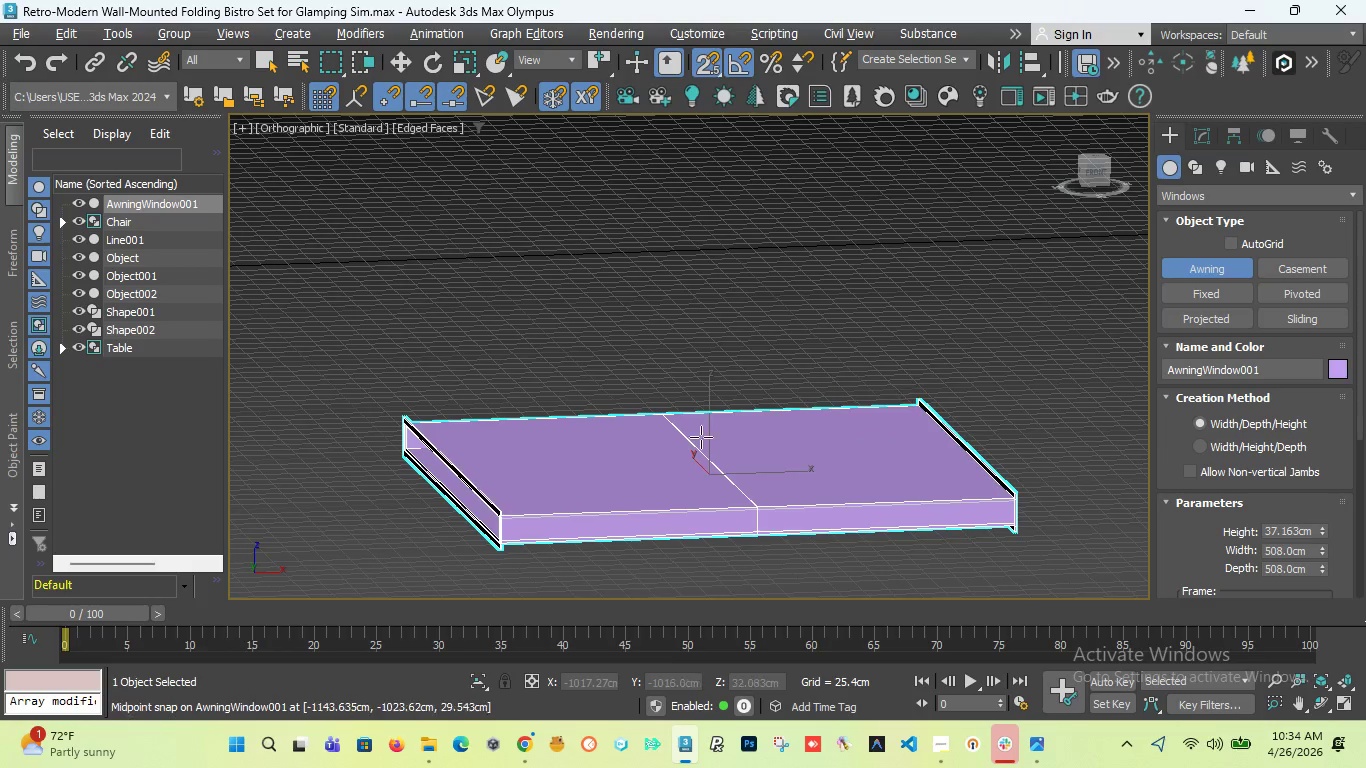 
scroll: coordinate [582, 473], scroll_direction: down, amount: 2.0
 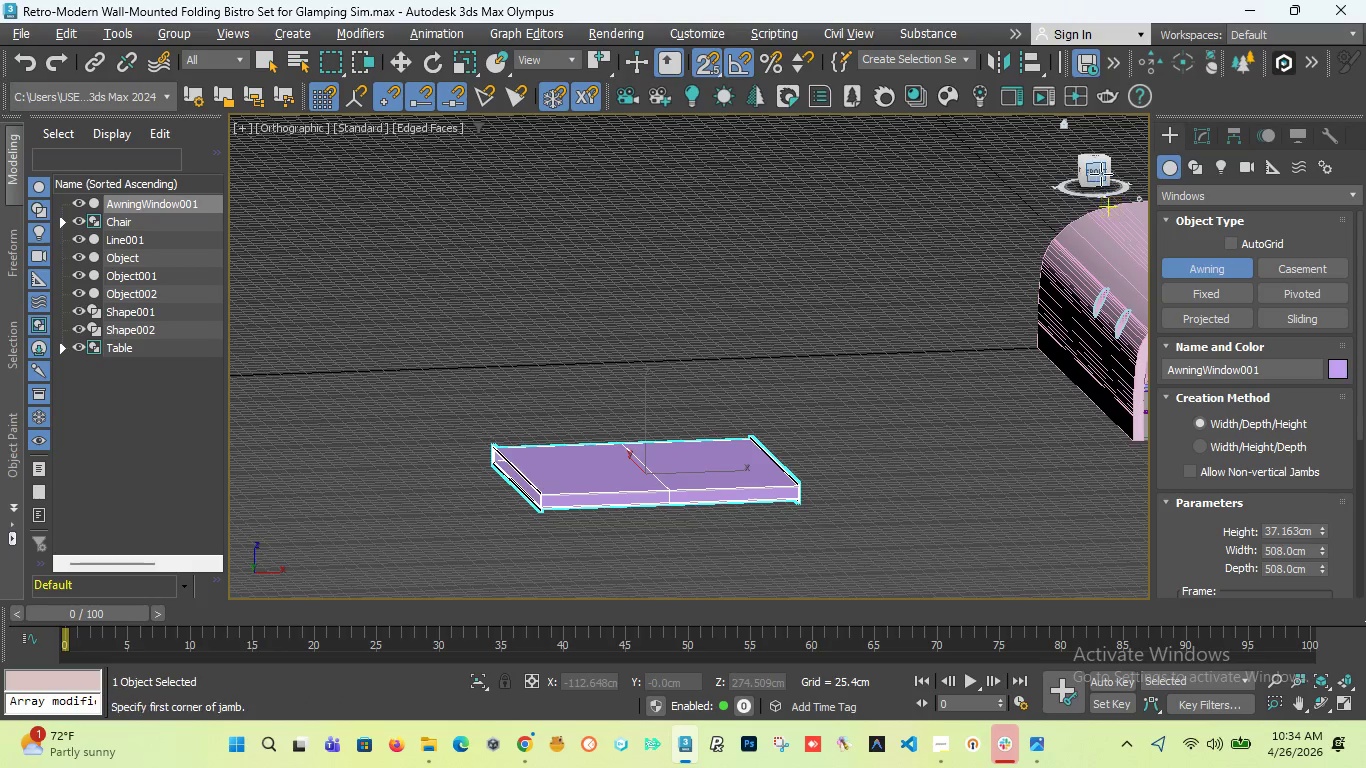 
left_click_drag(start_coordinate=[1099, 169], to_coordinate=[1074, 210])
 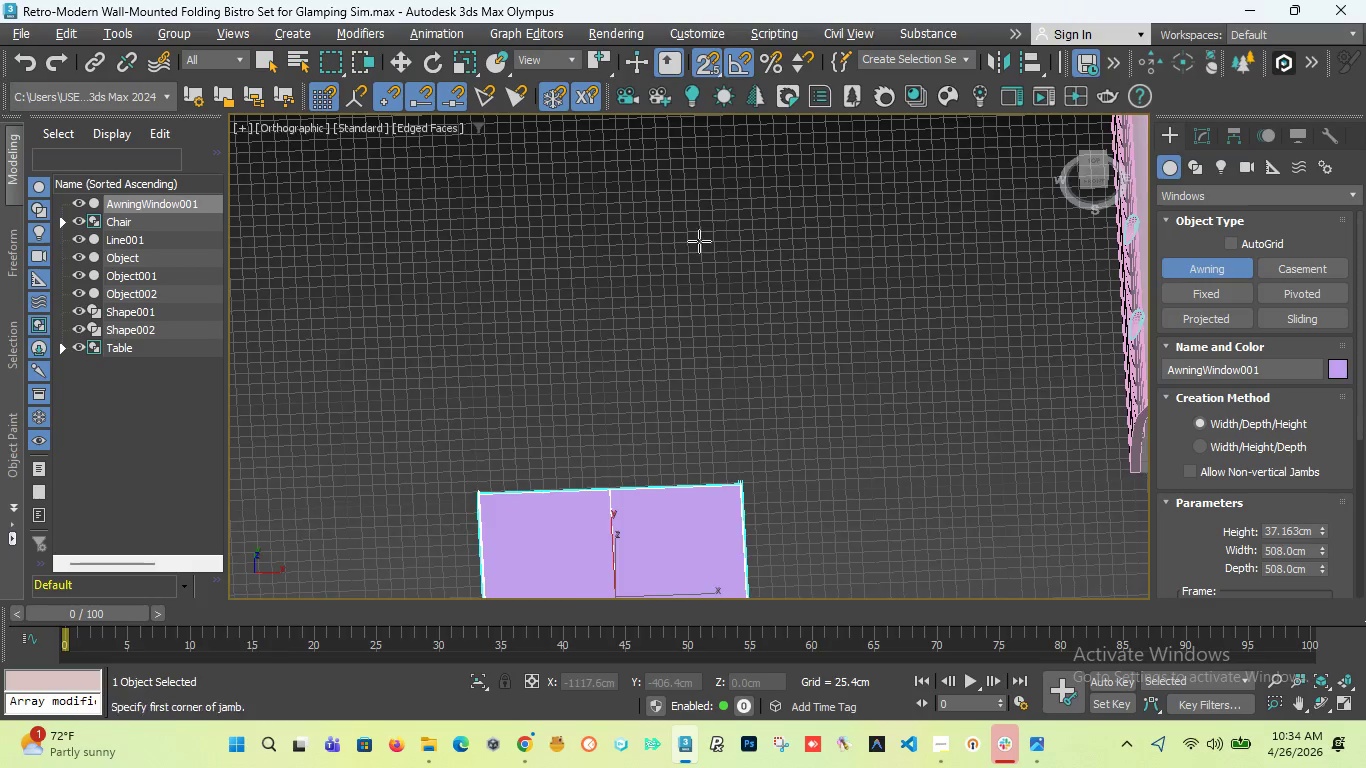 
scroll: coordinate [686, 347], scroll_direction: up, amount: 3.0
 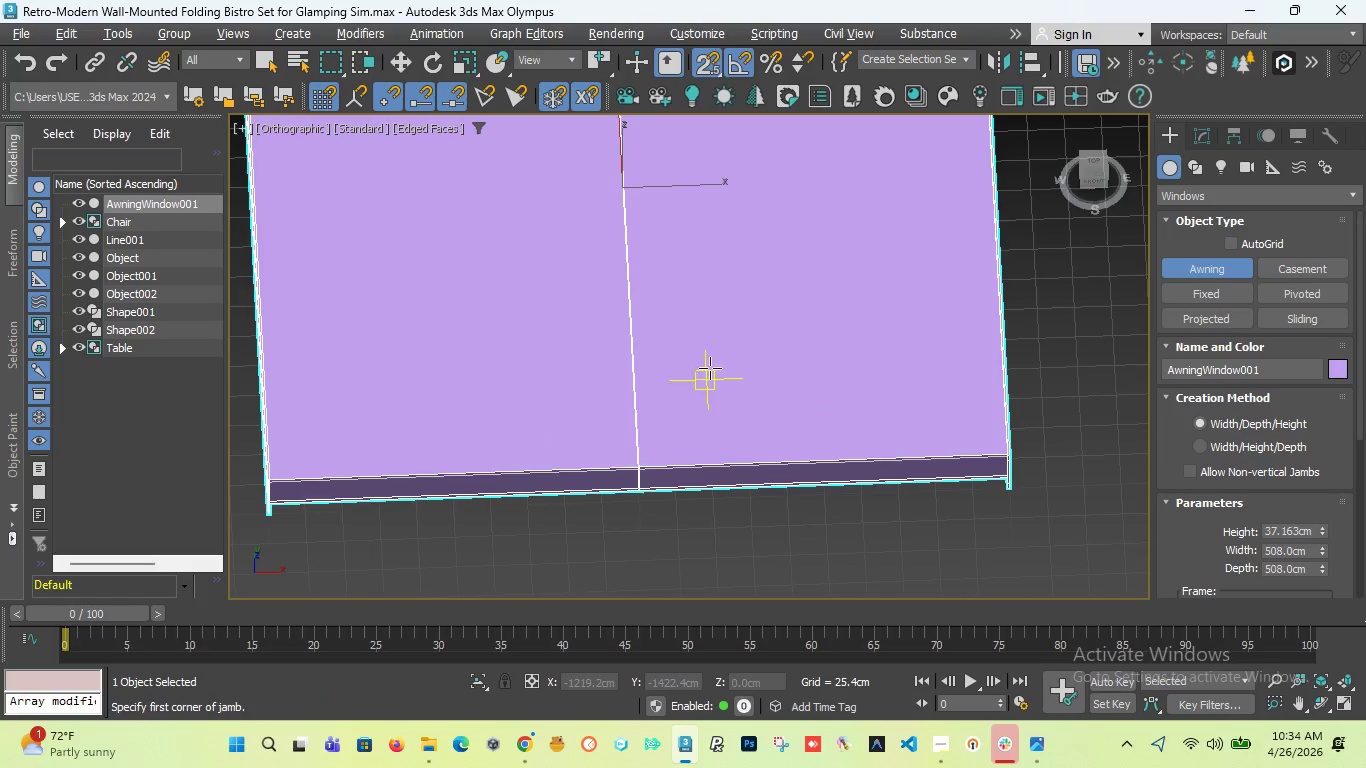 
scroll: coordinate [722, 366], scroll_direction: down, amount: 2.0
 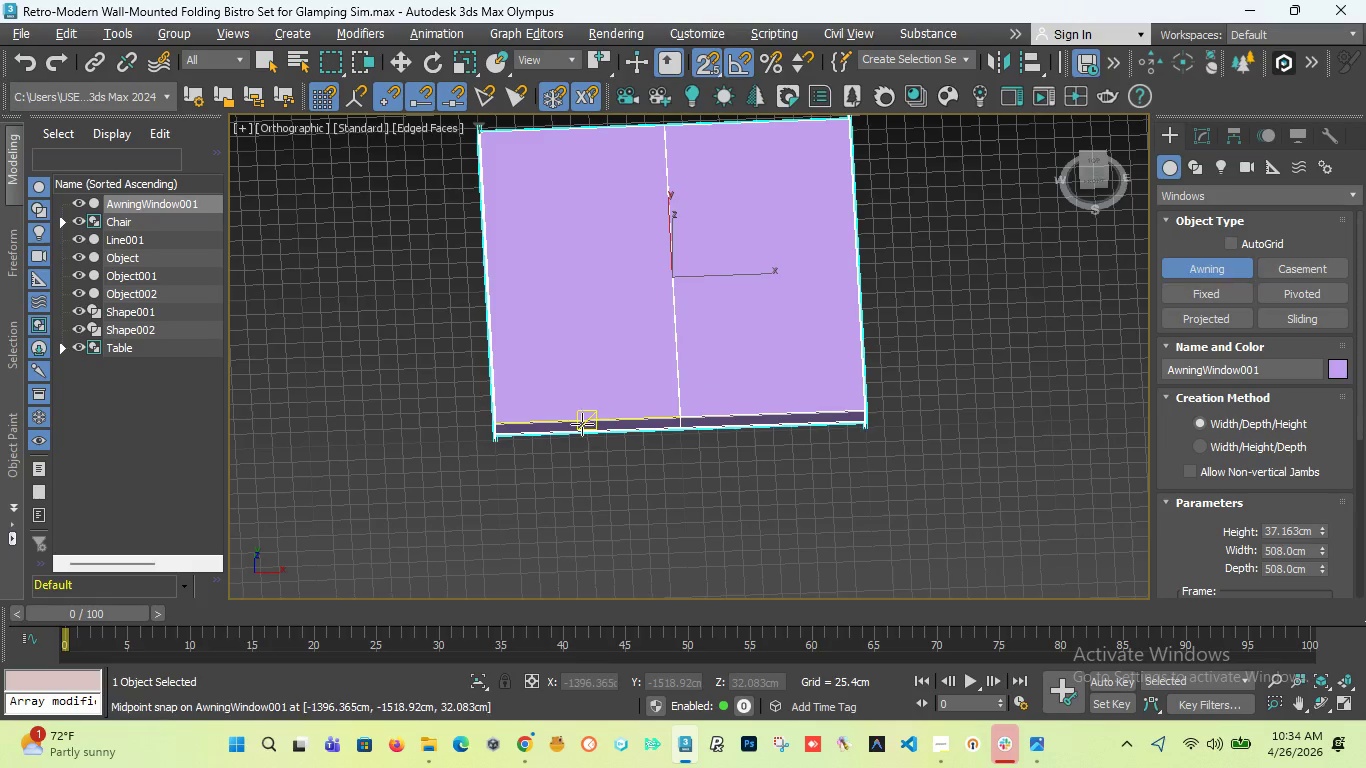 
key(Control+Z)
 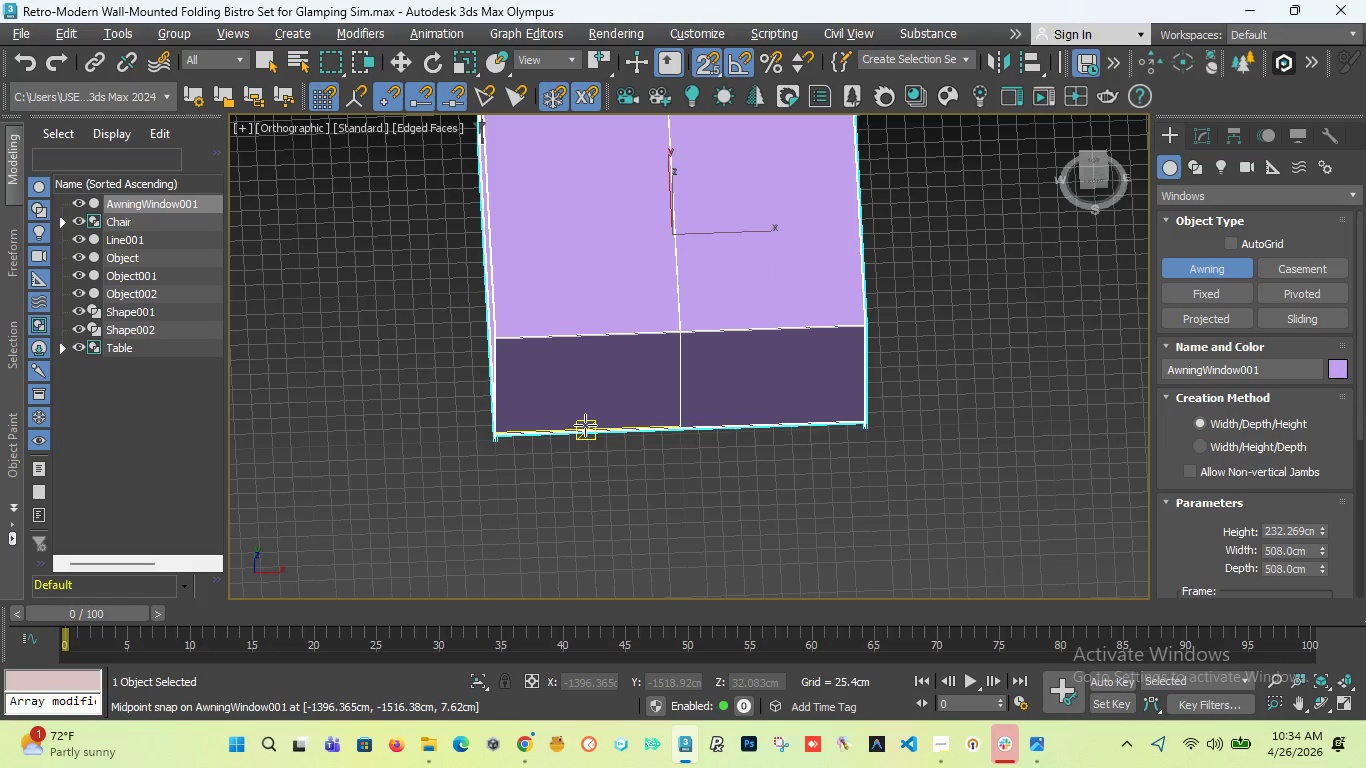 
key(Control+Z)
 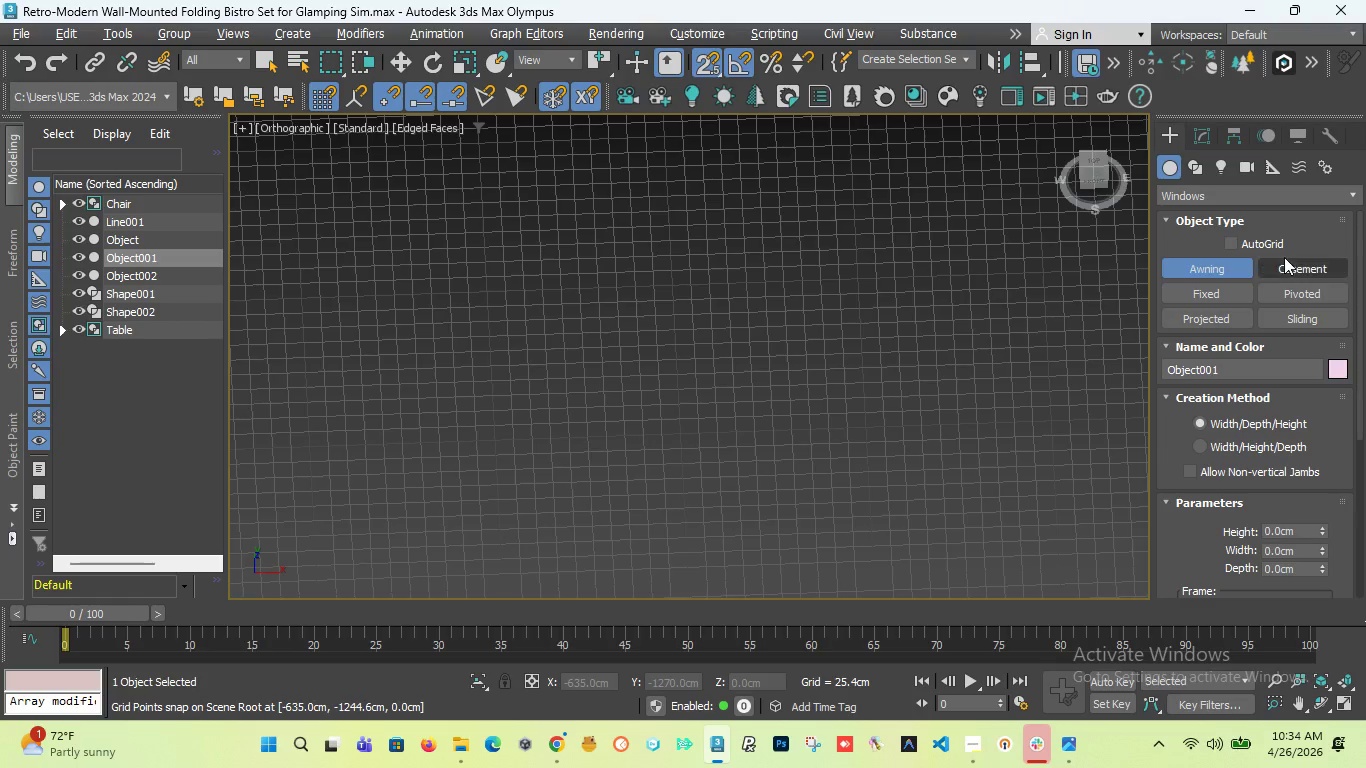 
left_click([1285, 265])
 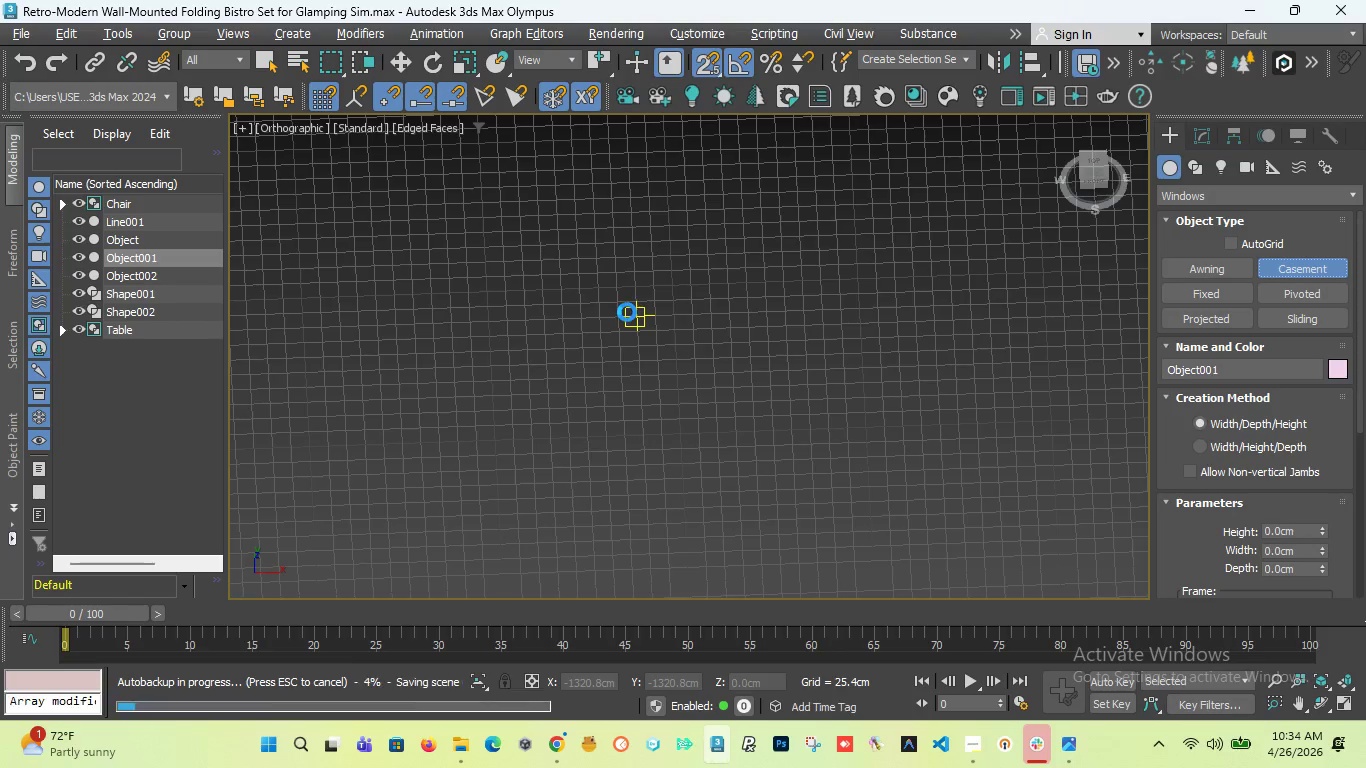 
key(T)
 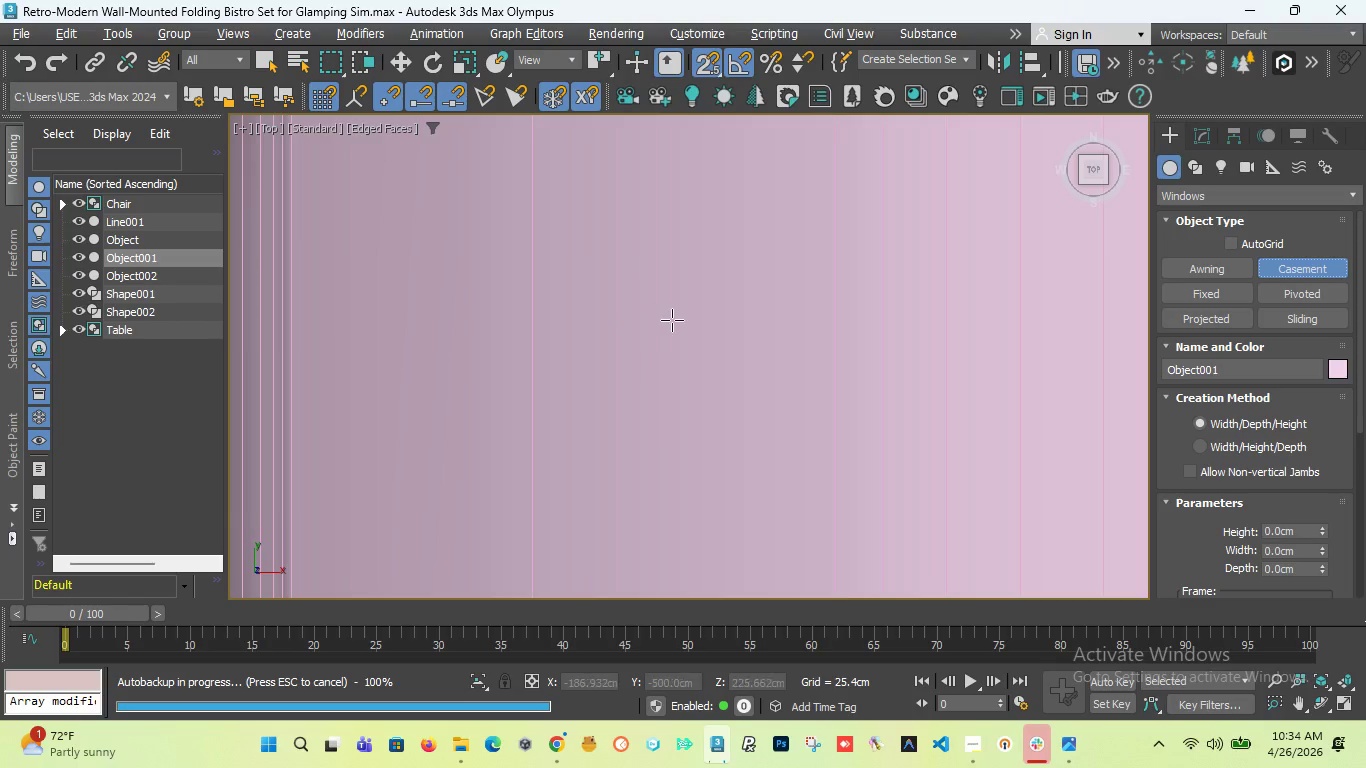 
scroll: coordinate [695, 330], scroll_direction: down, amount: 15.0
 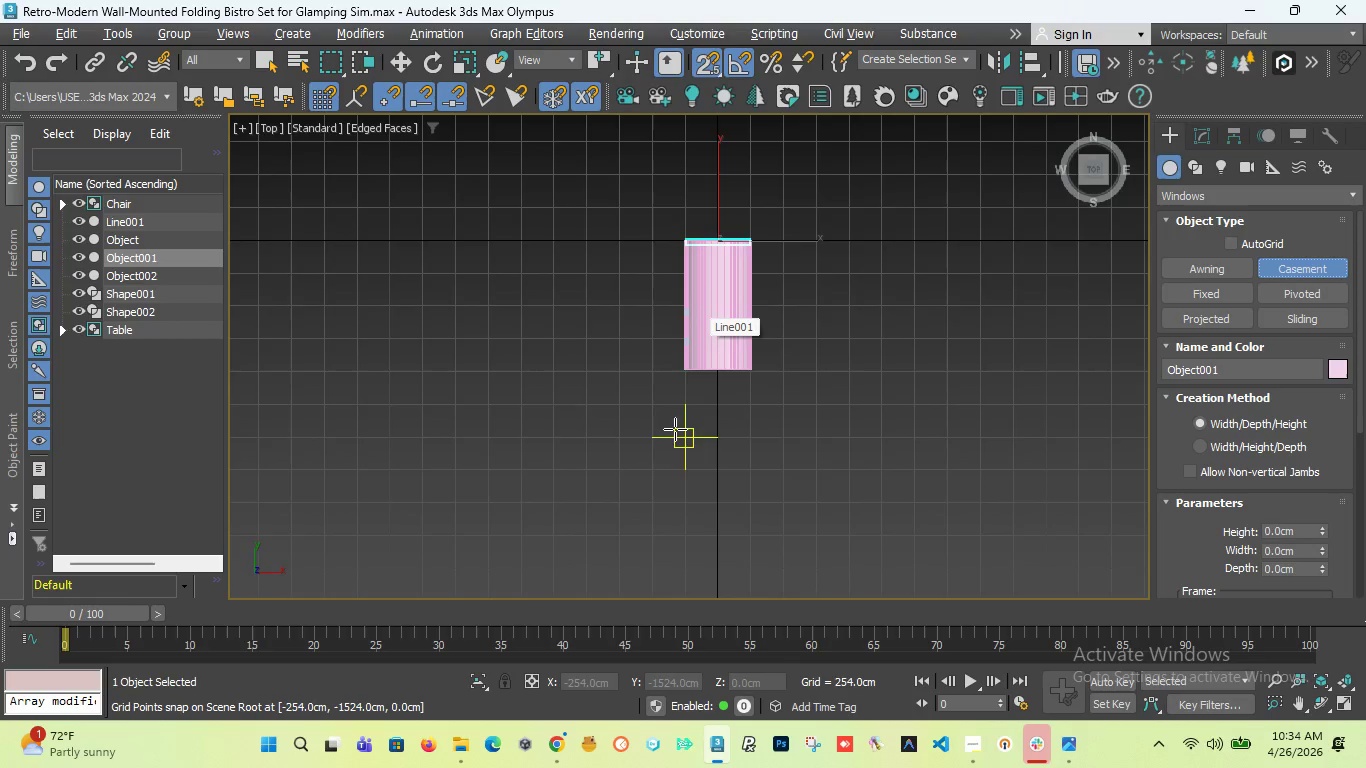 
scroll: coordinate [589, 312], scroll_direction: up, amount: 6.0
 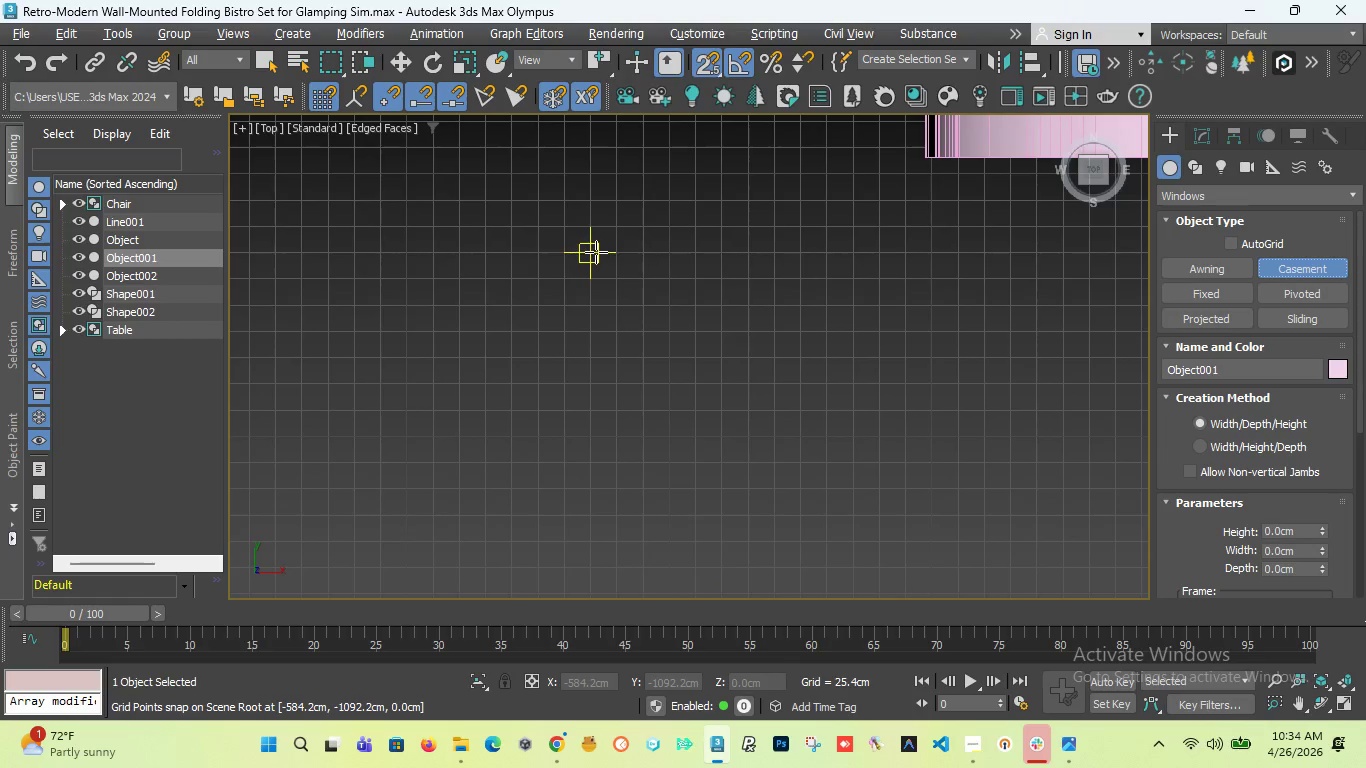 
left_click_drag(start_coordinate=[596, 252], to_coordinate=[599, 320])
 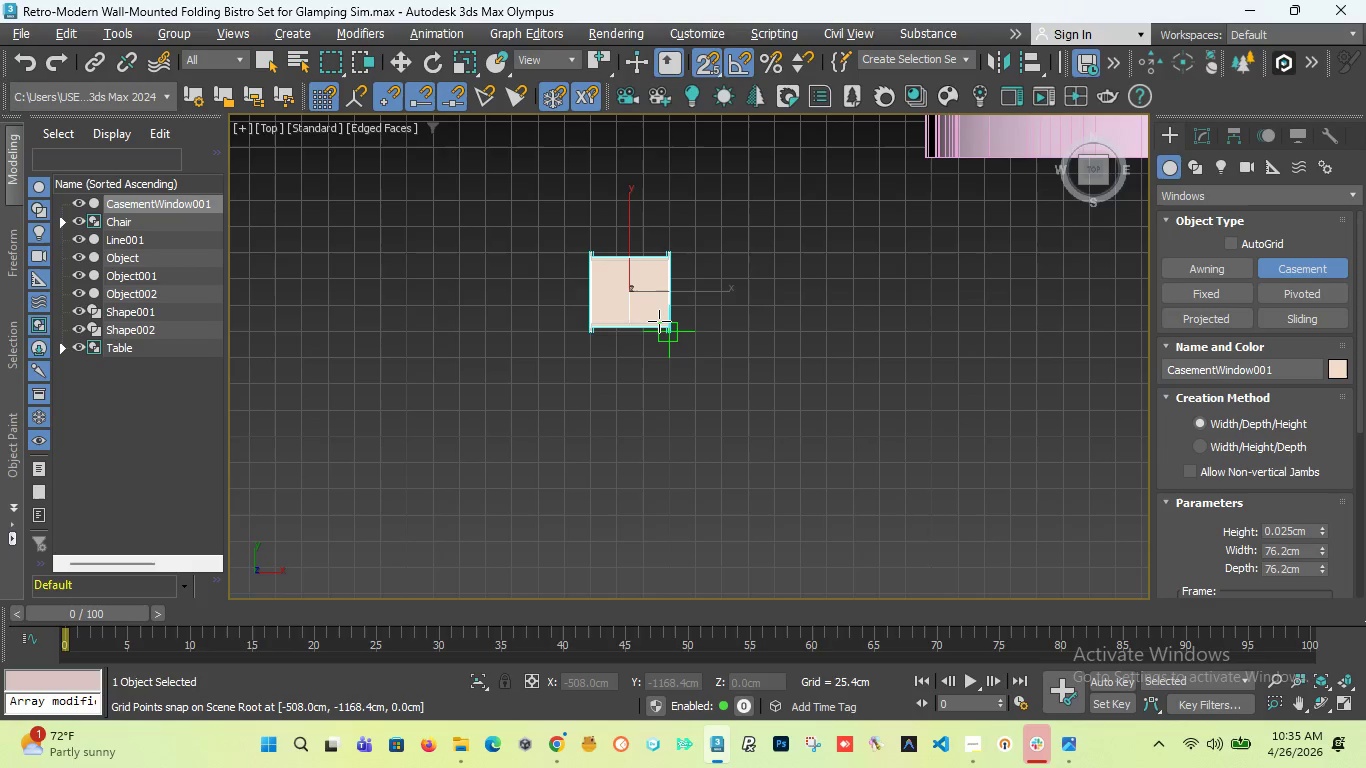 
left_click([659, 321])
 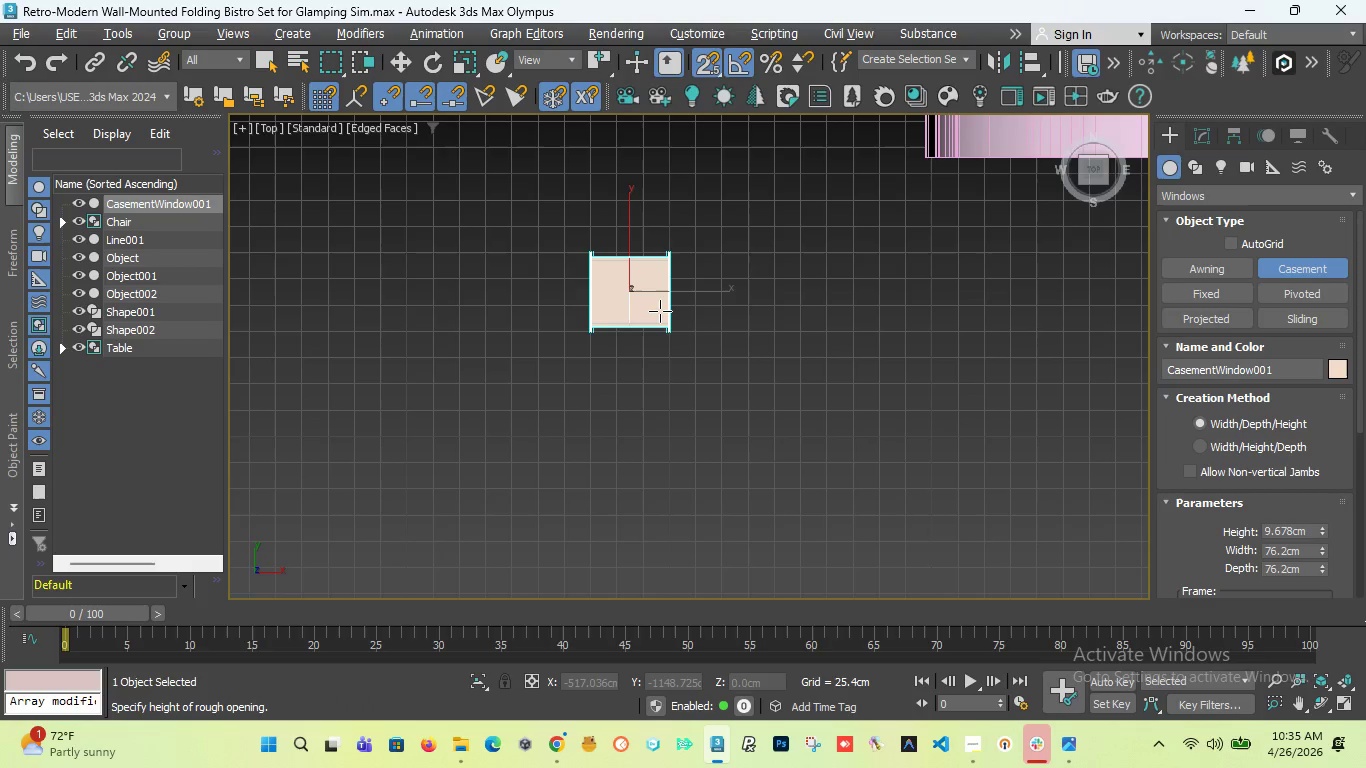 
left_click([660, 311])
 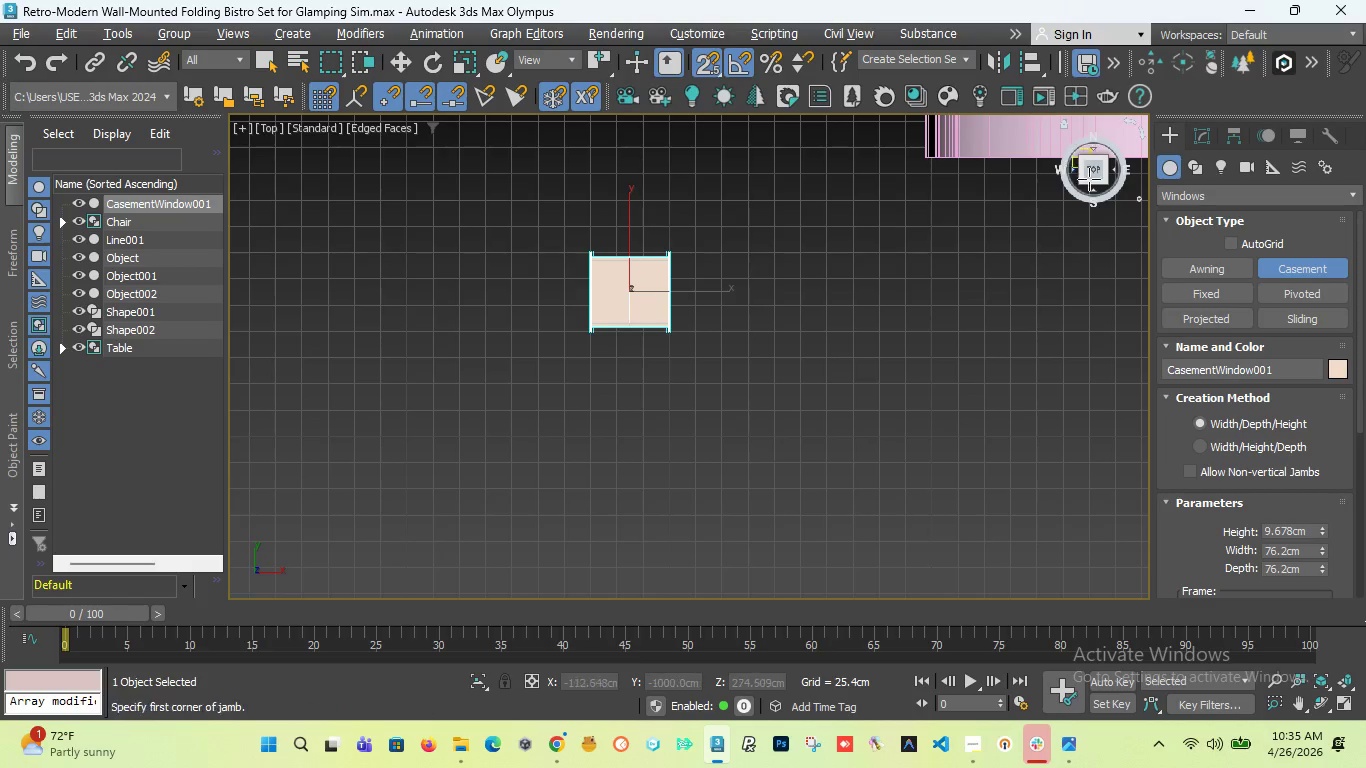 
left_click_drag(start_coordinate=[1091, 177], to_coordinate=[1137, 587])
 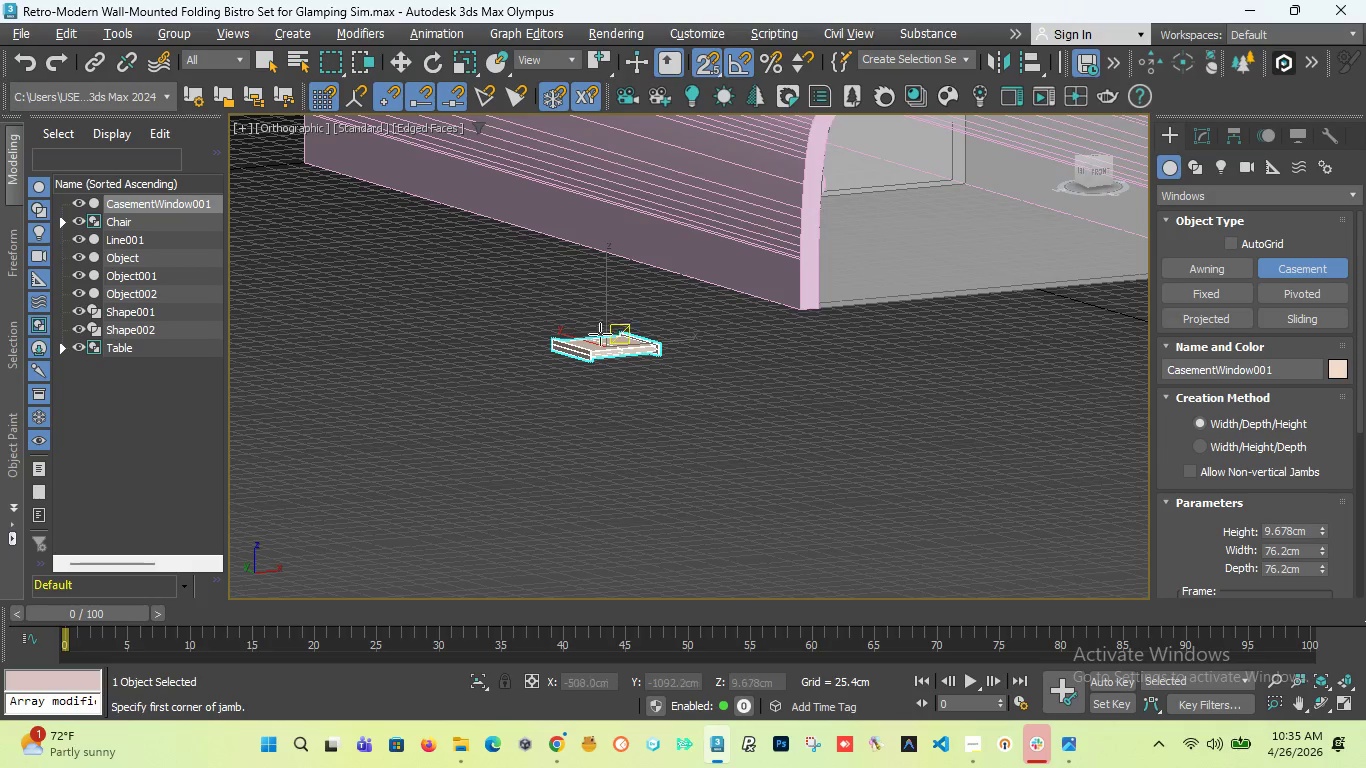 
scroll: coordinate [602, 372], scroll_direction: up, amount: 8.0
 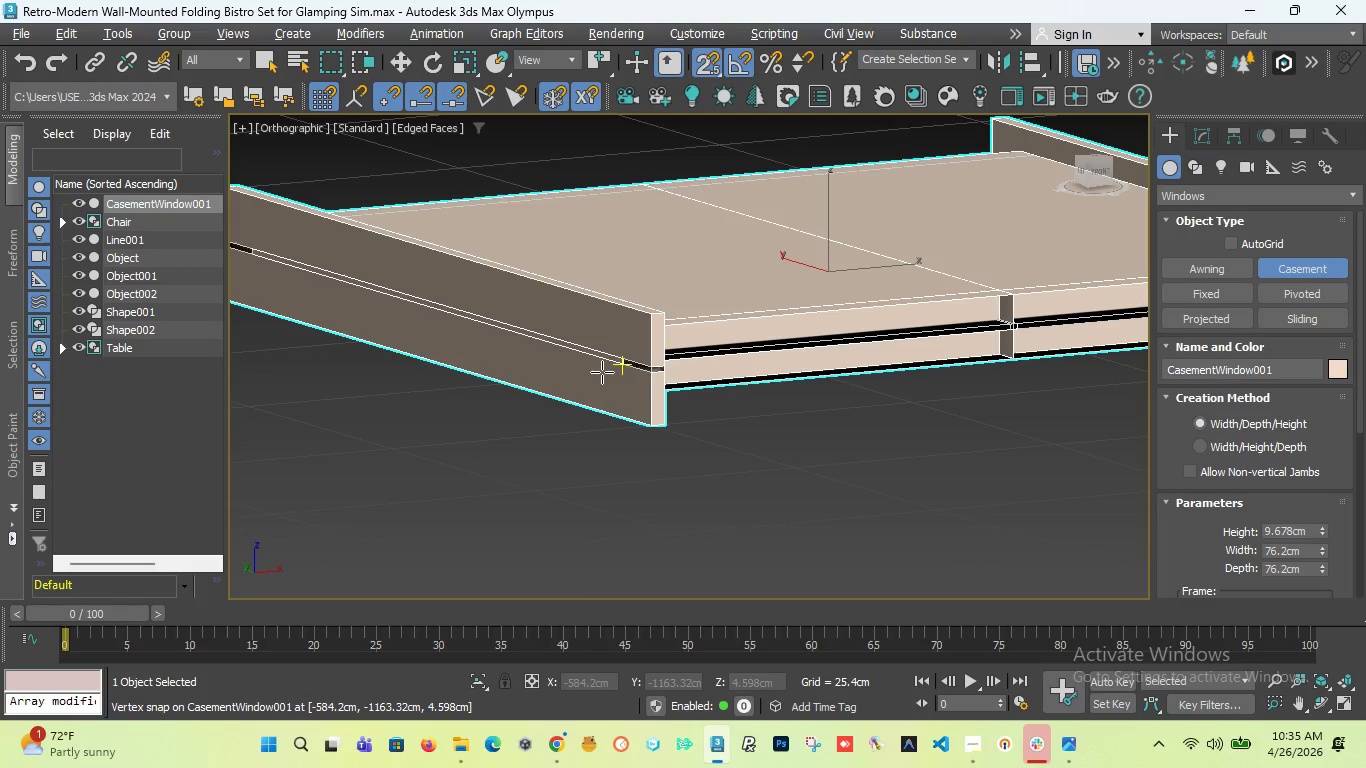 
scroll: coordinate [692, 342], scroll_direction: down, amount: 3.0
 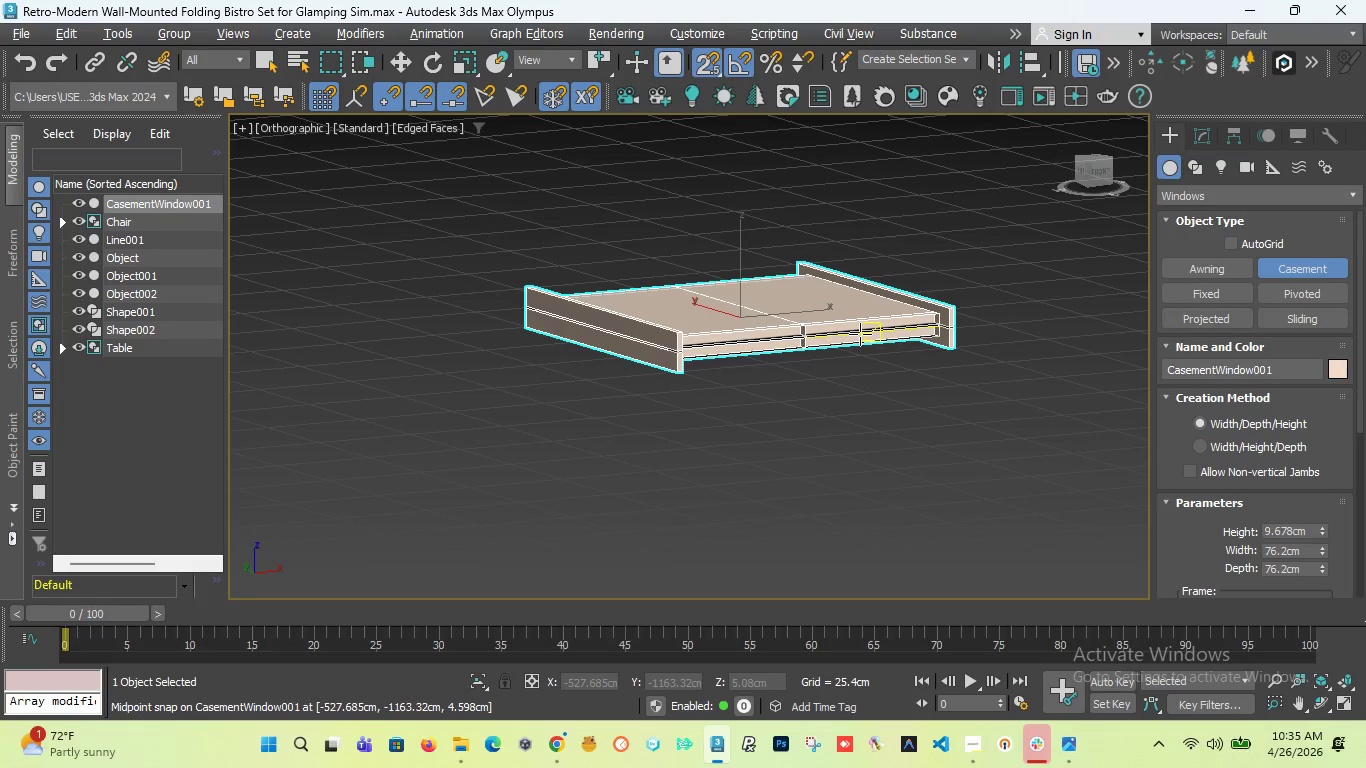 
wait(8.32)
 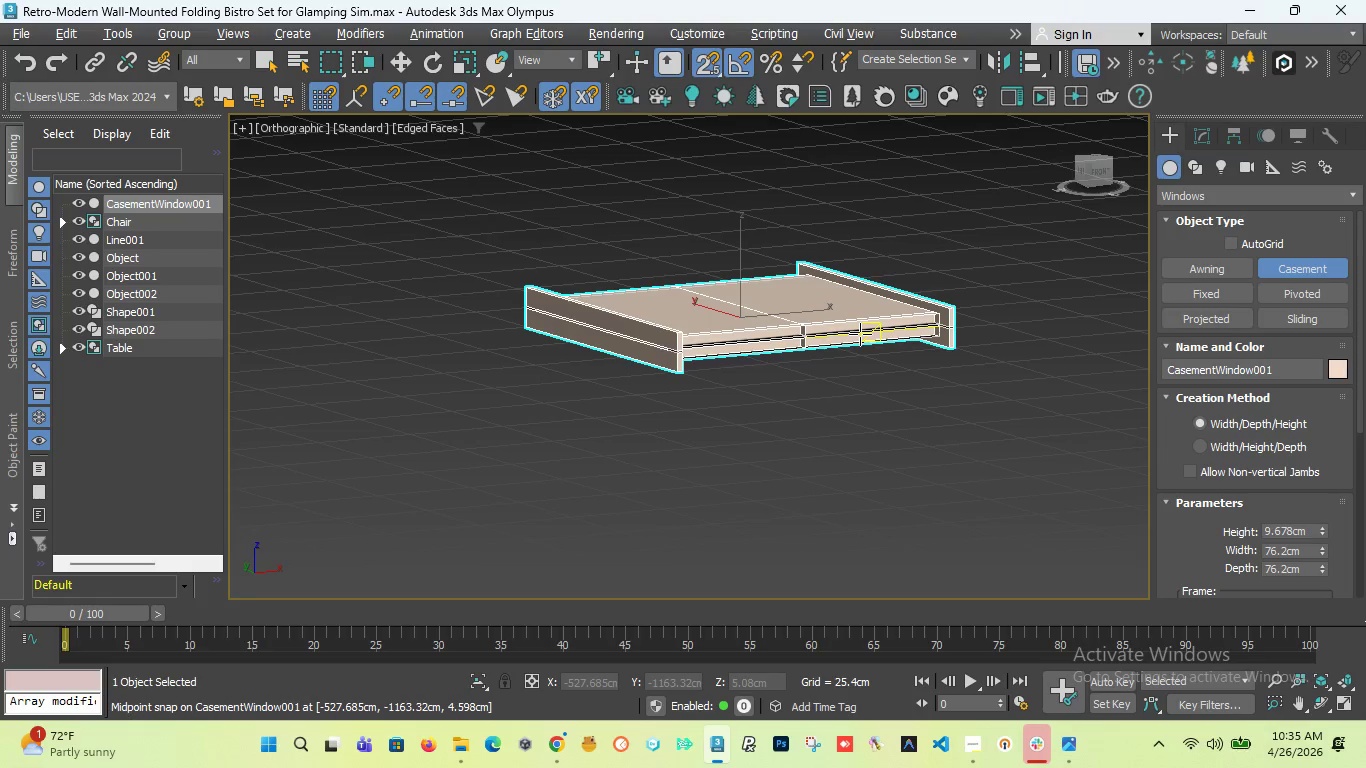 
key(T)
 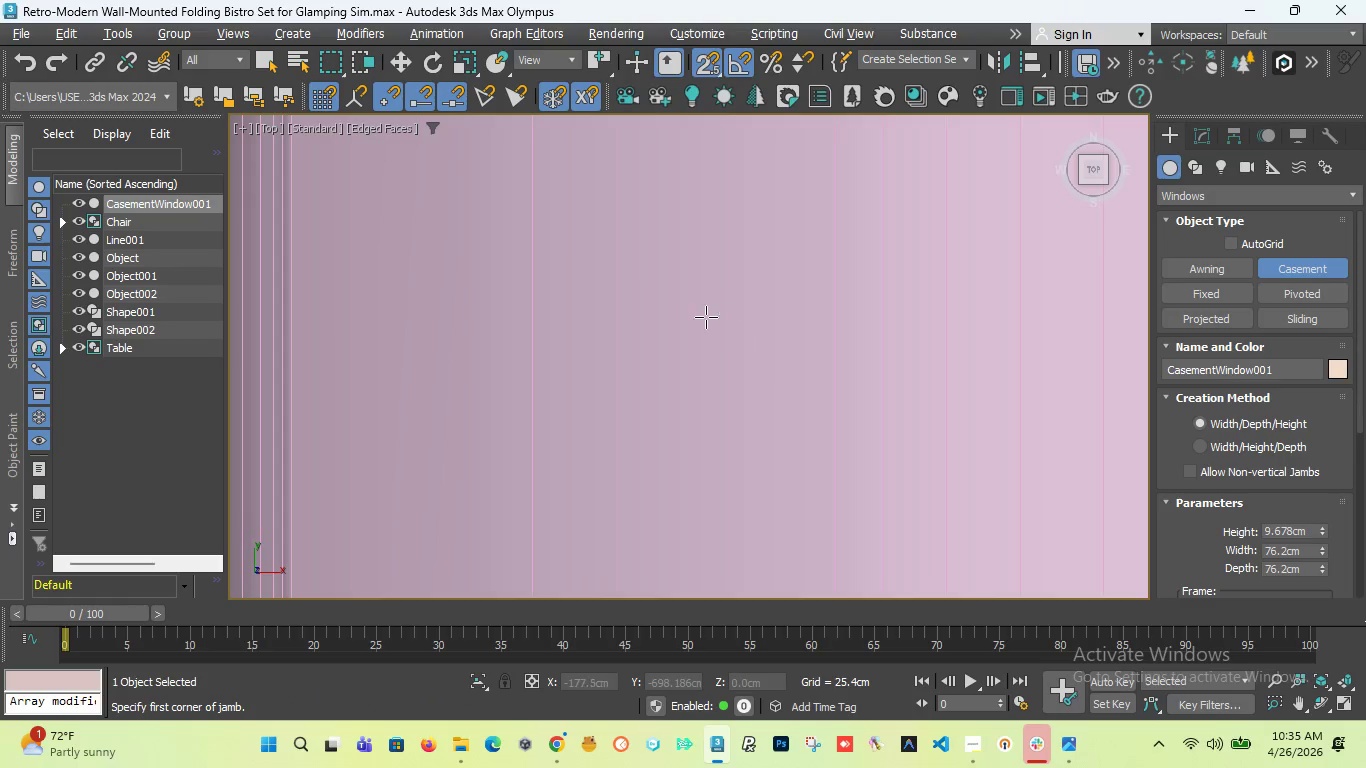 
scroll: coordinate [700, 330], scroll_direction: down, amount: 11.0
 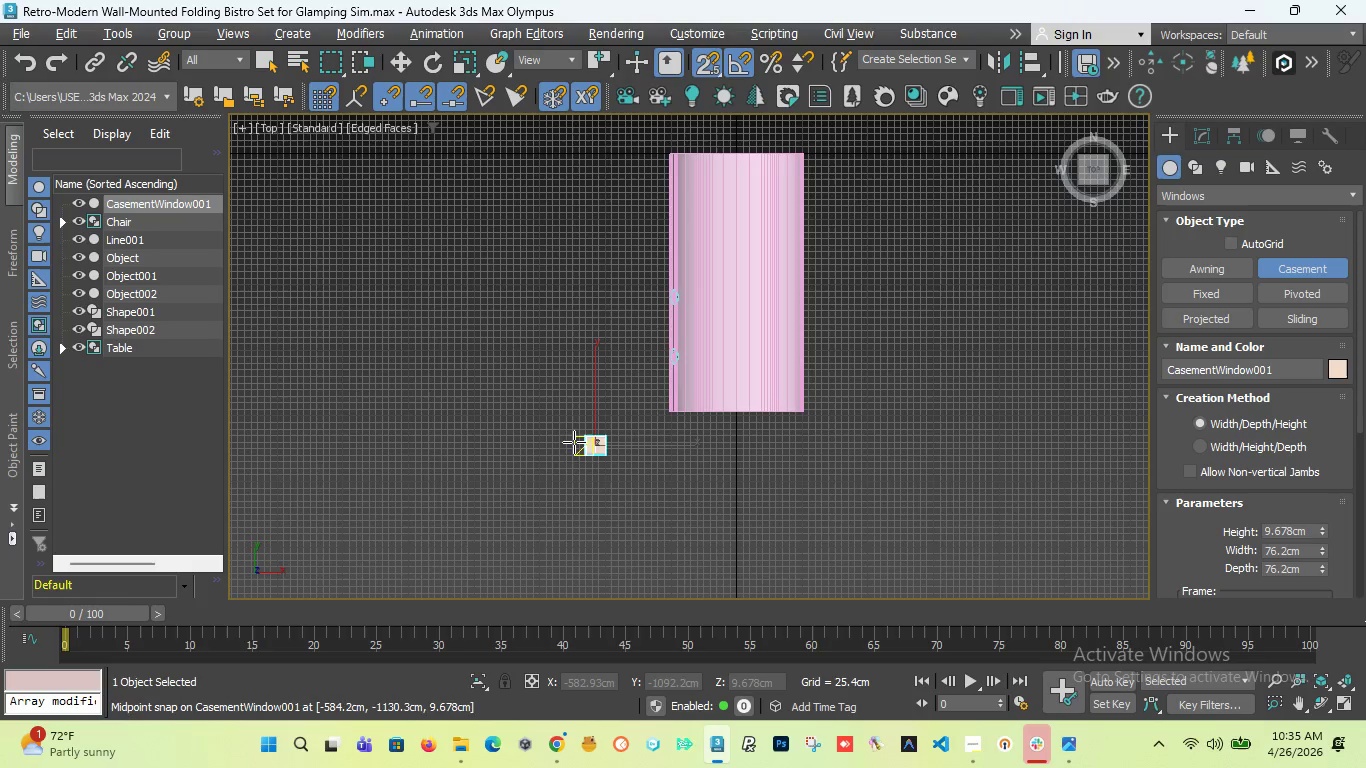 
scroll: coordinate [648, 445], scroll_direction: up, amount: 8.0
 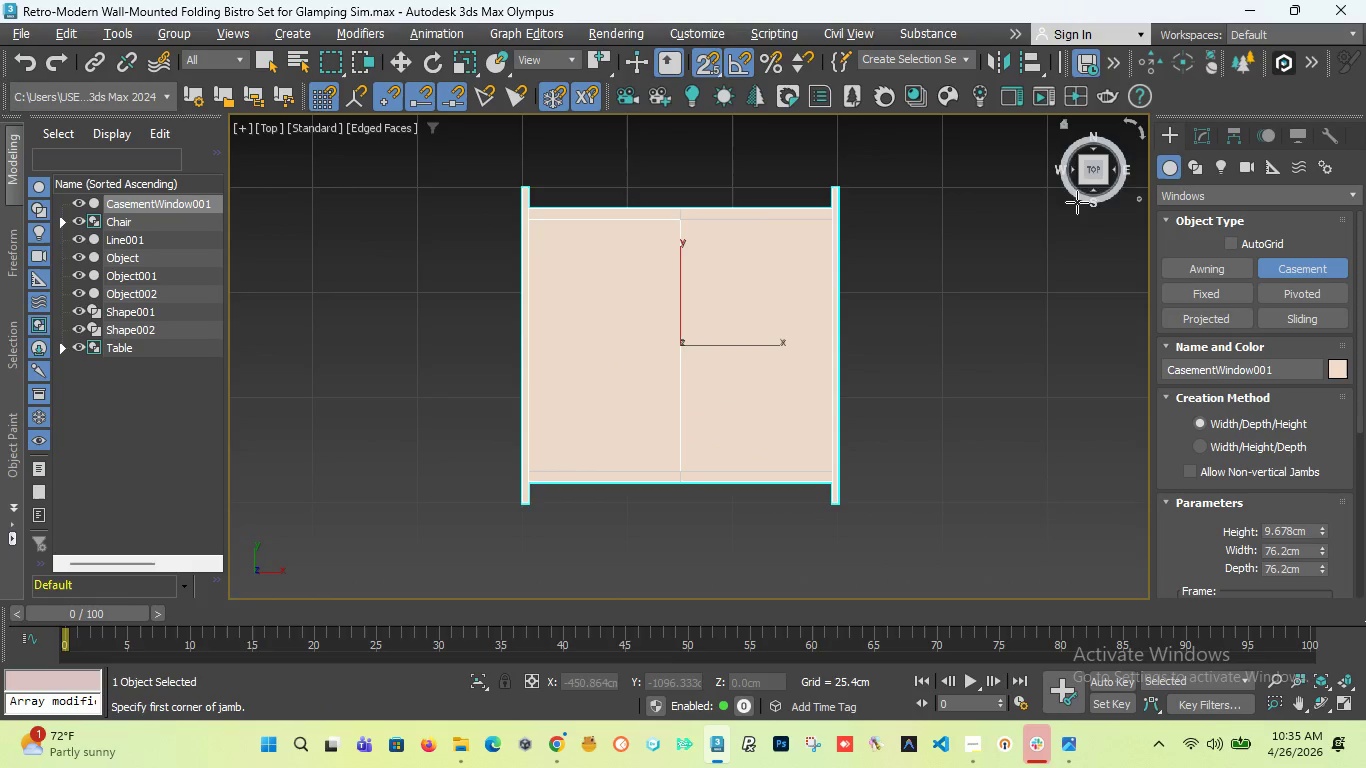 
left_click_drag(start_coordinate=[1091, 167], to_coordinate=[1092, 219])
 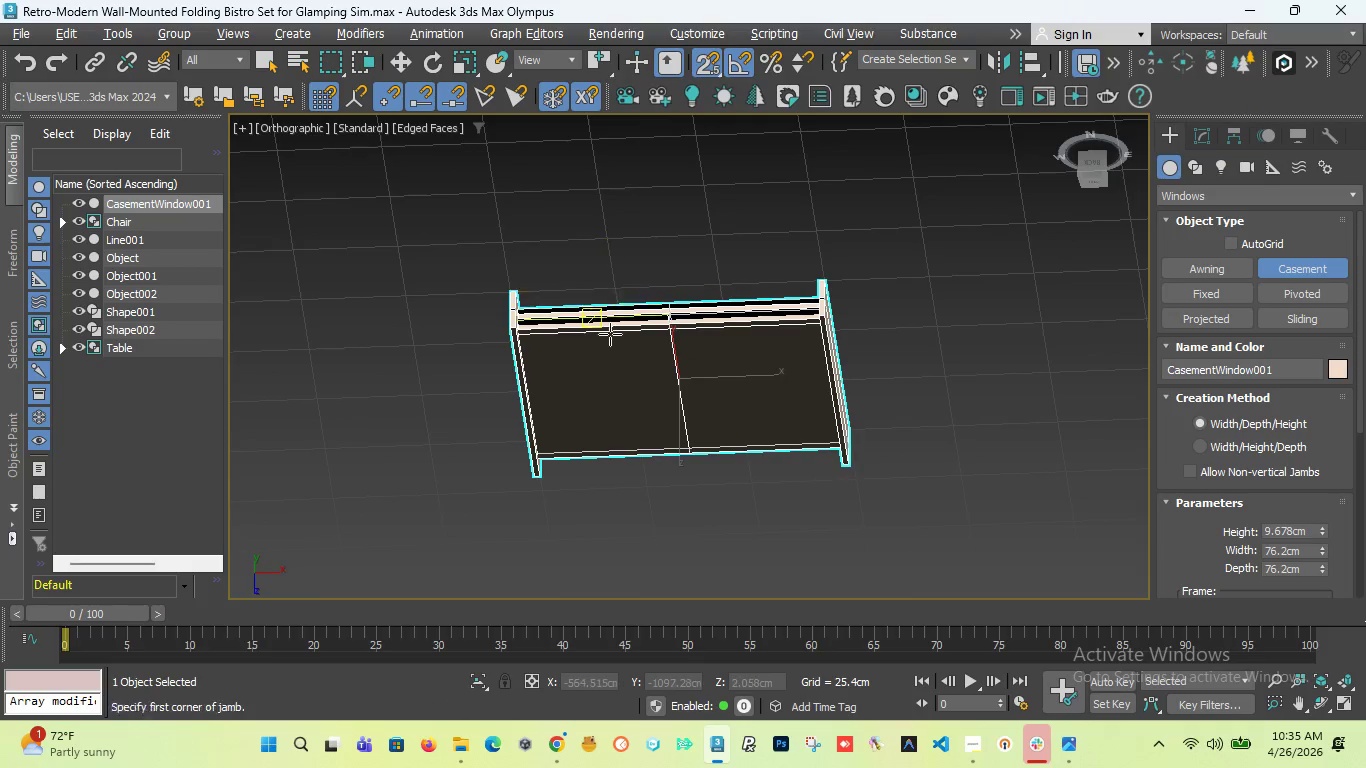 
scroll: coordinate [614, 372], scroll_direction: down, amount: 3.0
 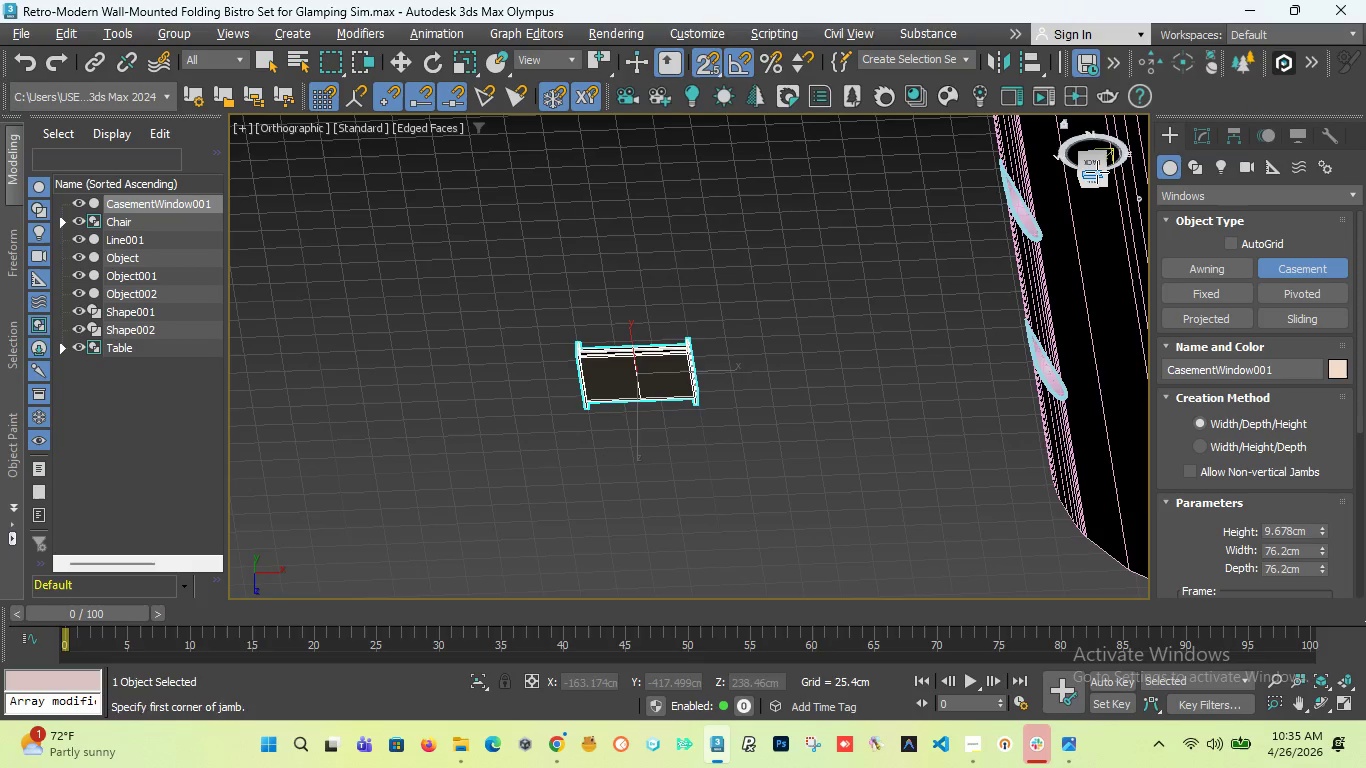 
left_click_drag(start_coordinate=[1097, 172], to_coordinate=[1086, 577])
 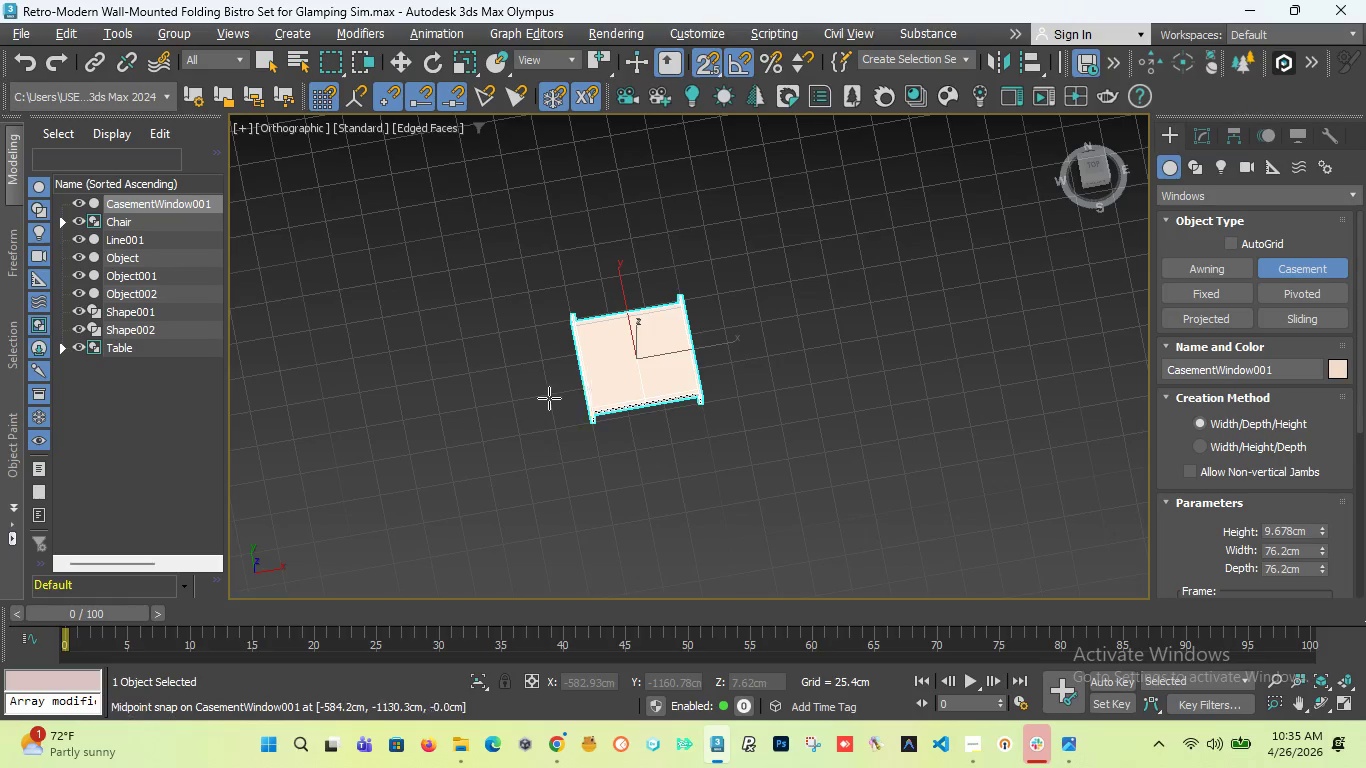 
scroll: coordinate [540, 381], scroll_direction: down, amount: 3.0
 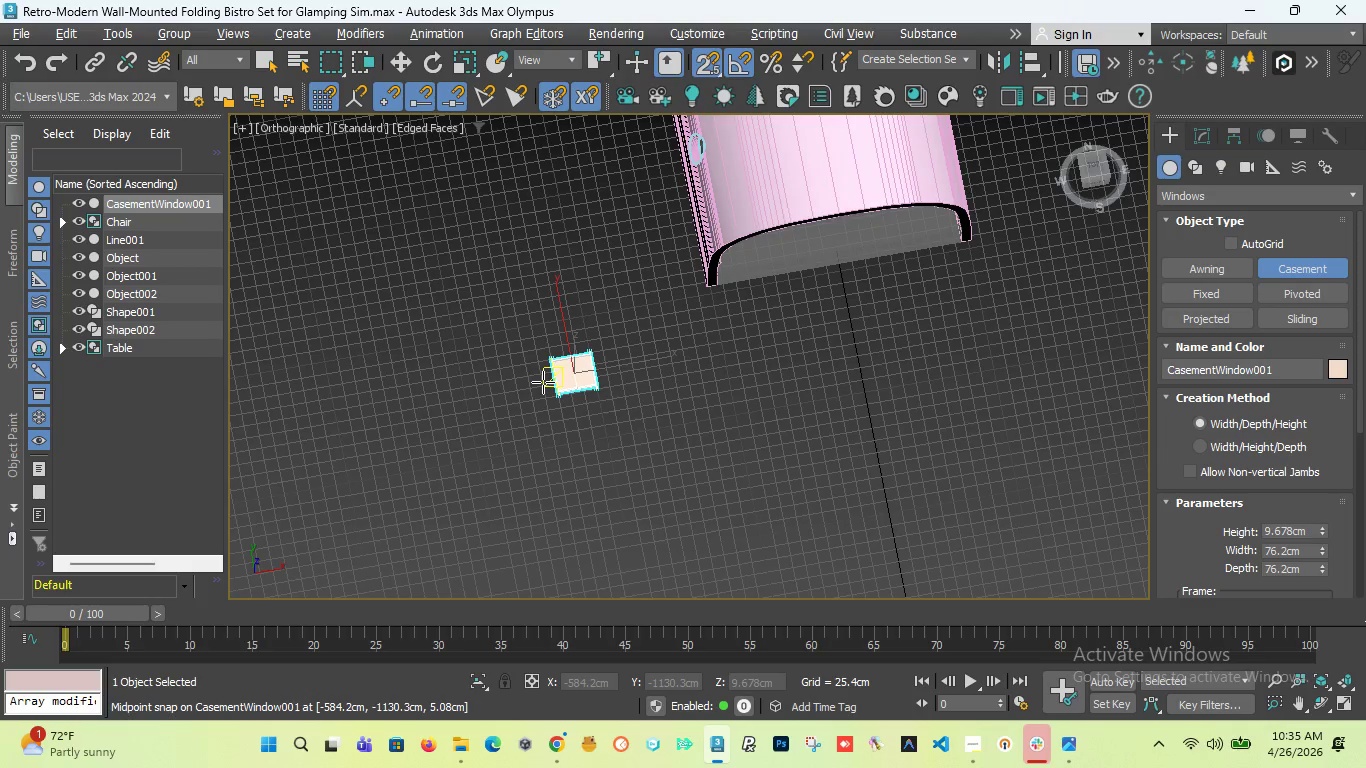 
key(T)
 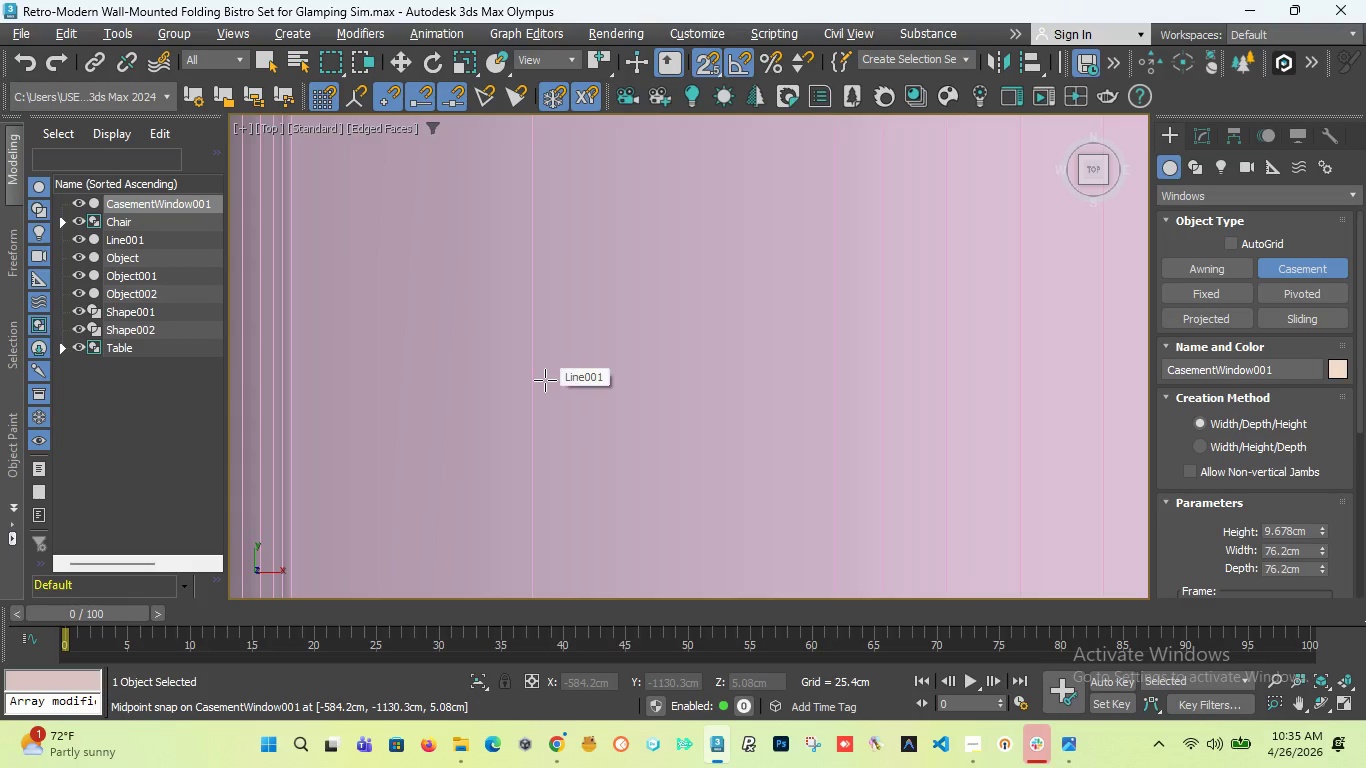 
scroll: coordinate [535, 387], scroll_direction: down, amount: 15.0
 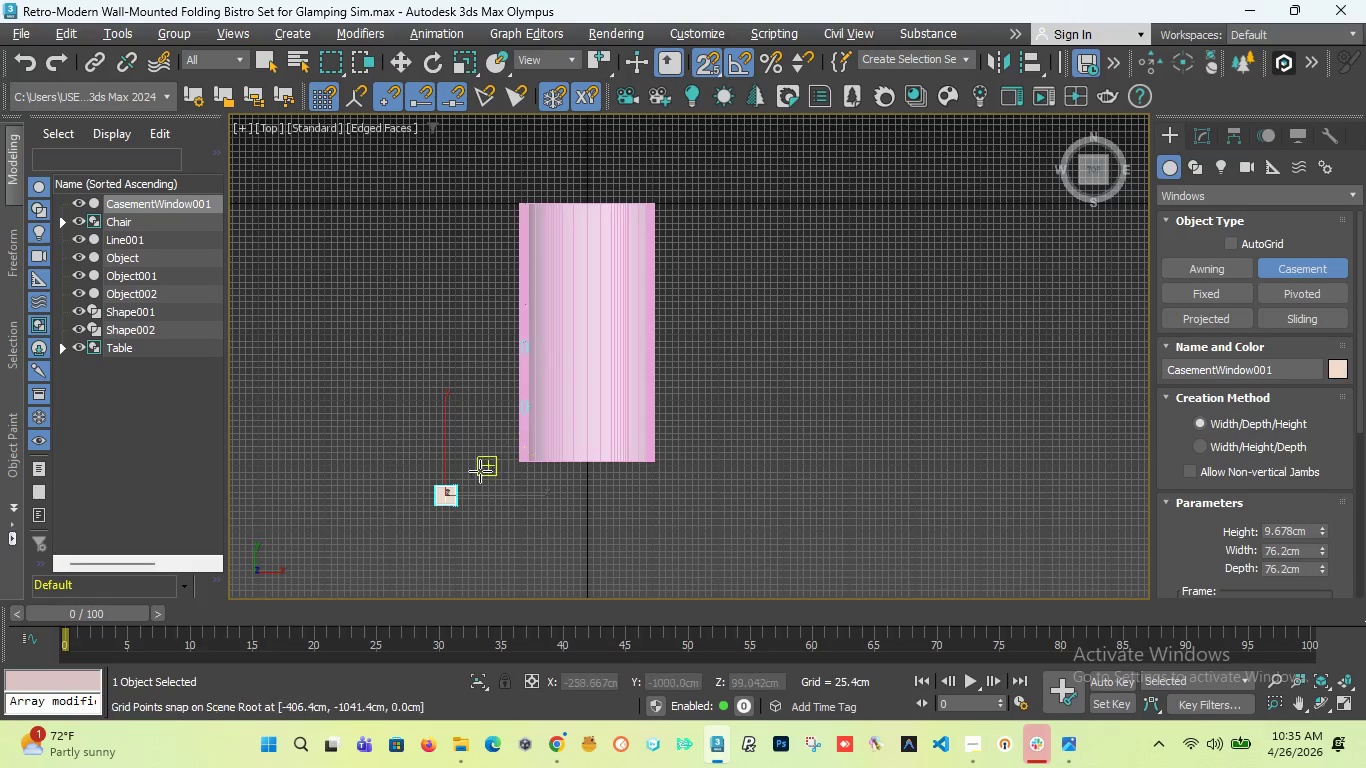 
scroll: coordinate [468, 490], scroll_direction: up, amount: 4.0
 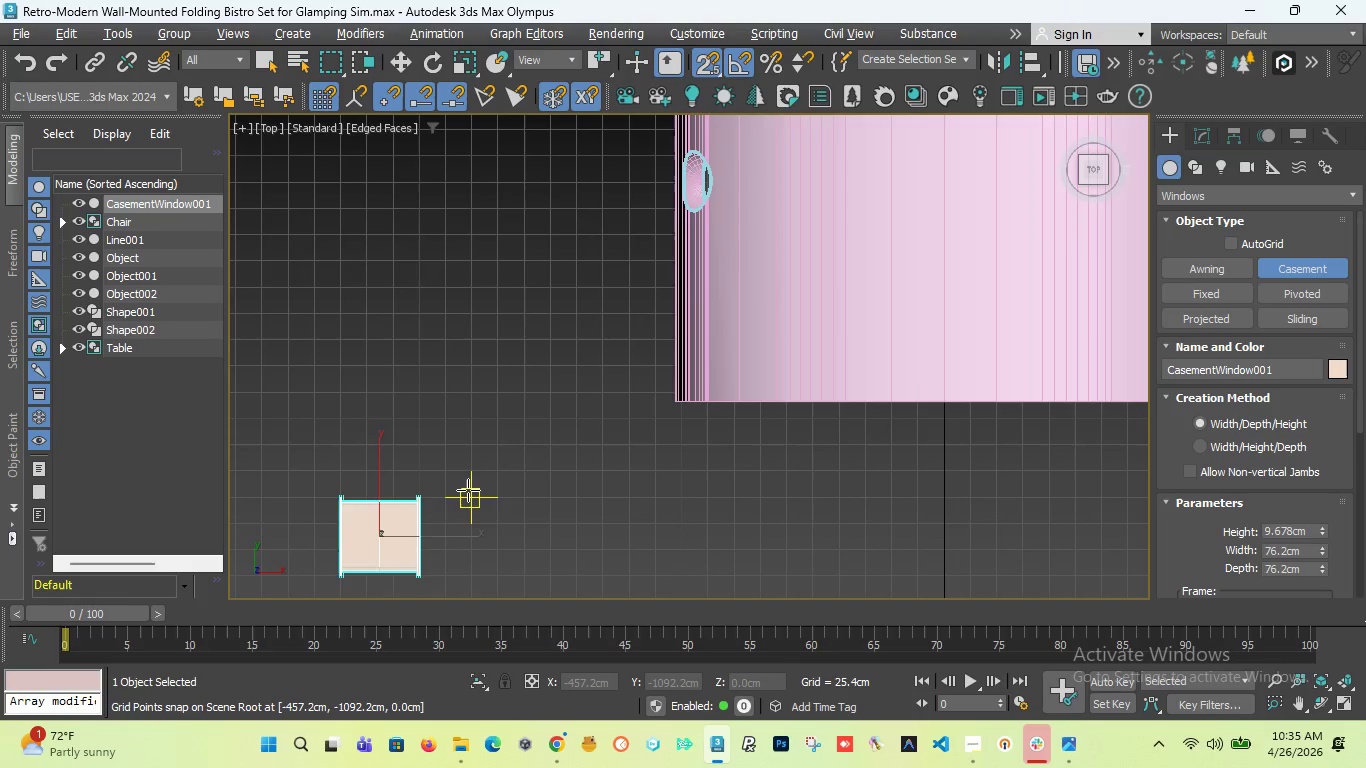 
key(W)
 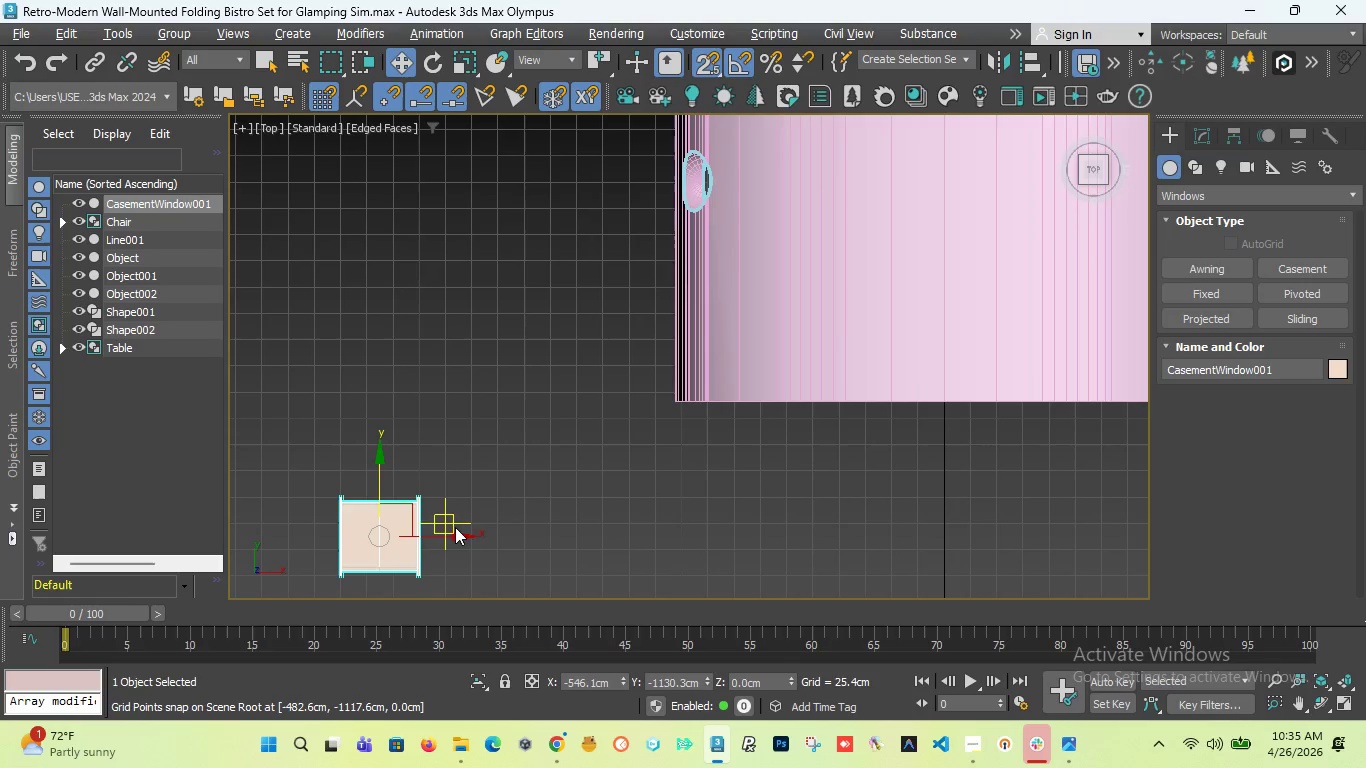 
left_click_drag(start_coordinate=[447, 535], to_coordinate=[932, 516])
 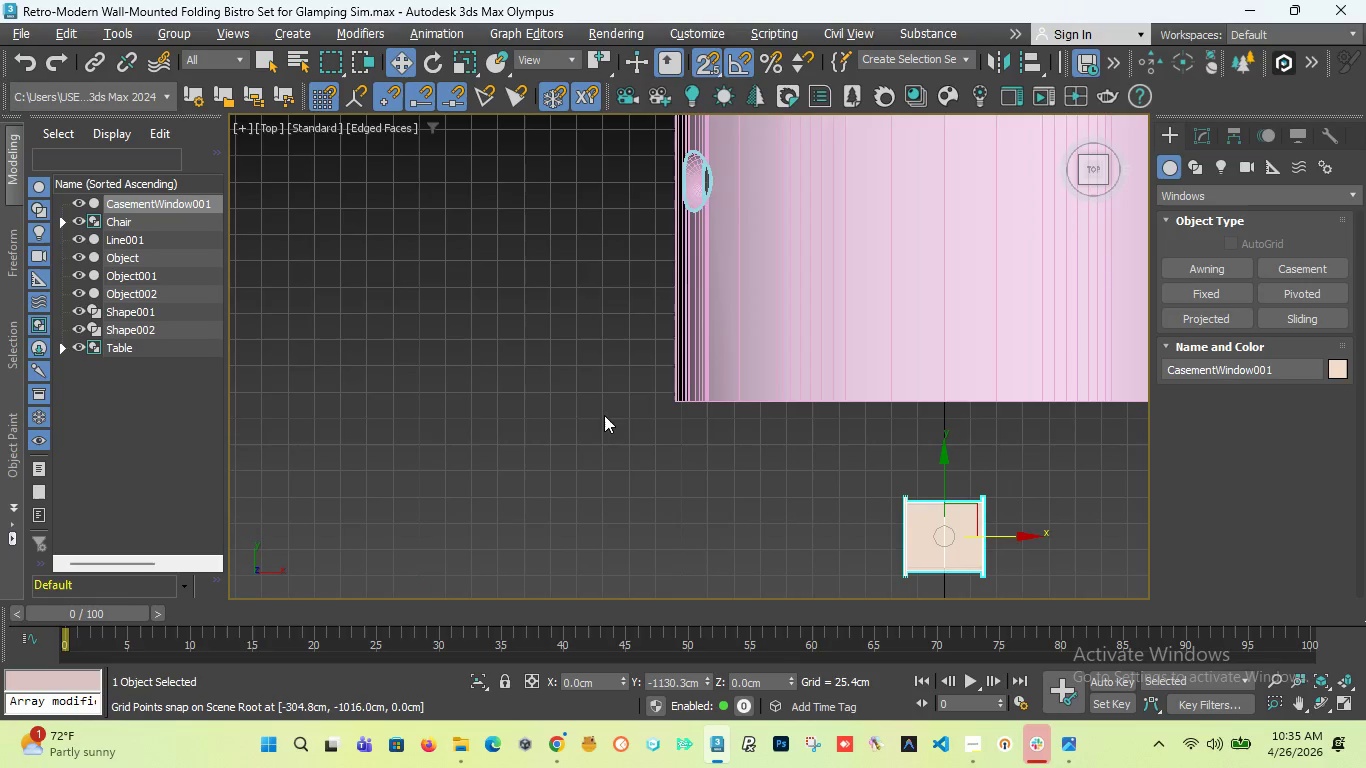 
scroll: coordinate [598, 415], scroll_direction: down, amount: 3.0
 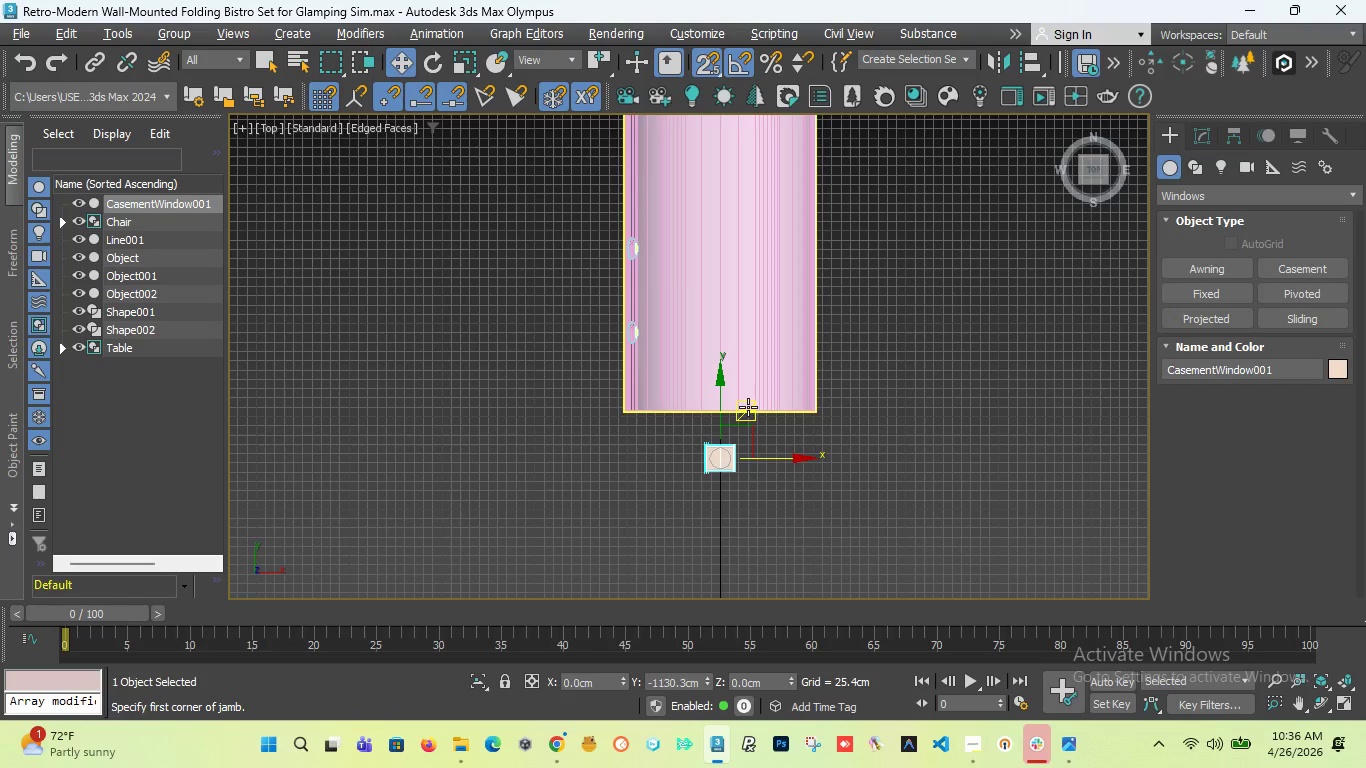 
wait(41.96)
 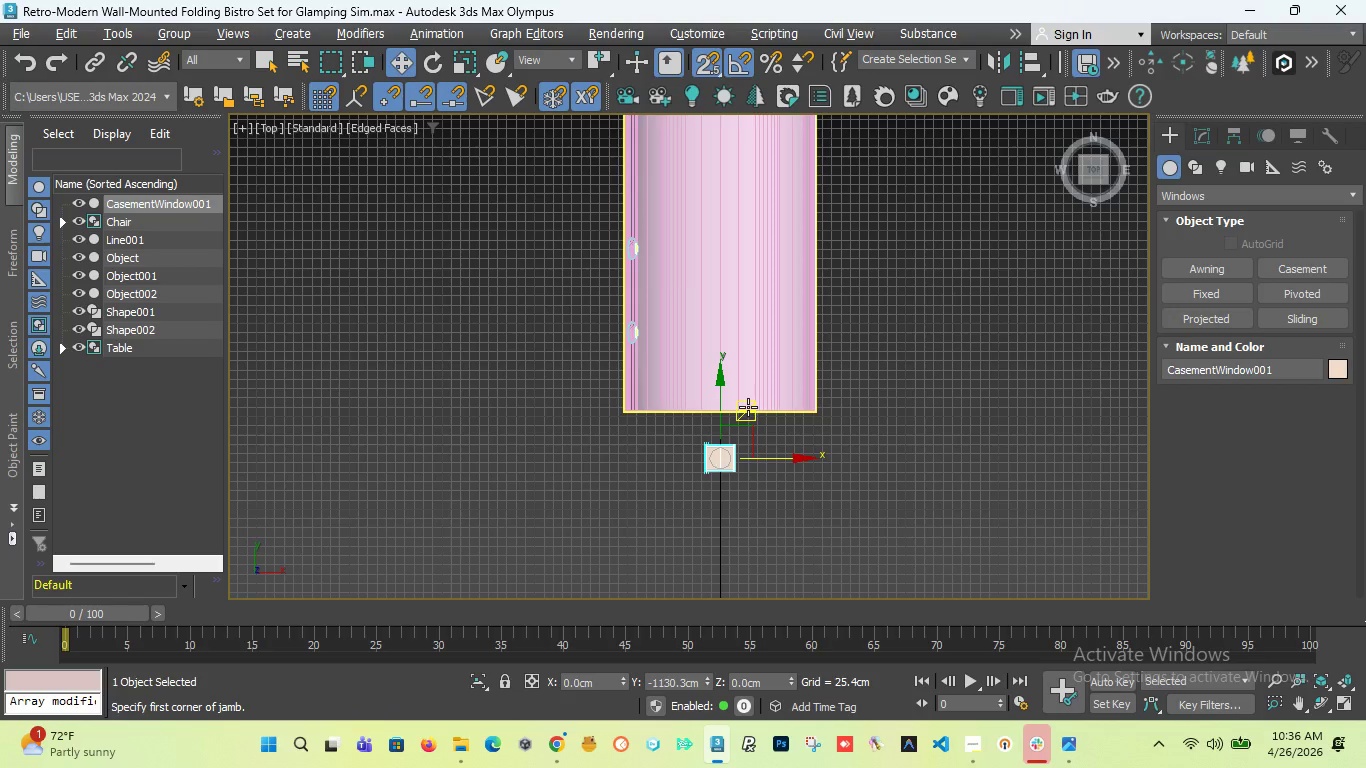 
left_click_drag(start_coordinate=[1101, 169], to_coordinate=[1022, 120])
 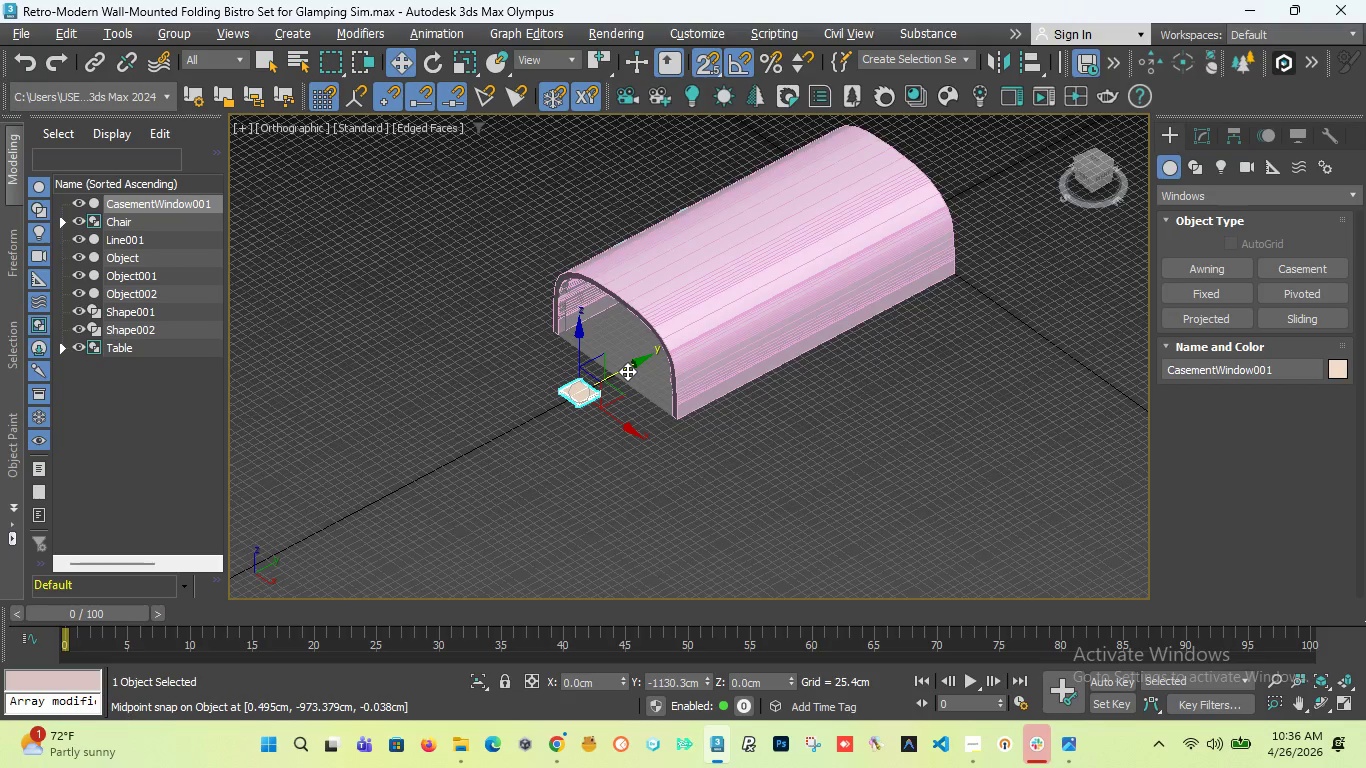 
left_click_drag(start_coordinate=[627, 371], to_coordinate=[1118, 216])
 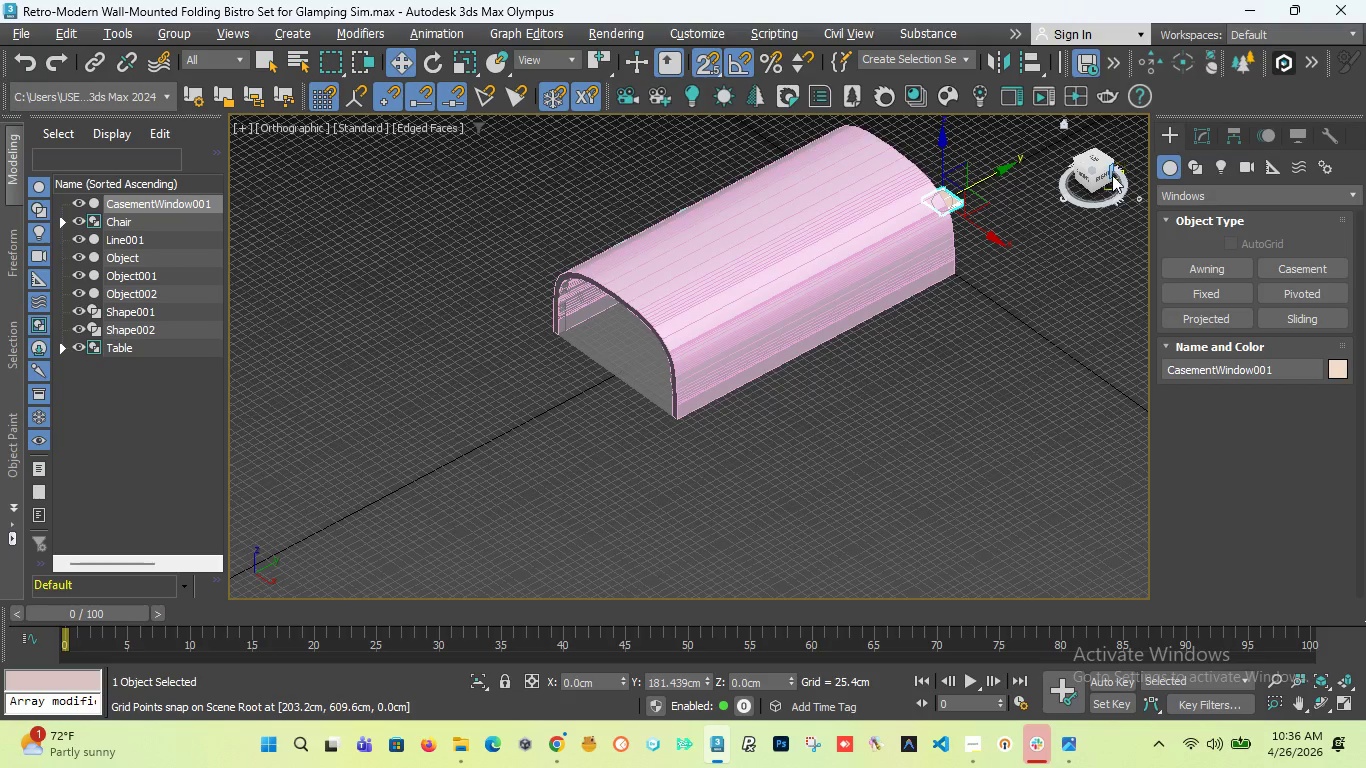 
left_click_drag(start_coordinate=[1100, 177], to_coordinate=[917, 164])
 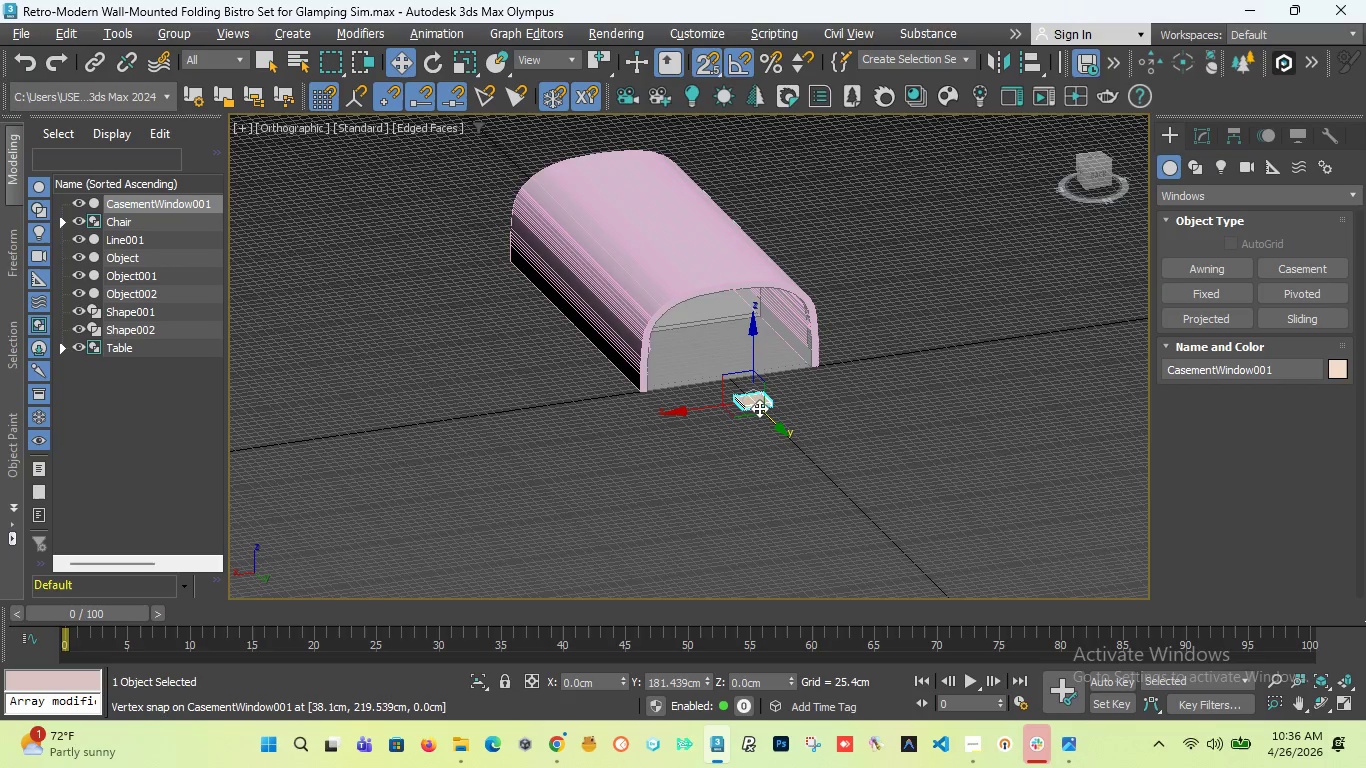 
scroll: coordinate [761, 407], scroll_direction: up, amount: 4.0
 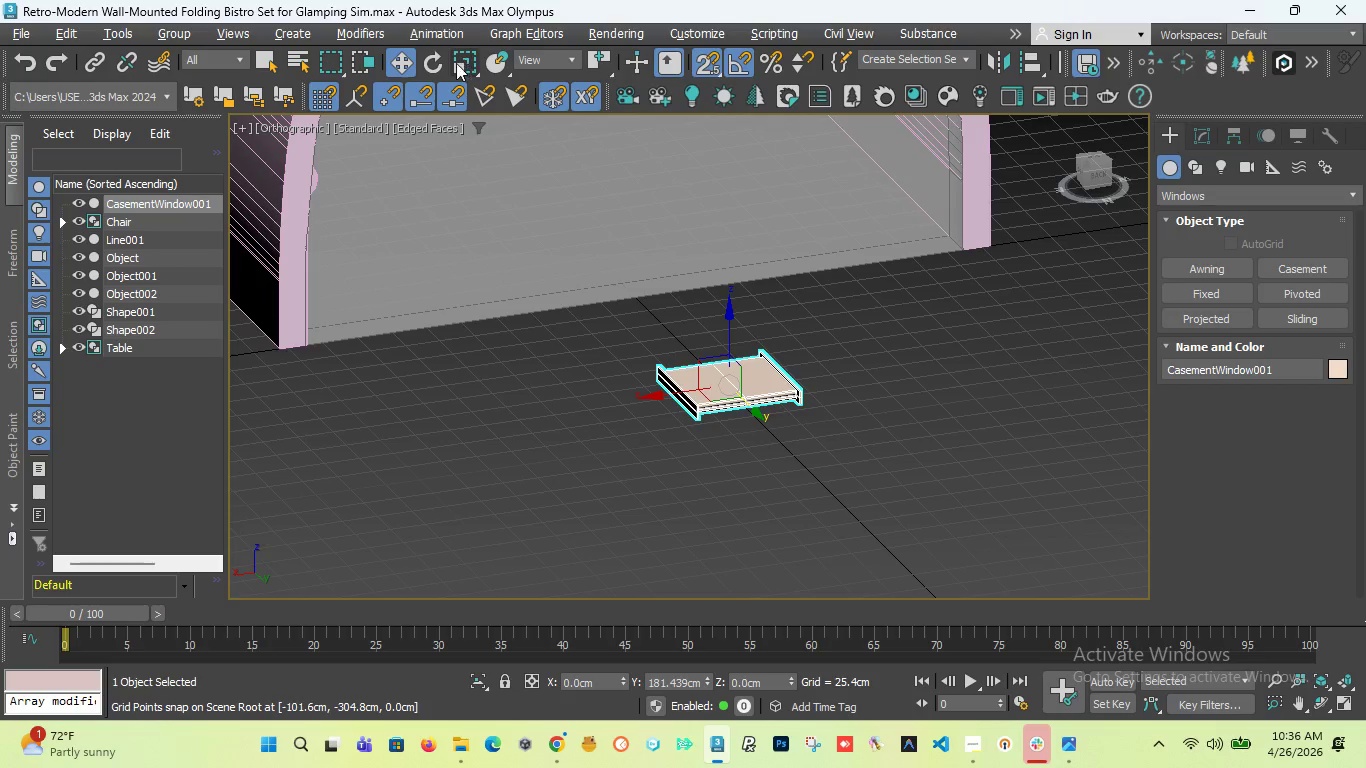 
left_click([436, 65])
 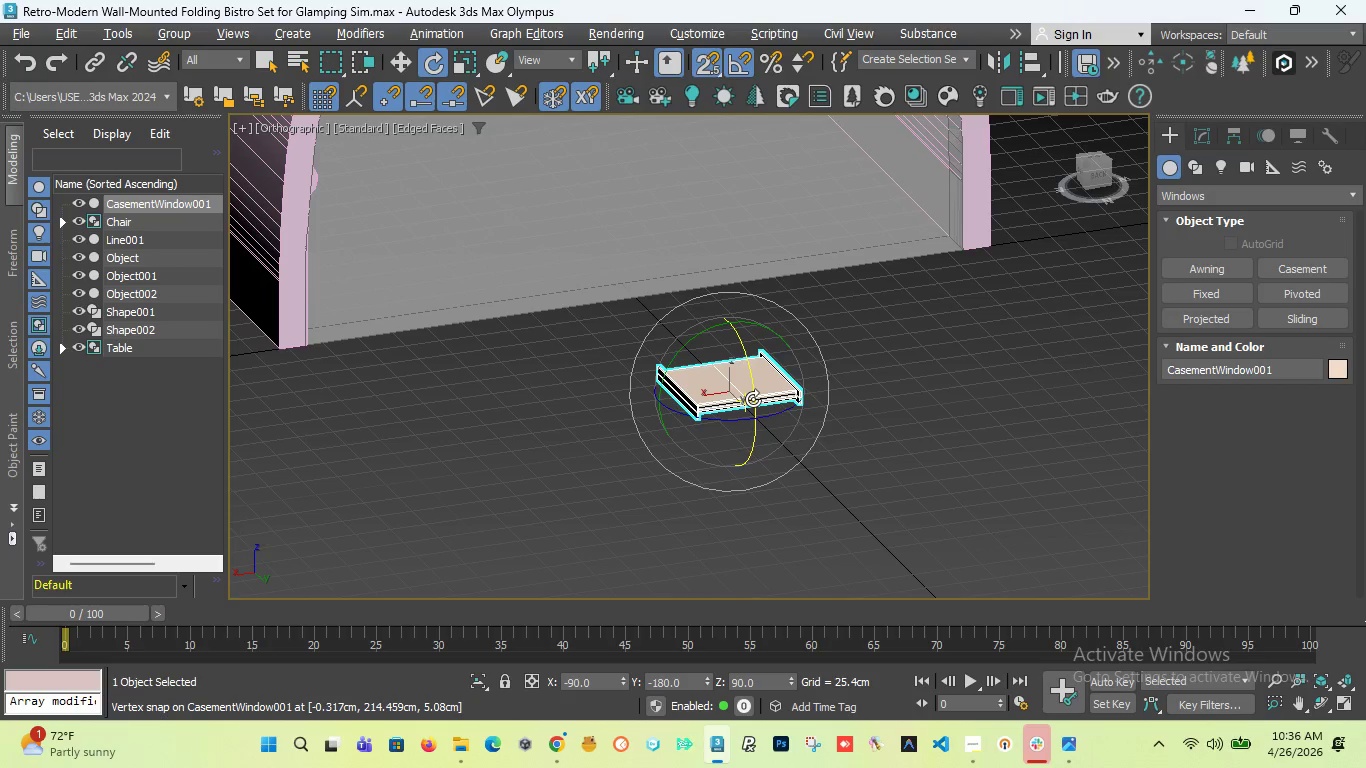 
left_click_drag(start_coordinate=[753, 399], to_coordinate=[750, 387])
 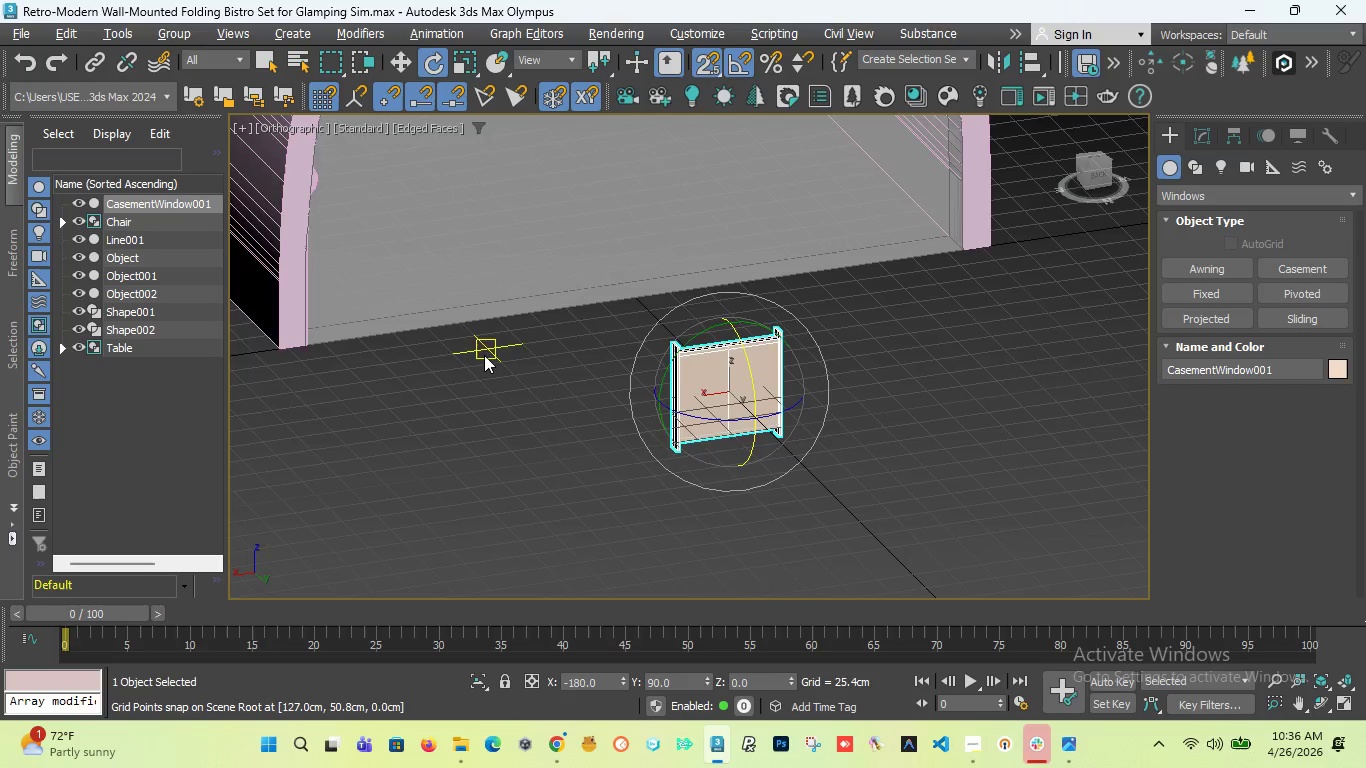 
scroll: coordinate [483, 355], scroll_direction: down, amount: 4.0
 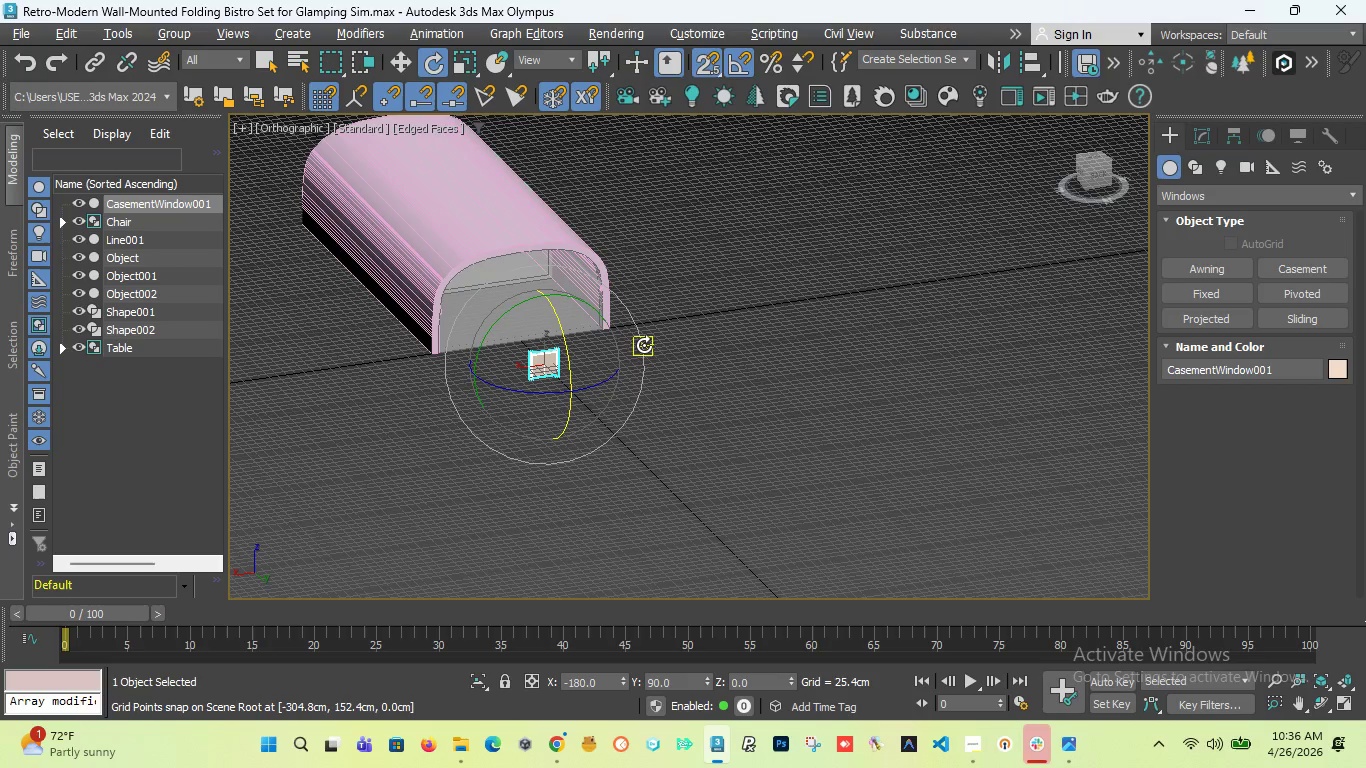 
key(F)
 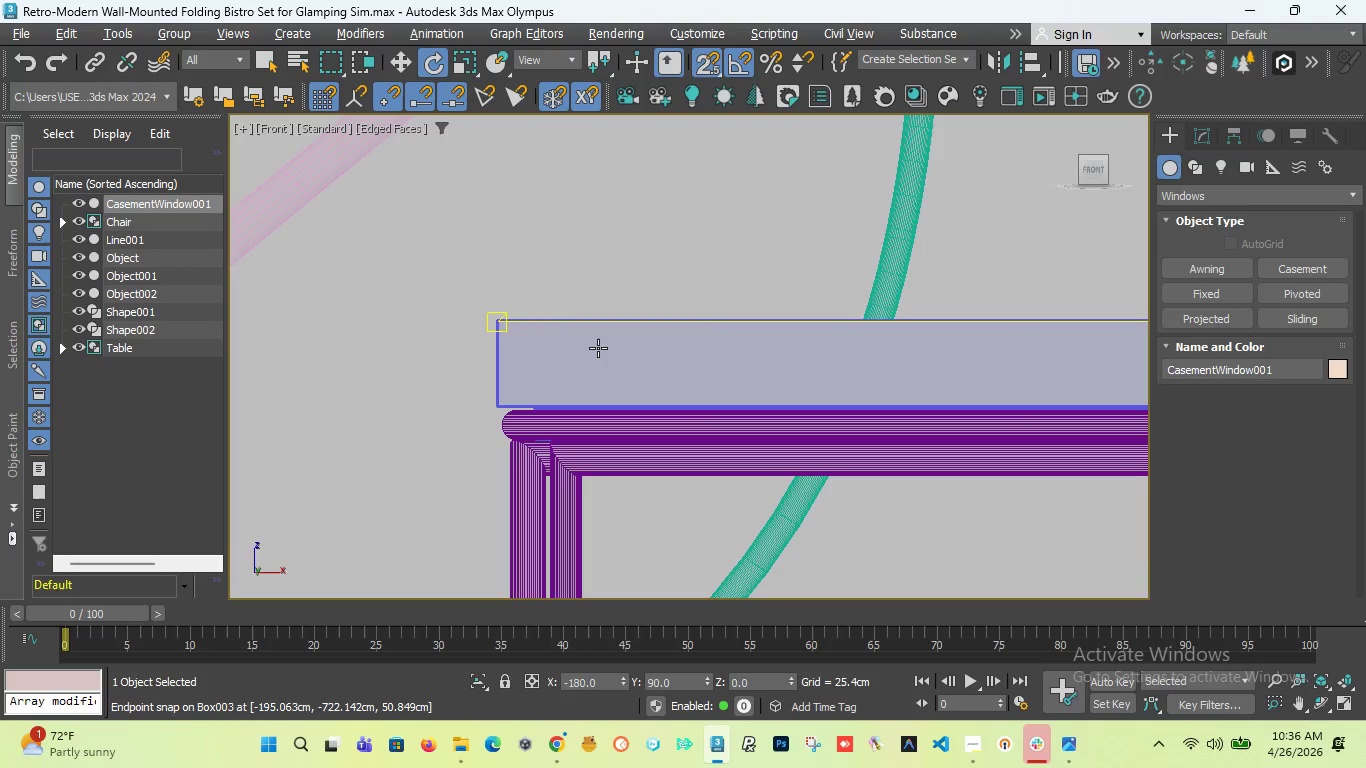 
scroll: coordinate [590, 348], scroll_direction: down, amount: 12.0
 